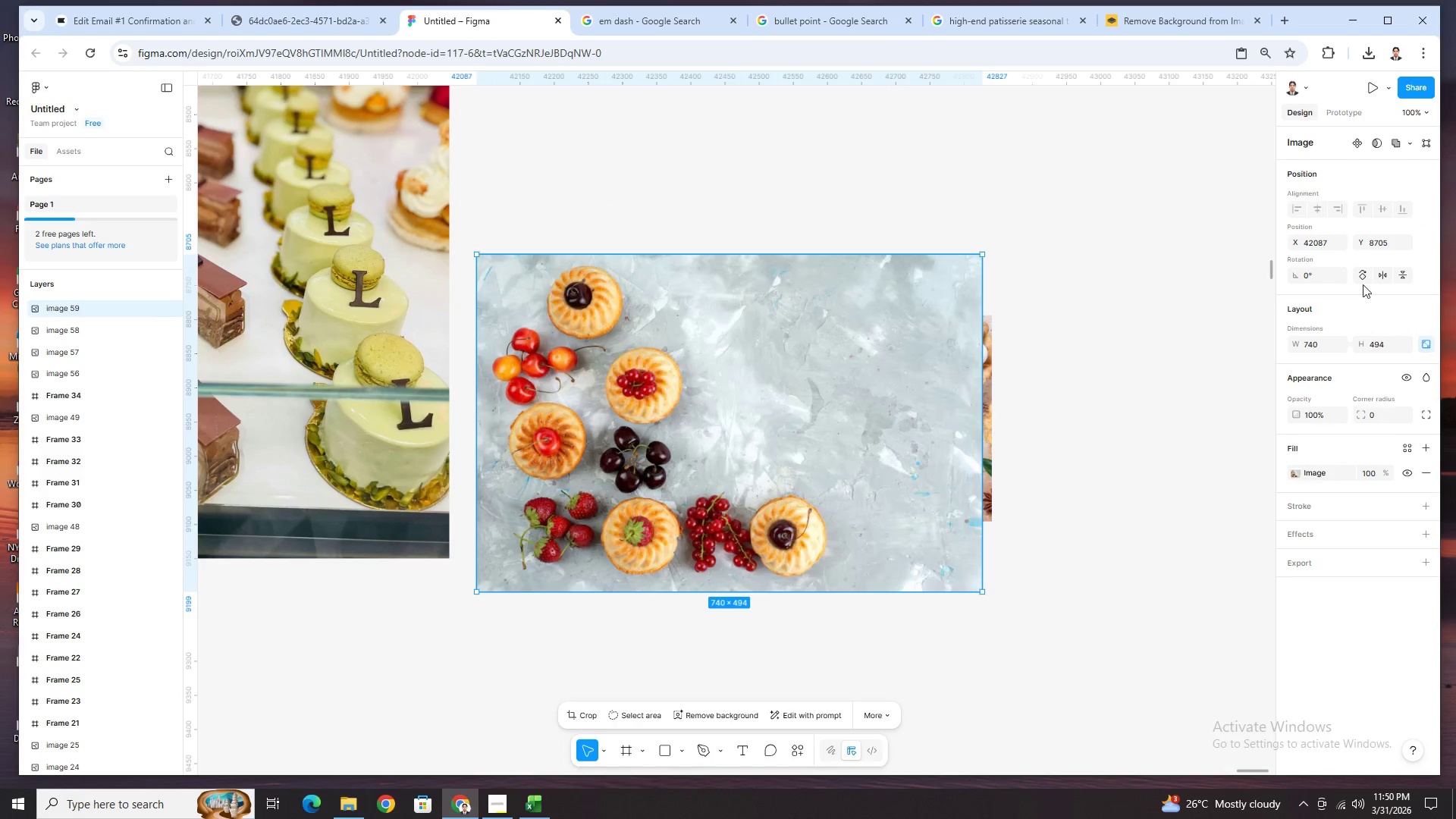 
left_click([1385, 273])
 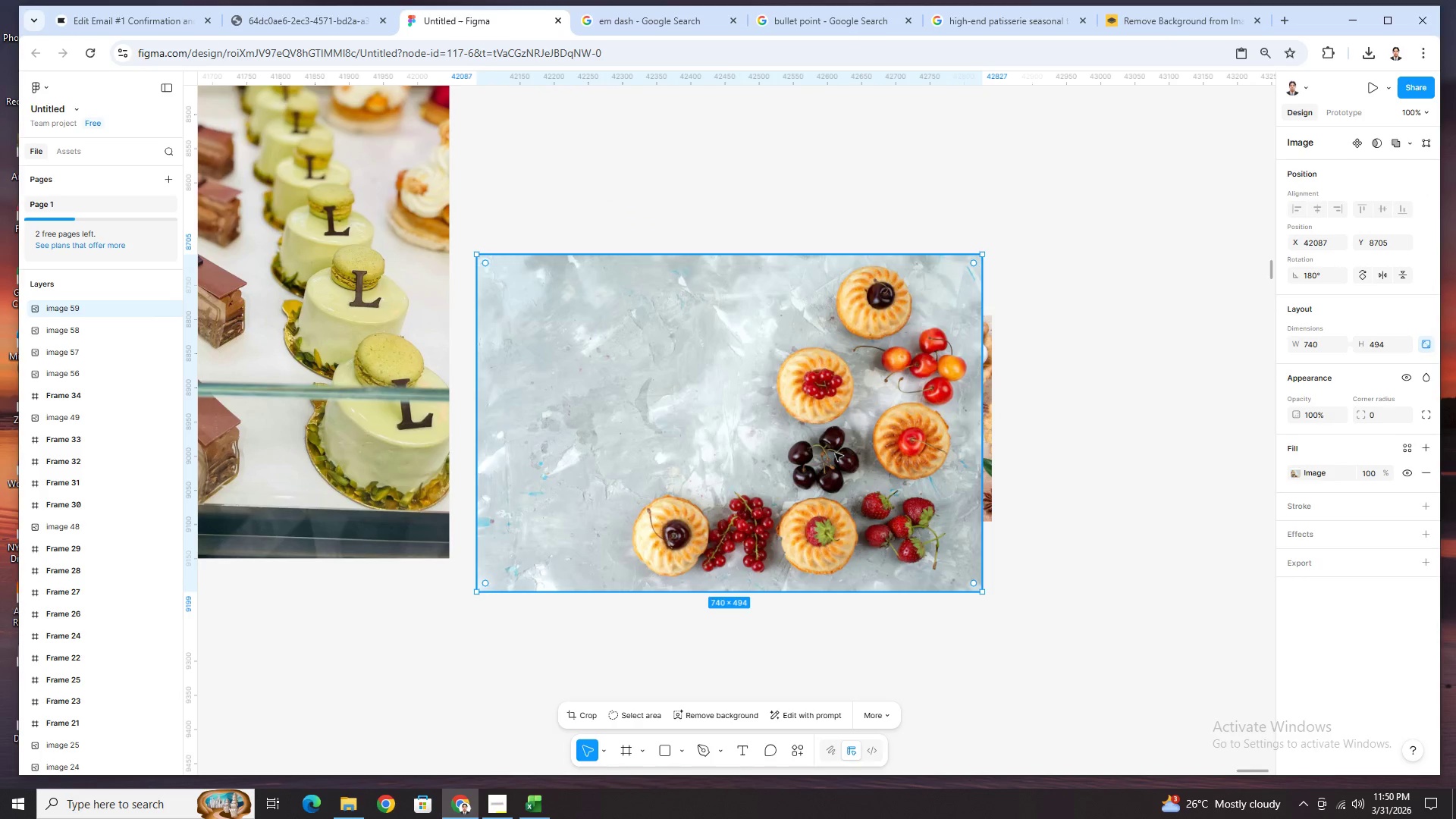 
left_click_drag(start_coordinate=[835, 453], to_coordinate=[845, 381])
 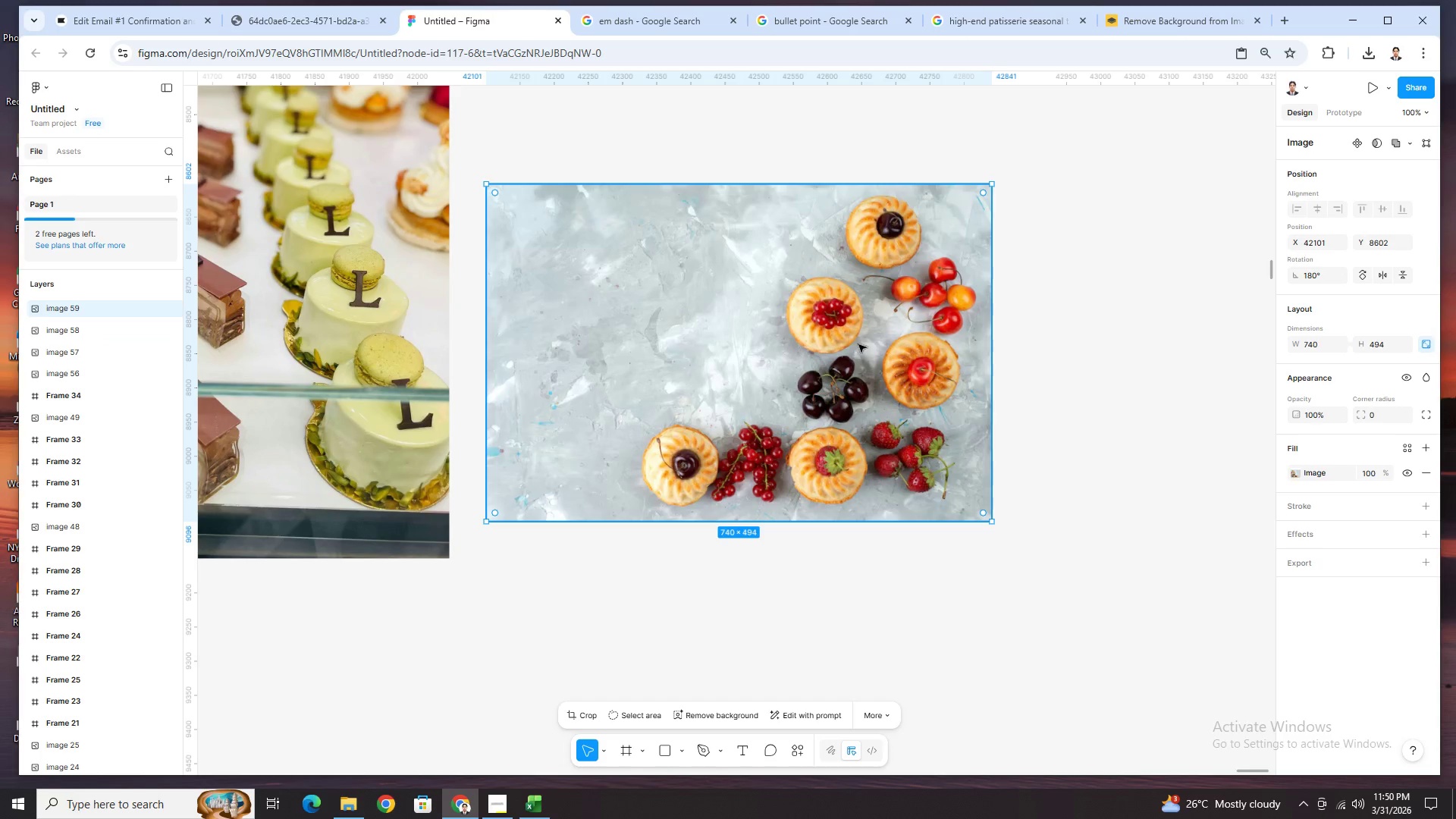 
wait(6.16)
 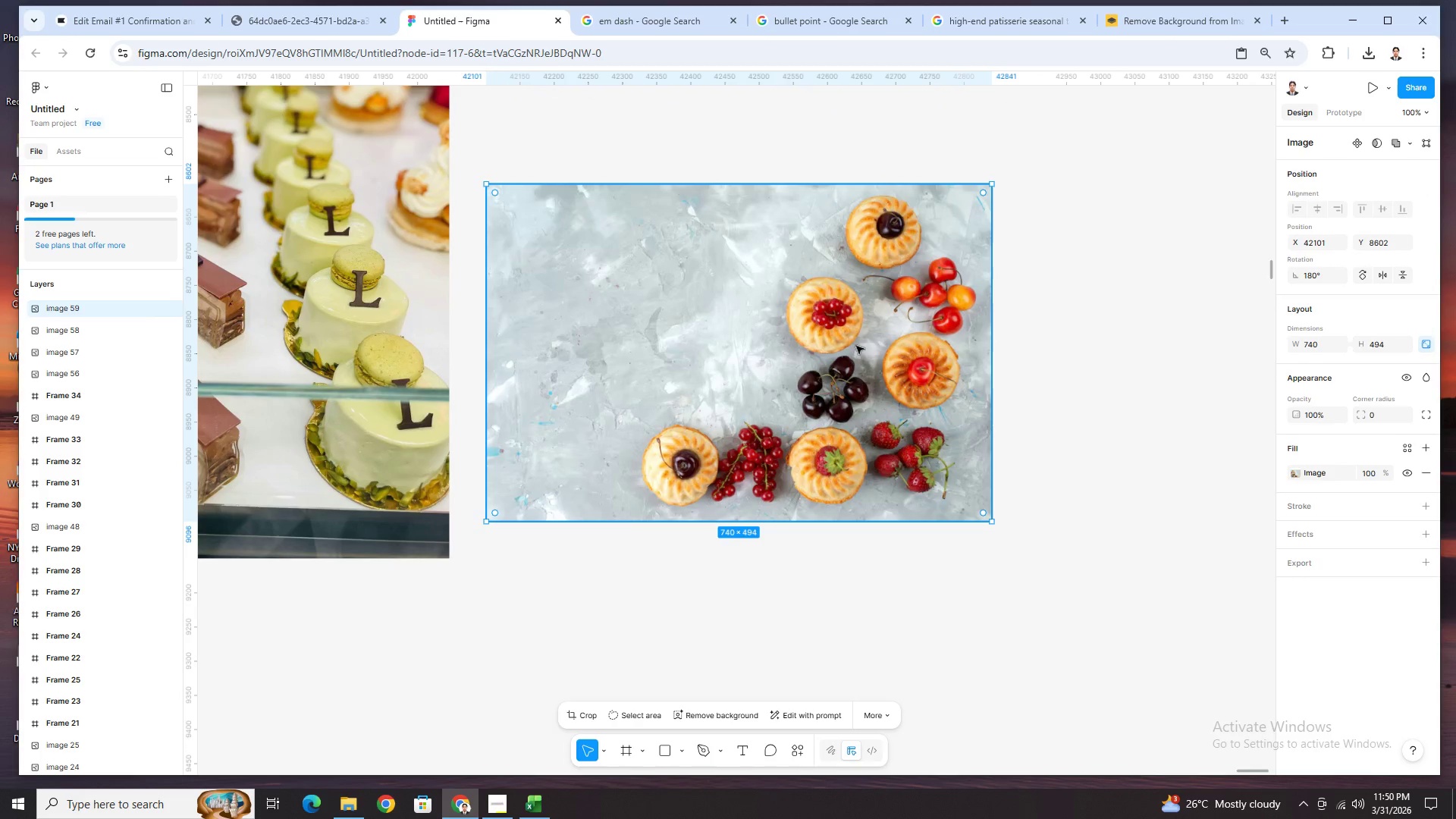 
hold_key(key=ControlLeft, duration=0.59)
scroll: coordinate [854, 347], scroll_direction: up, amount: 5.0
 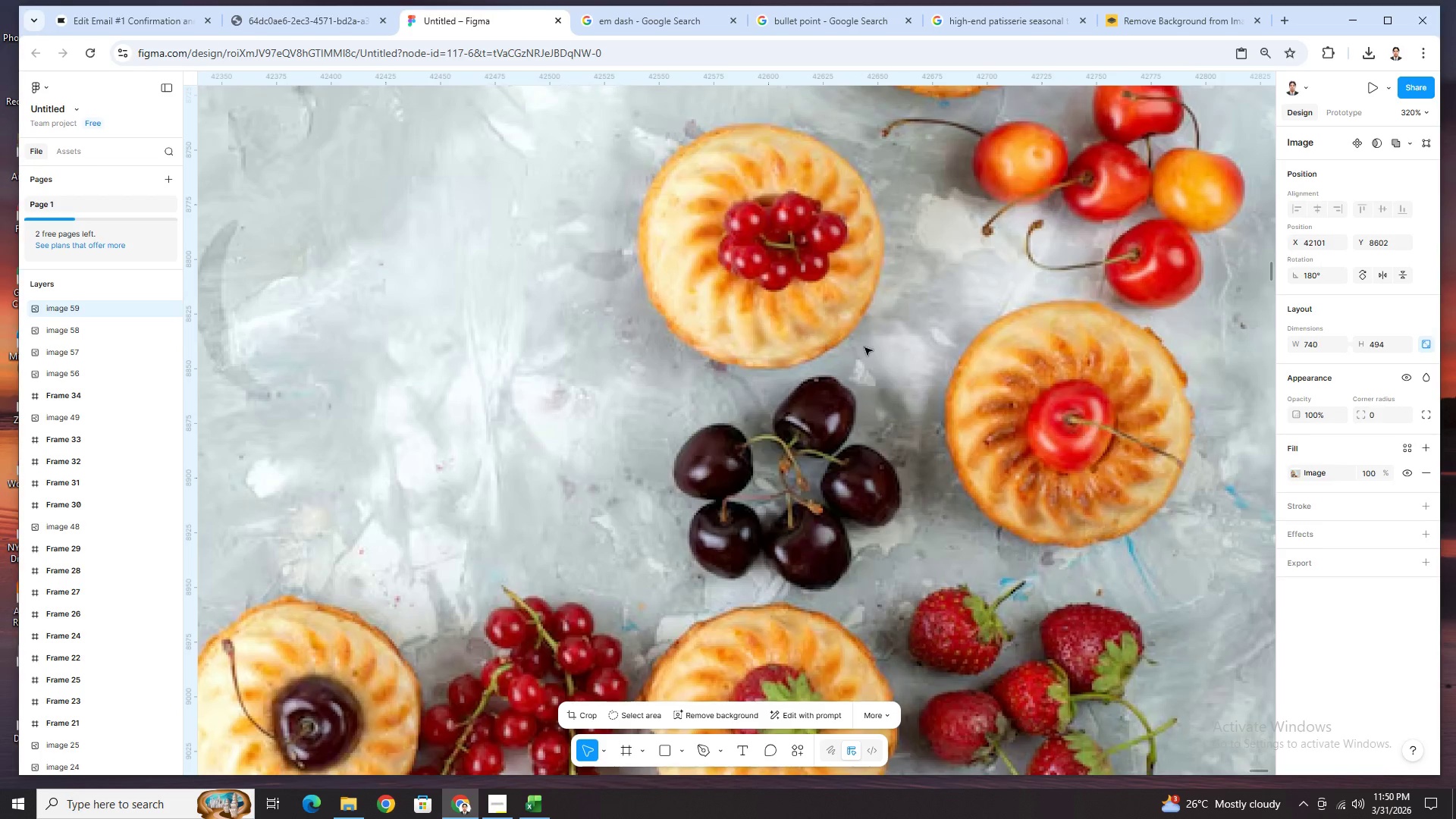 
hold_key(key=ControlLeft, duration=0.34)
scroll: coordinate [868, 346], scroll_direction: down, amount: 5.0
 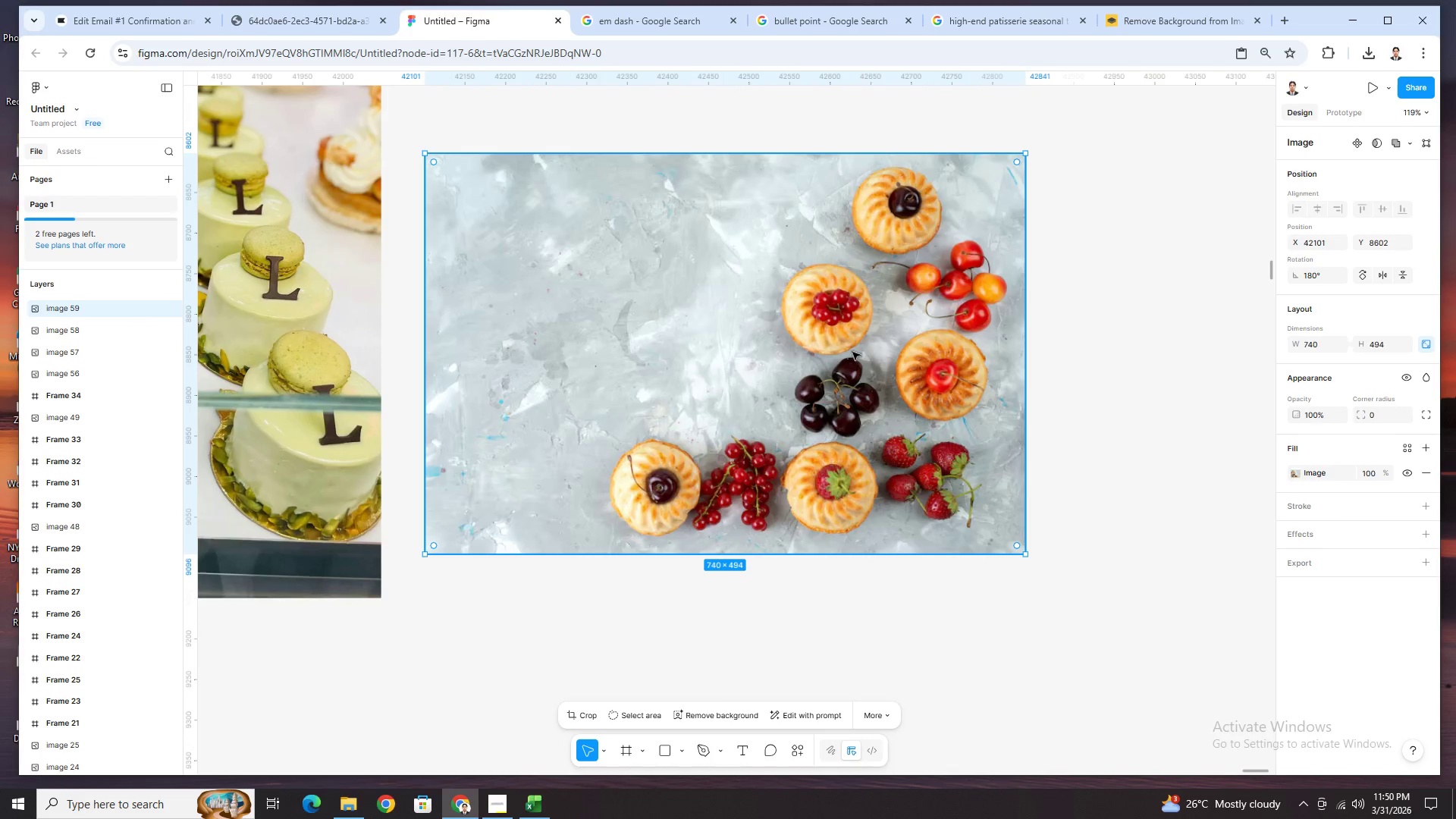 
hold_key(key=ControlLeft, duration=0.98)
scroll: coordinate [871, 334], scroll_direction: up, amount: 6.0
 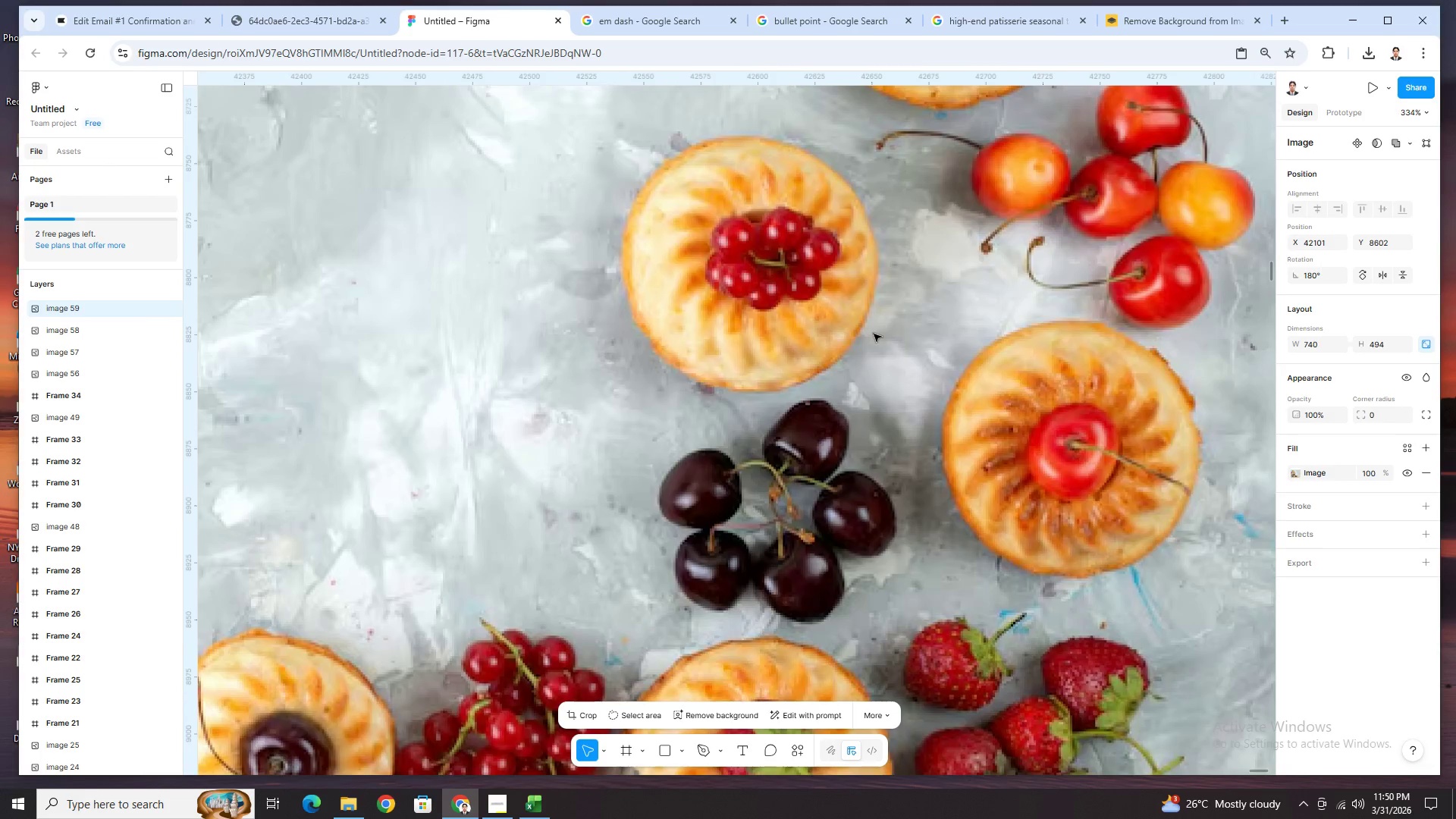 
scroll: coordinate [874, 334], scroll_direction: down, amount: 6.0
 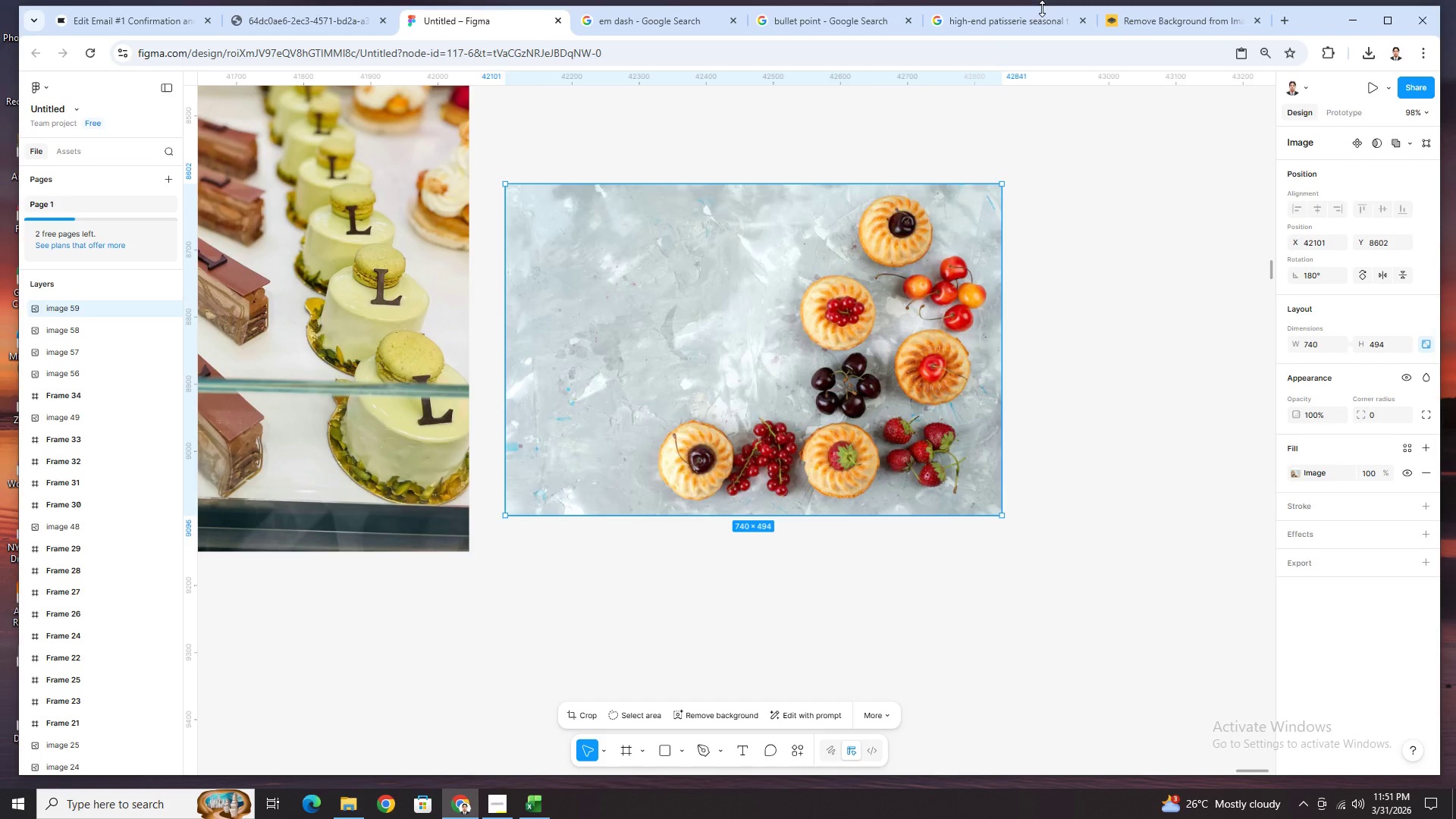 
left_click([1043, 19])
 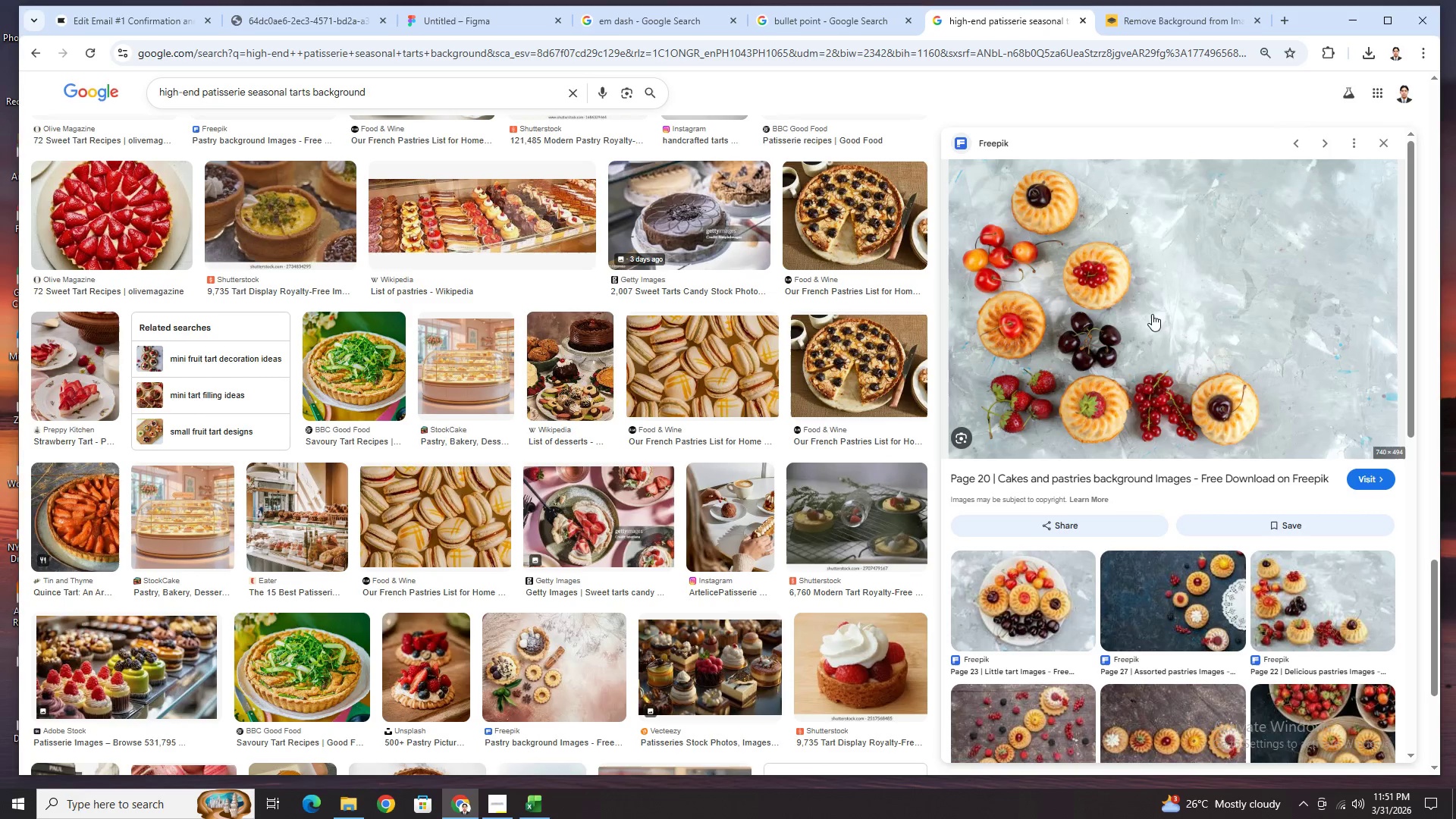 
right_click([1153, 311])
 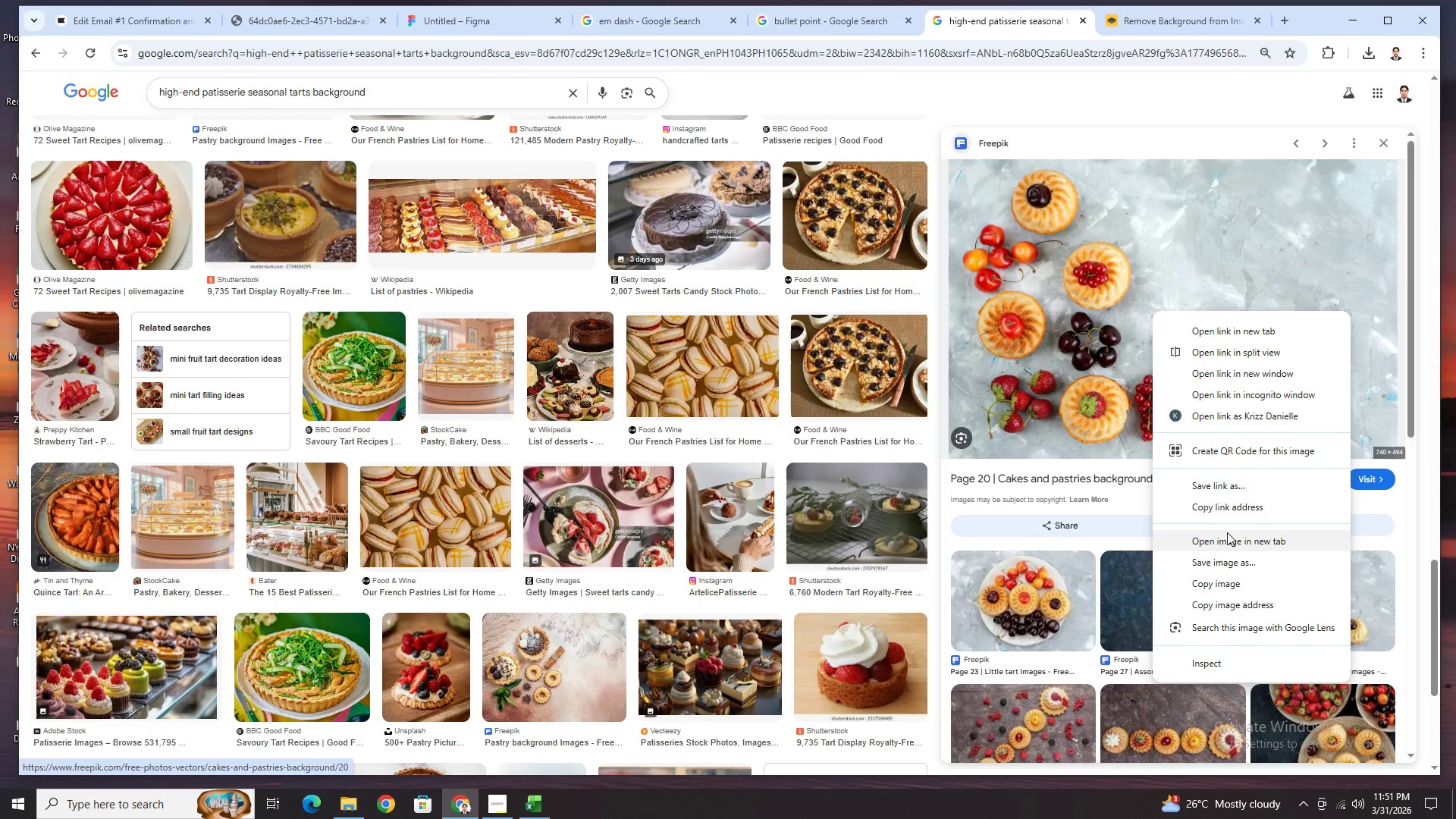 
left_click([1228, 536])
 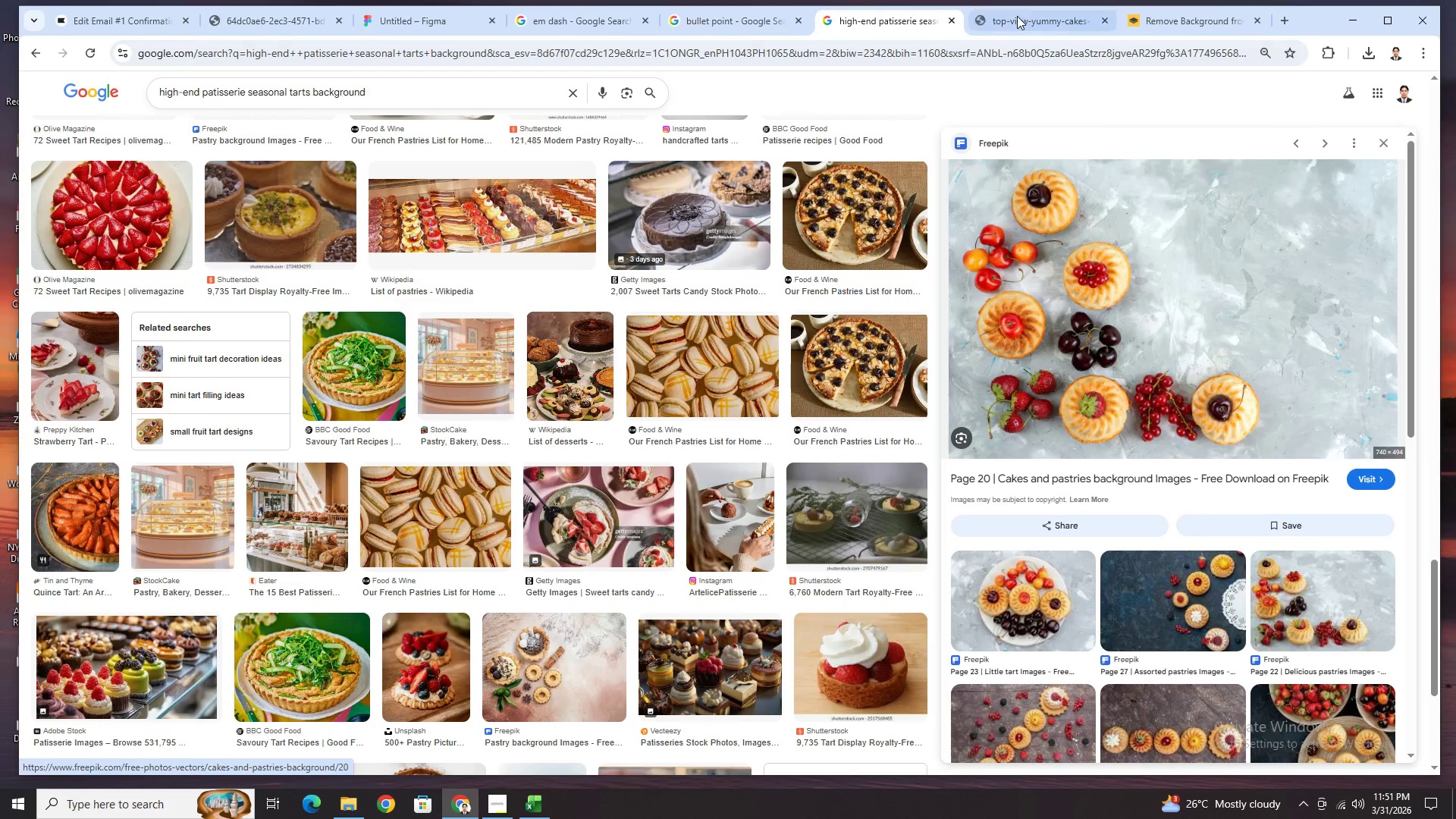 
left_click([1010, 14])
 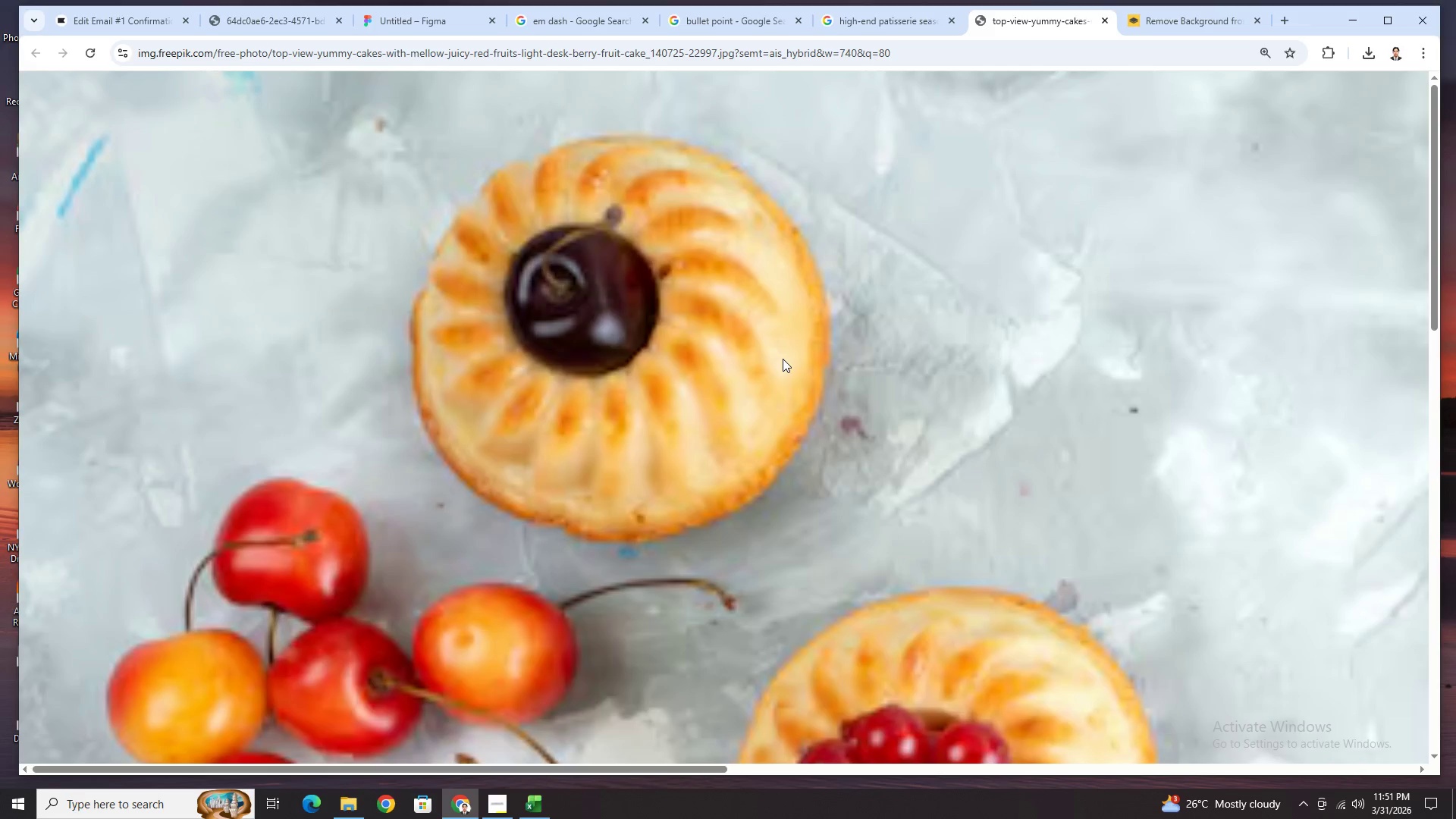 
hold_key(key=ControlLeft, duration=0.47)
scroll: coordinate [786, 366], scroll_direction: down, amount: 10.0
 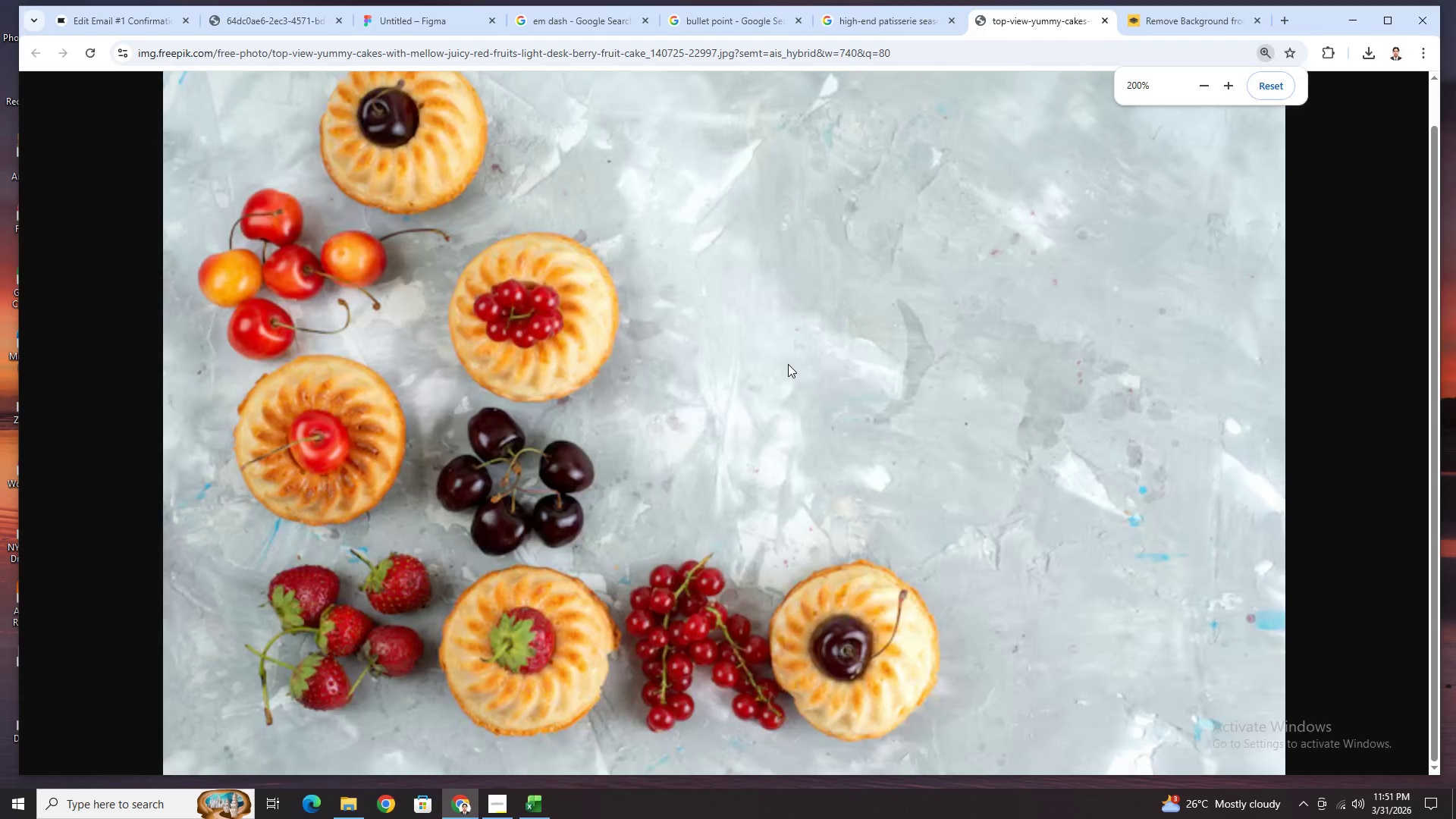 
hold_key(key=ControlLeft, duration=1.05)
scroll: coordinate [787, 364], scroll_direction: down, amount: 2.0
 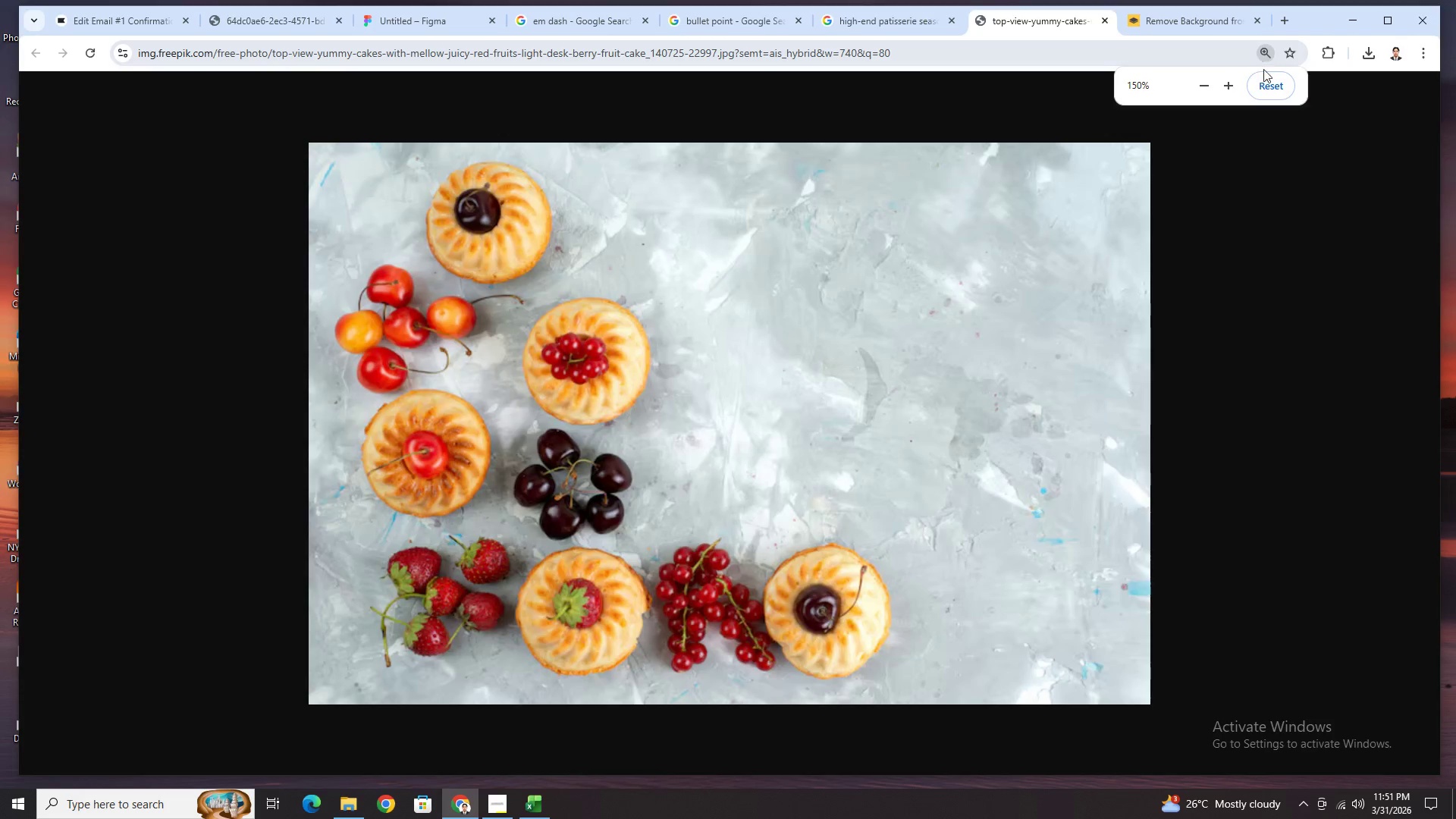 
mouse_move([1092, 19])
 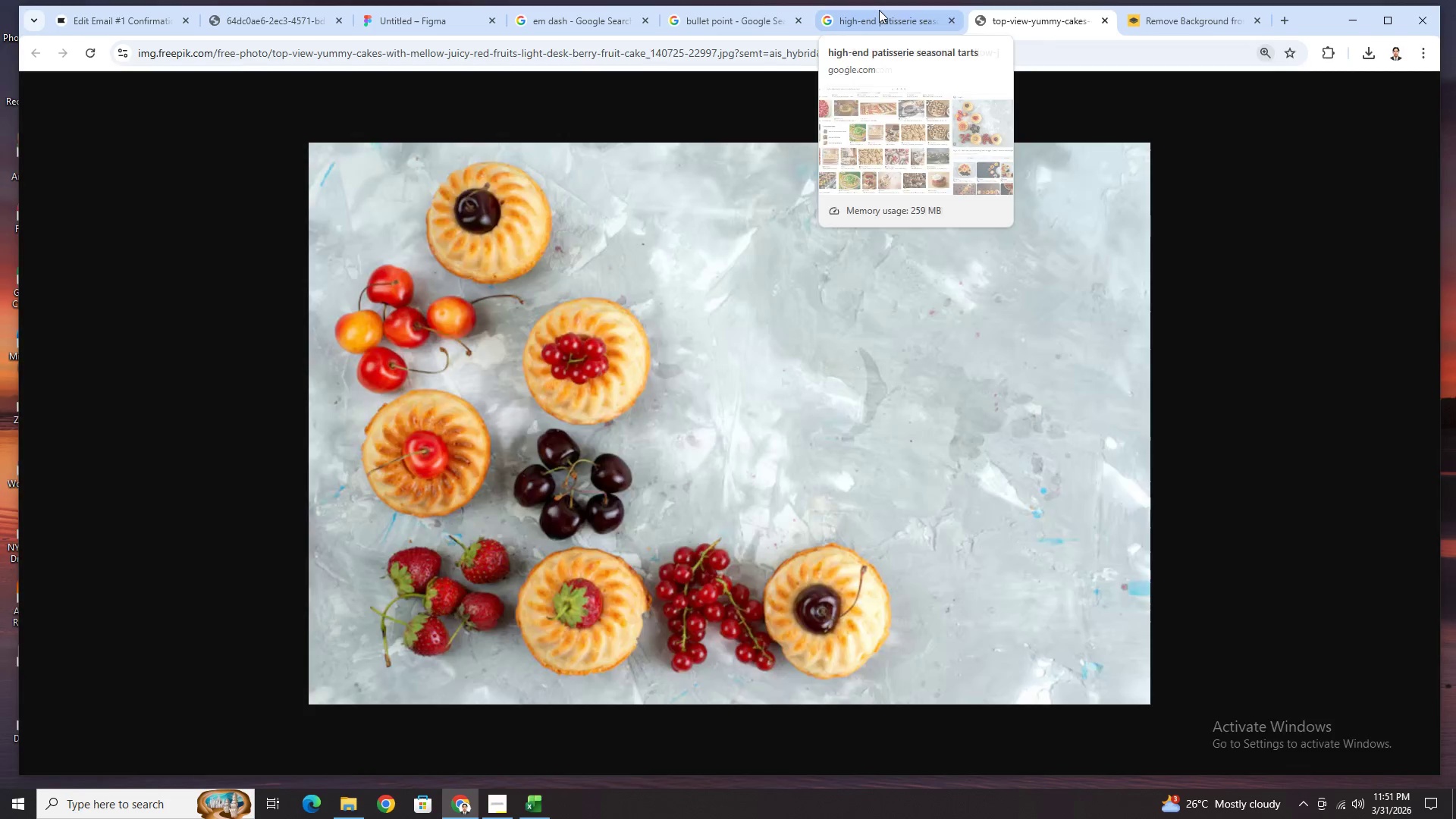 
left_click([879, 10])
 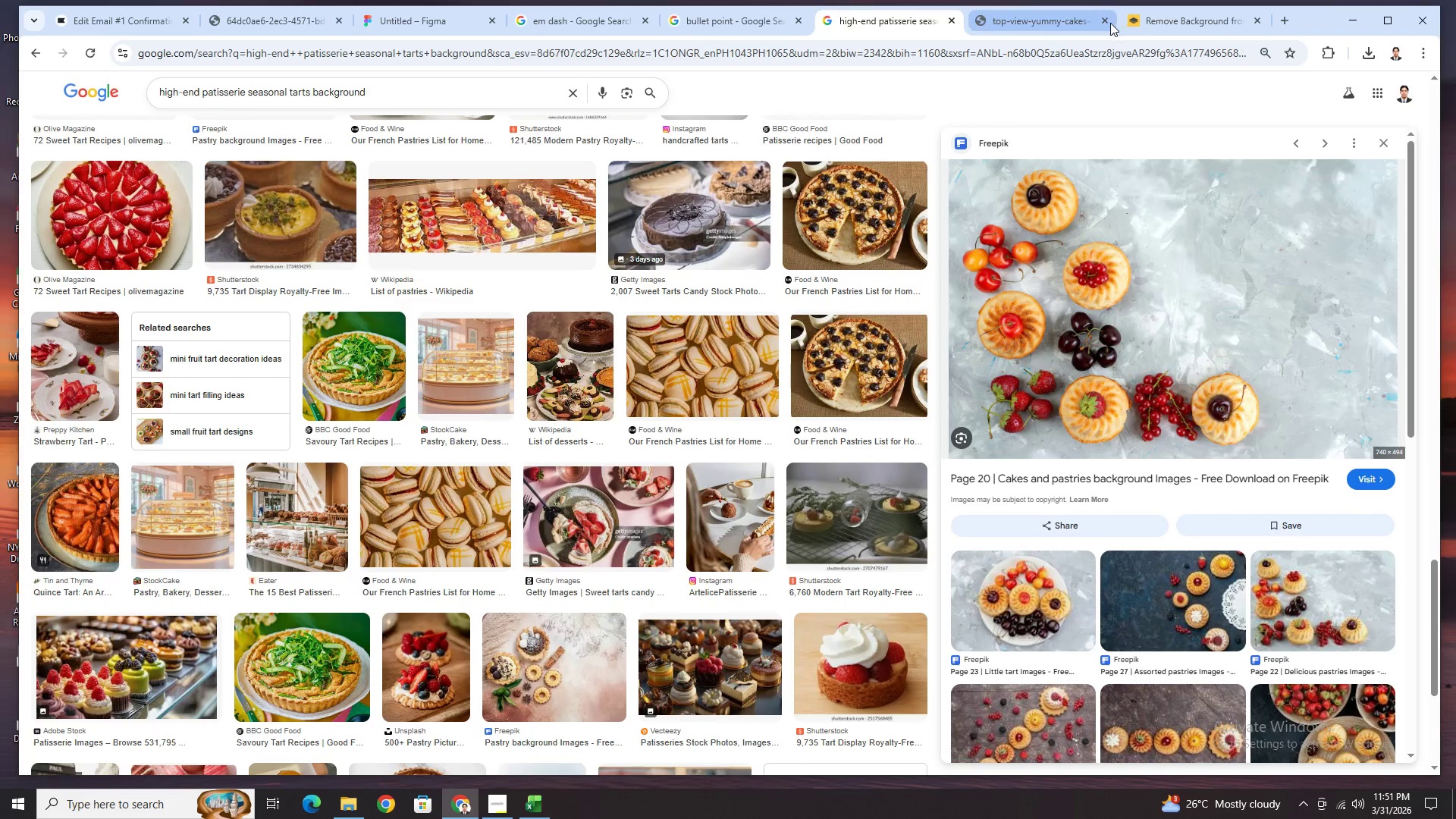 
left_click([1109, 21])
 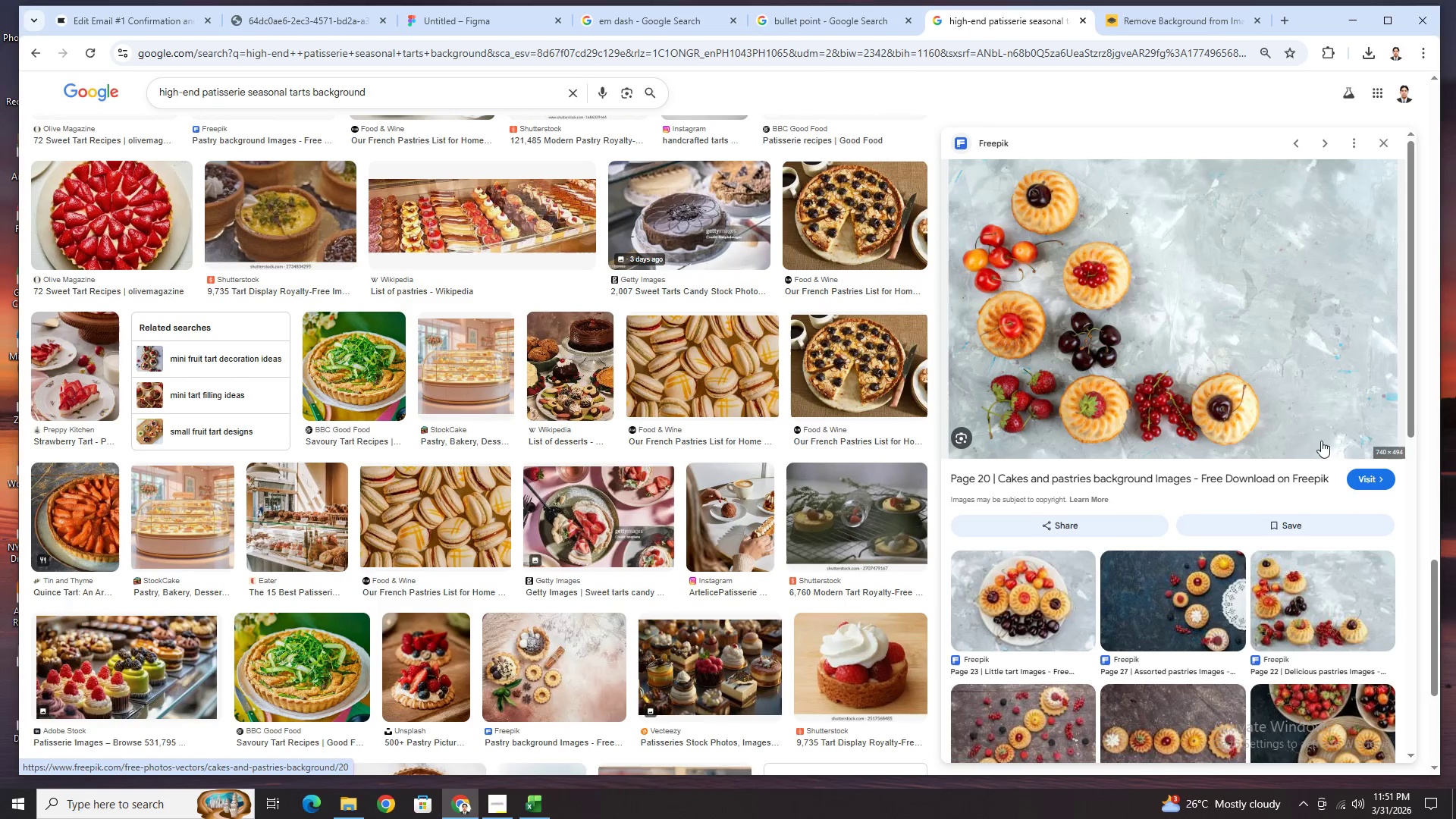 
left_click([1386, 138])
 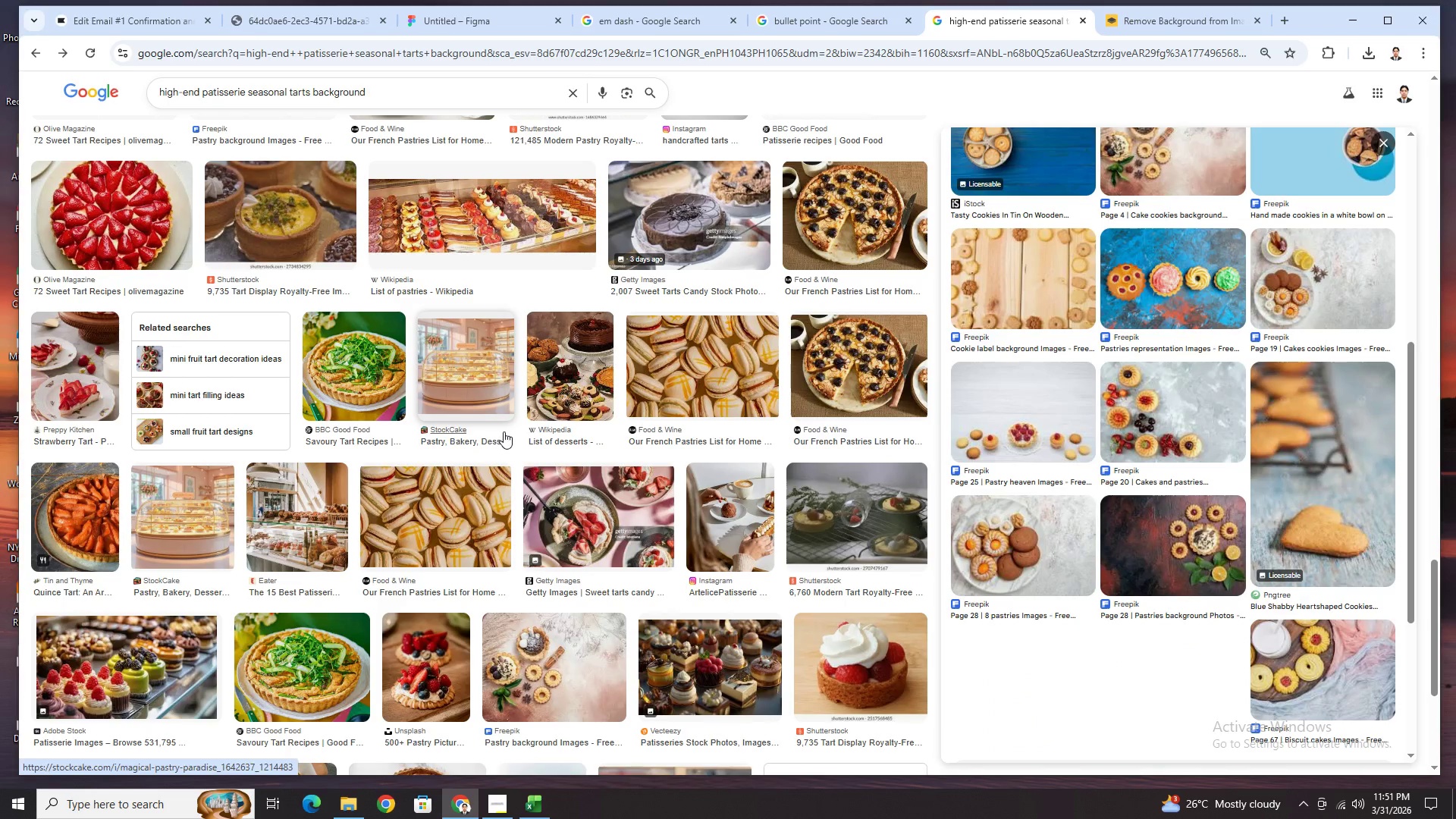 
scroll: coordinate [536, 401], scroll_direction: up, amount: 16.0
 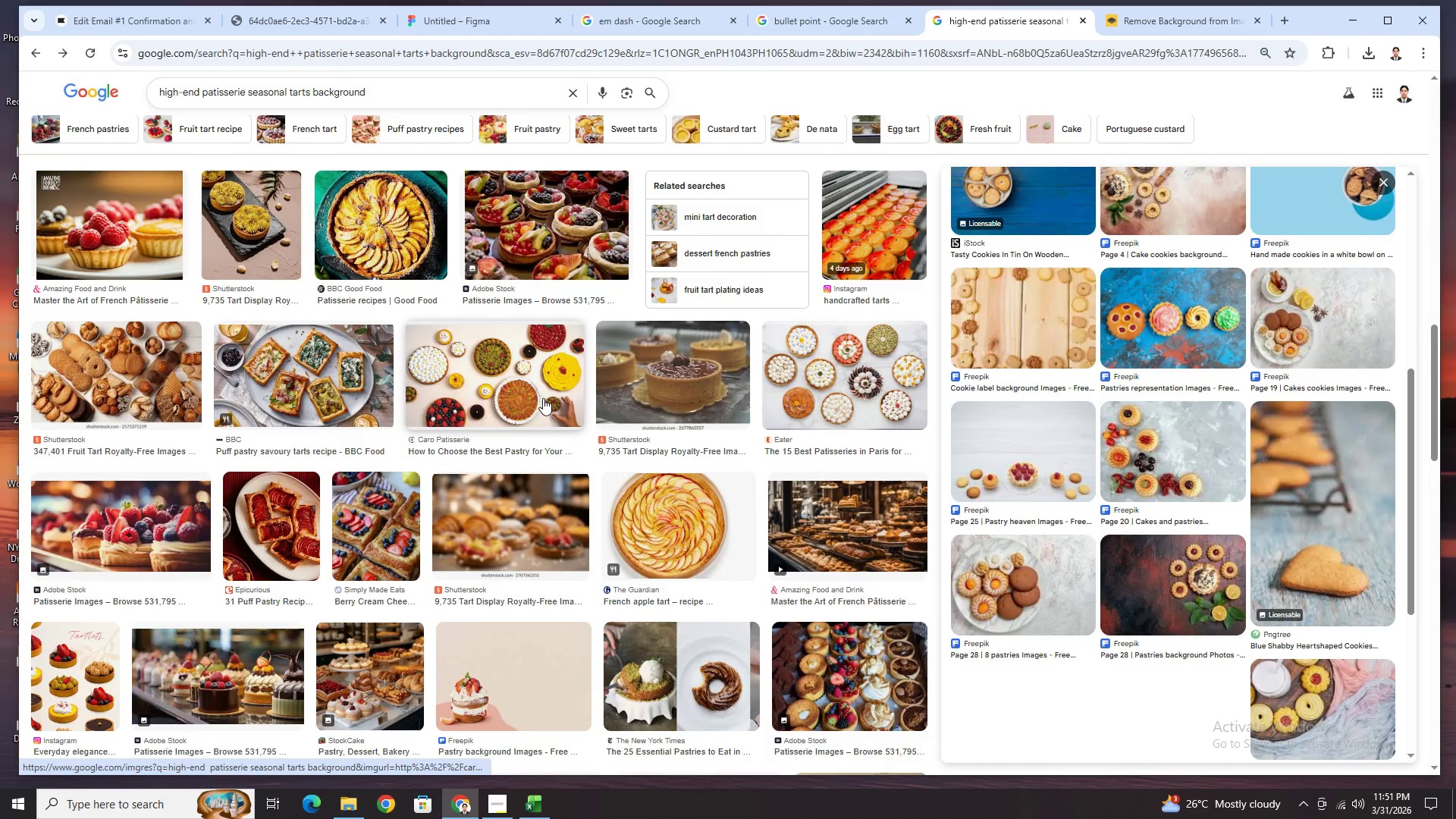 
scroll: coordinate [547, 396], scroll_direction: down, amount: 3.0
 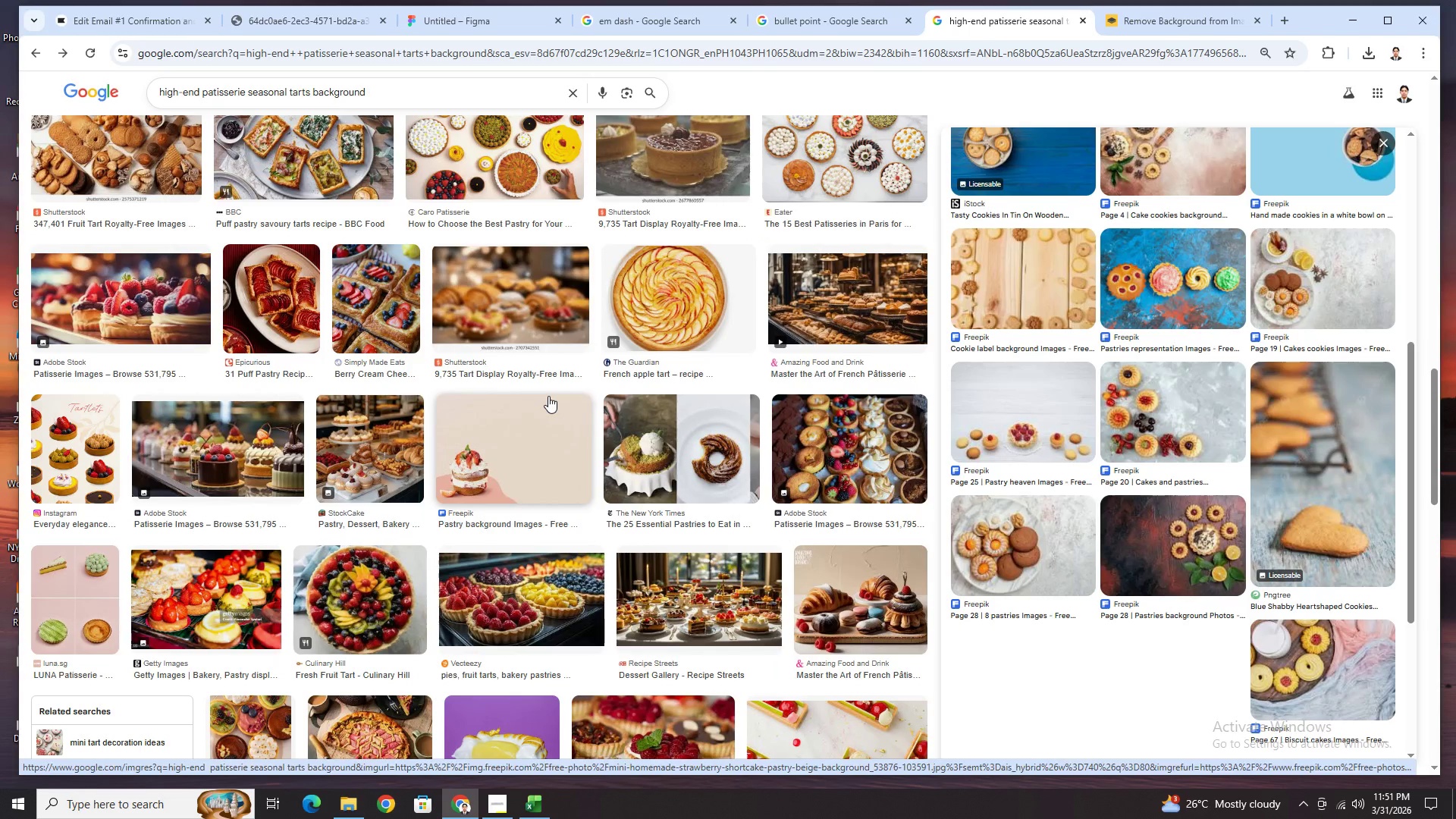 
scroll: coordinate [542, 385], scroll_direction: up, amount: 26.0
 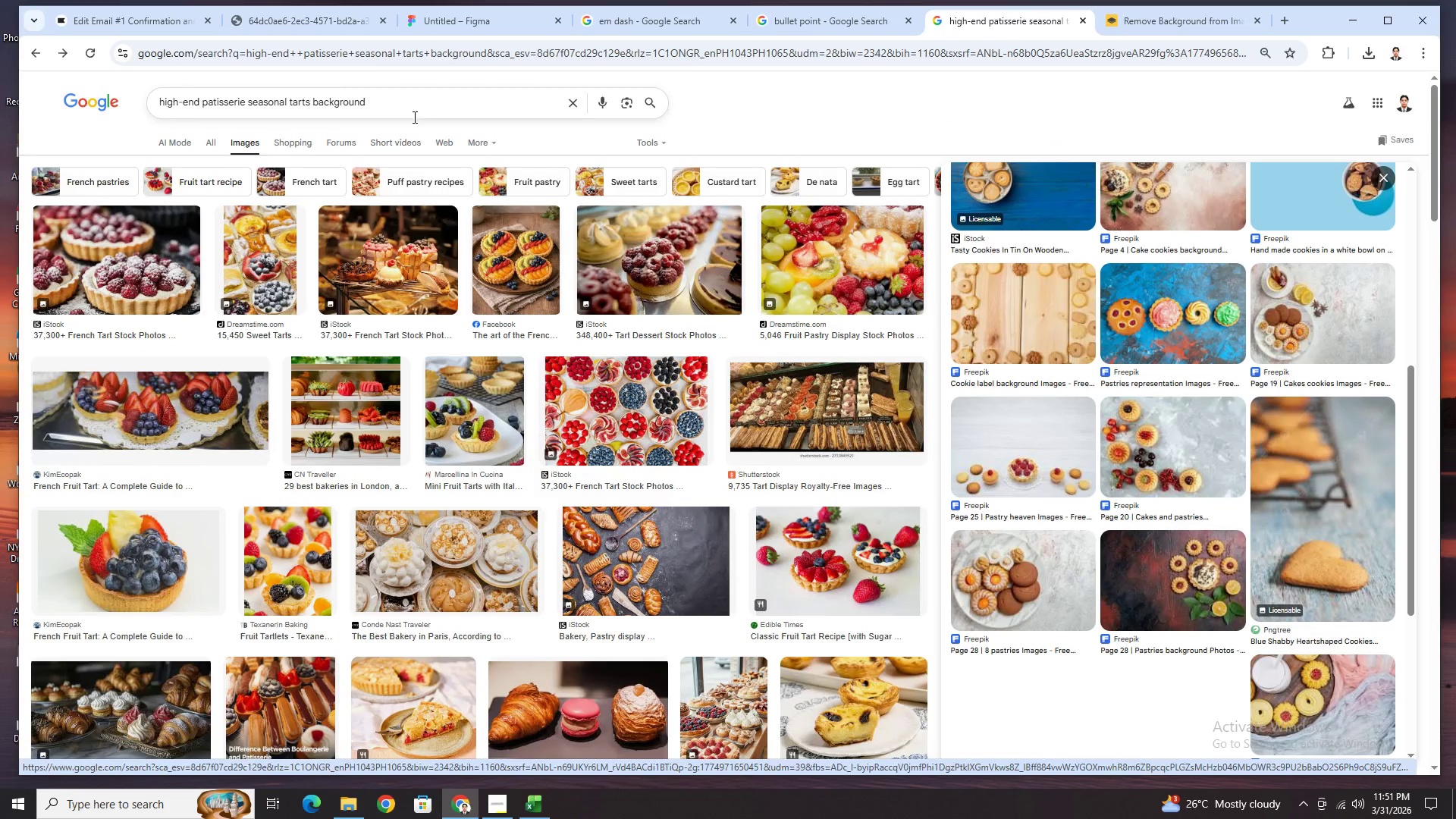 
left_click([421, 106])
 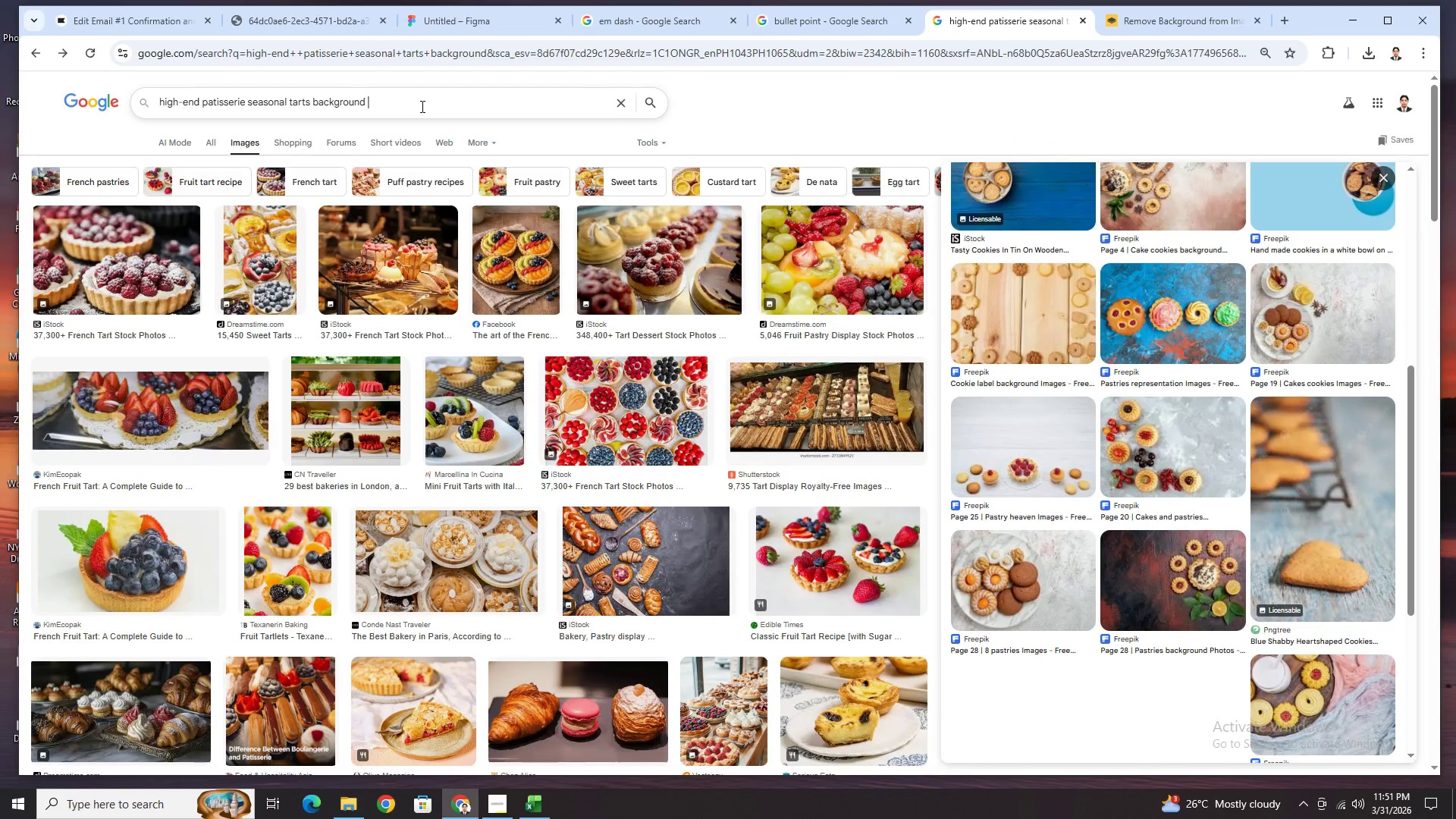 
type( hd)
 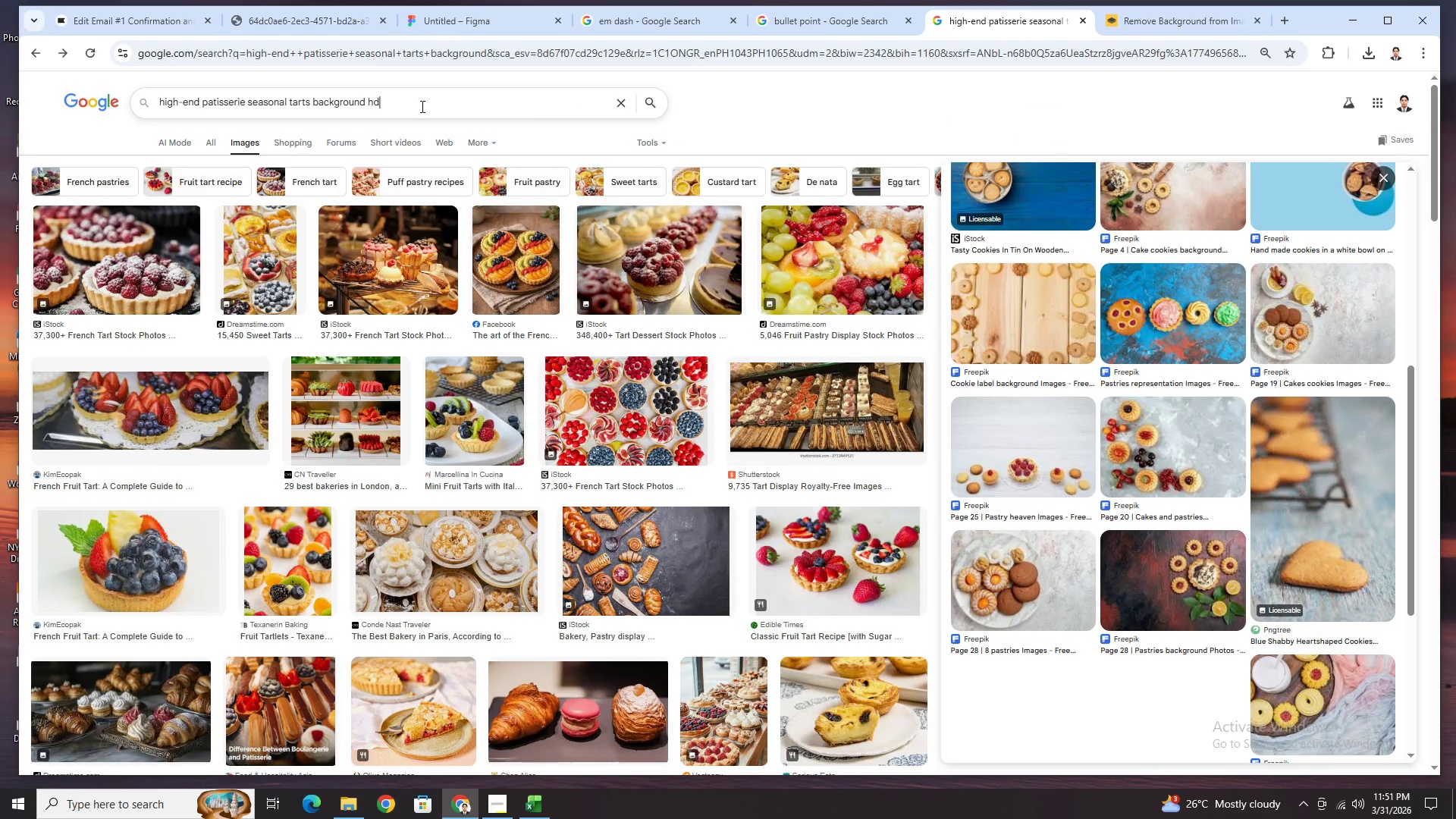 
key(Enter)
 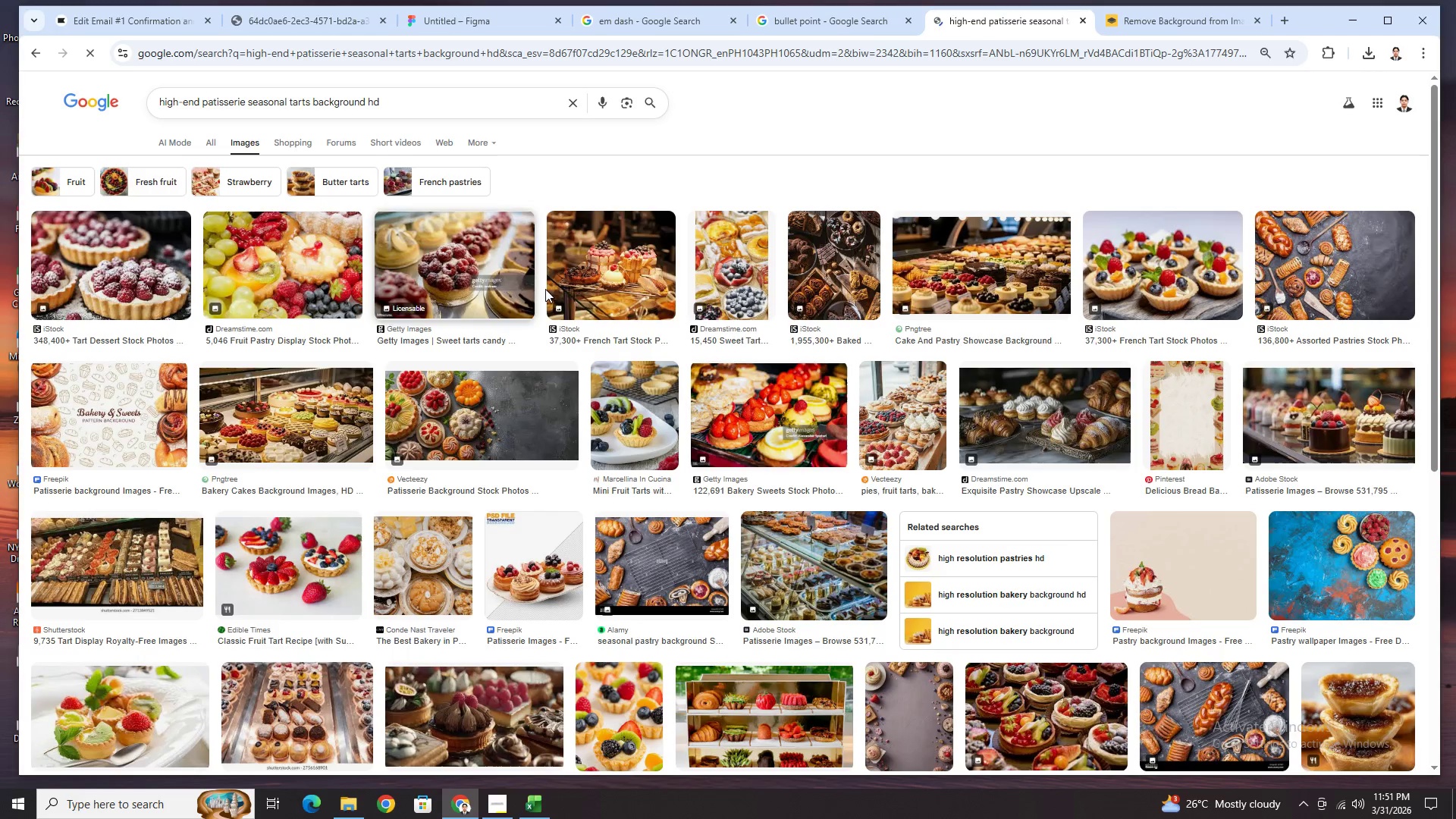 
mouse_move([792, 318])
 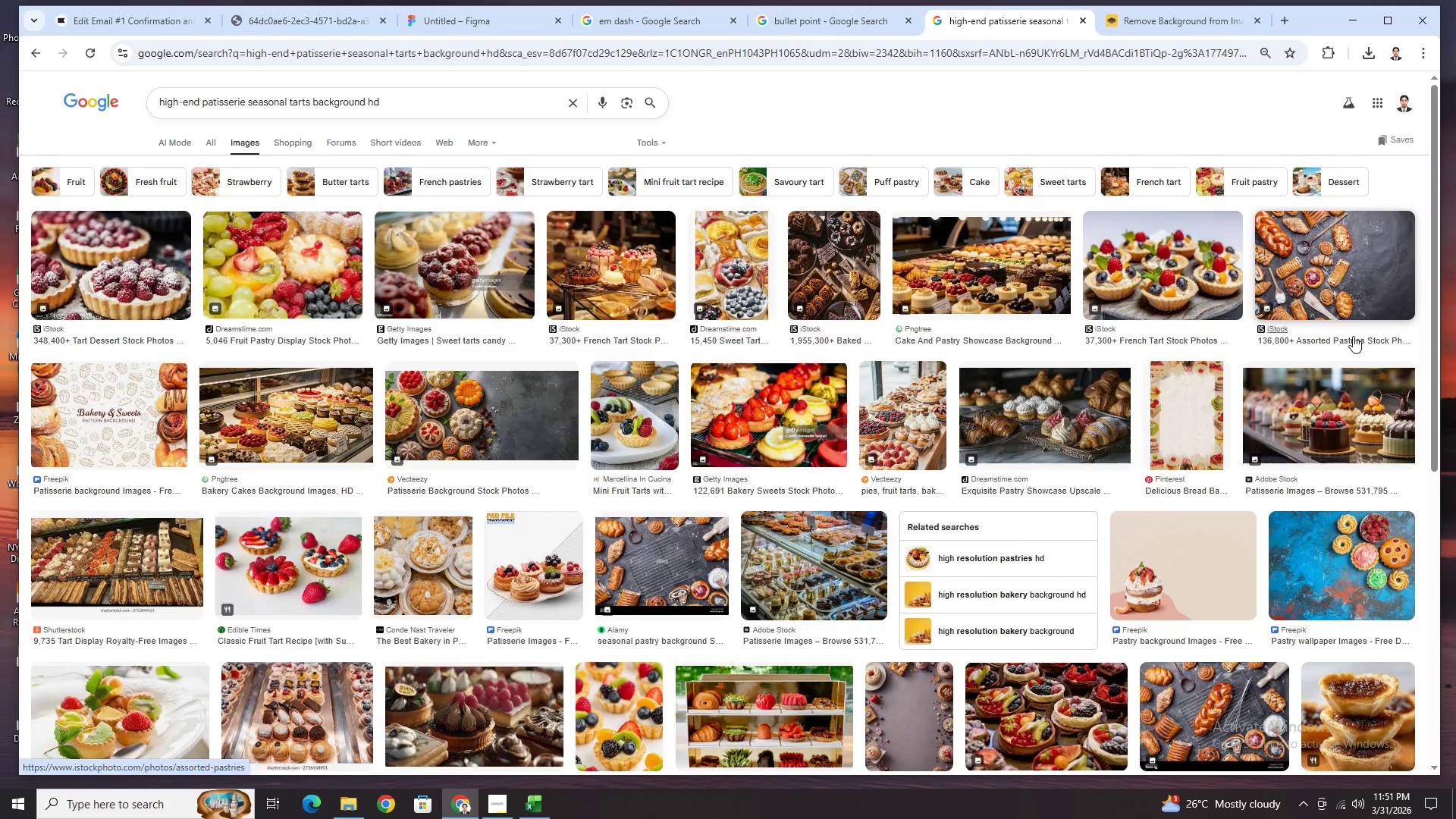 
scroll: coordinate [516, 582], scroll_direction: down, amount: 5.0
 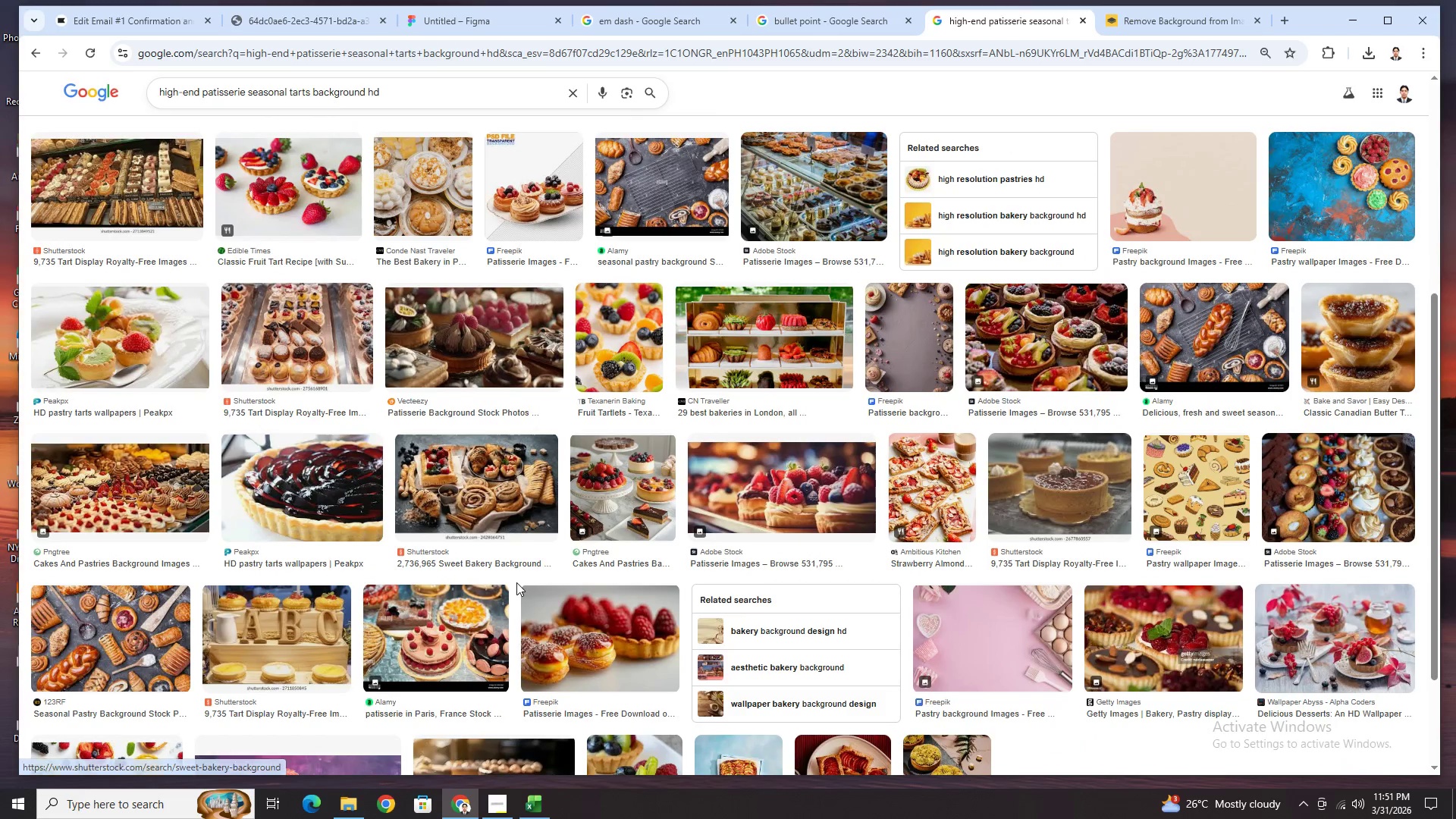 
scroll: coordinate [516, 582], scroll_direction: down, amount: 2.0
 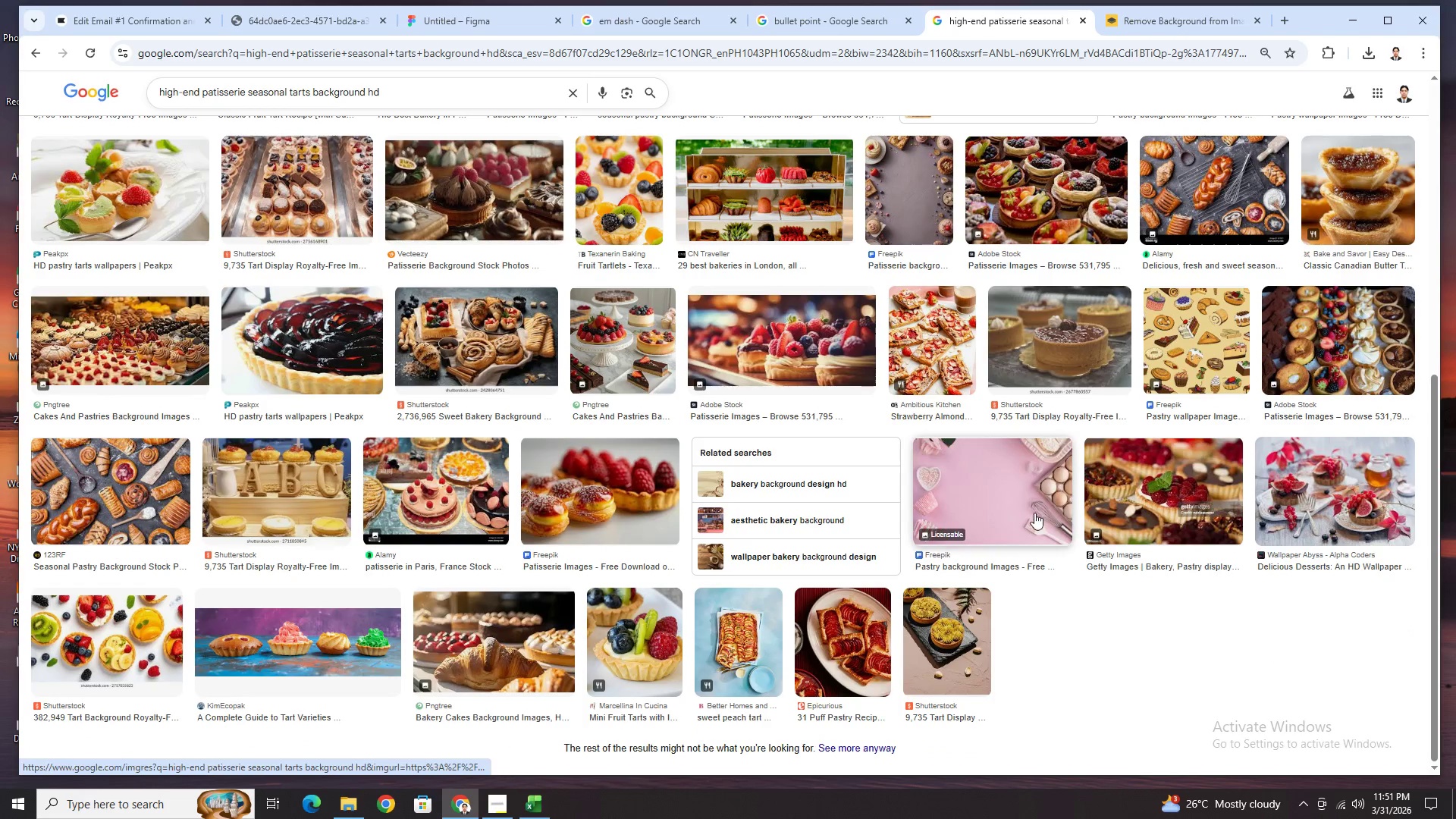 
wait(5.17)
 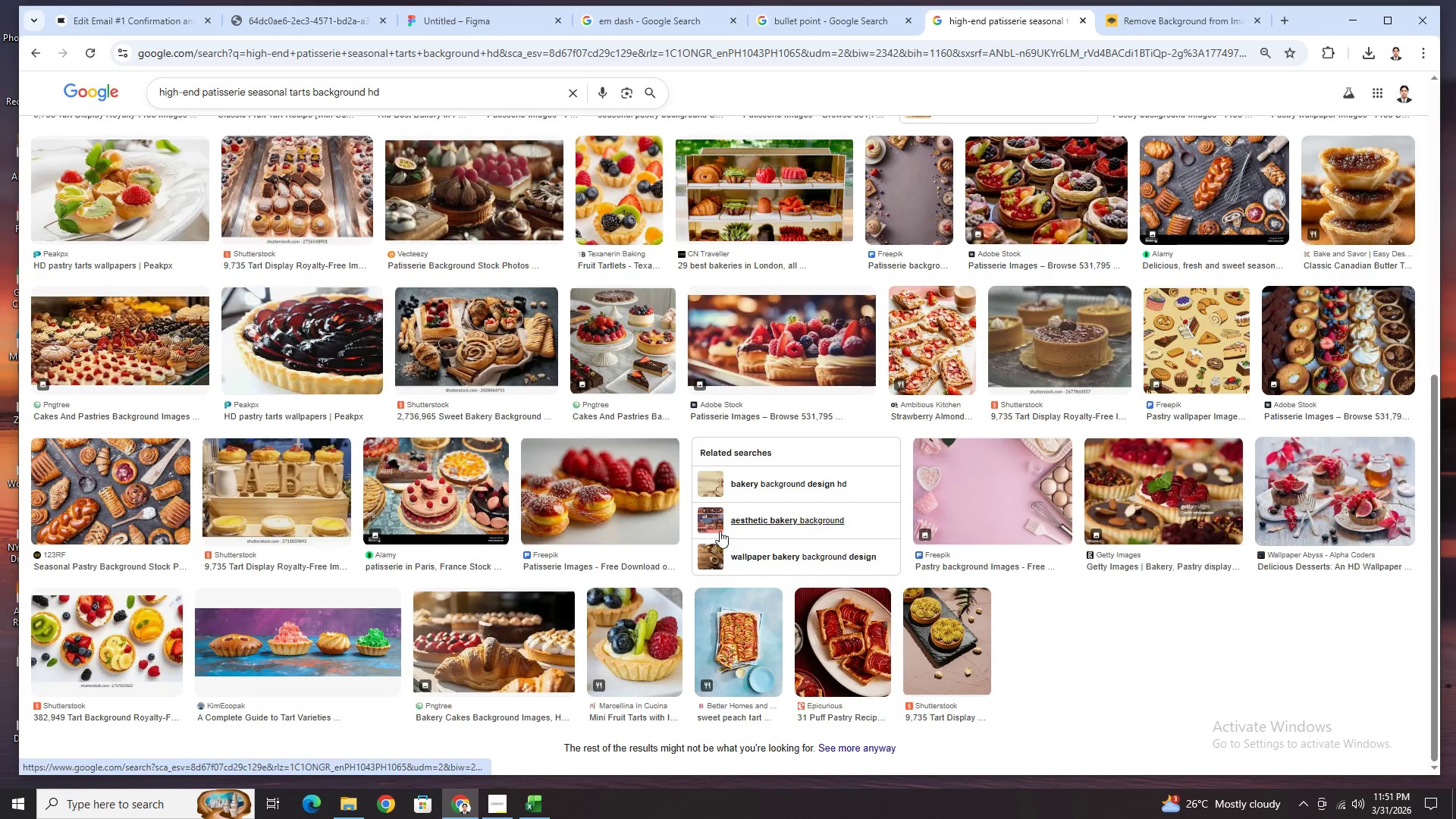 
scroll: coordinate [714, 635], scroll_direction: down, amount: 2.0
 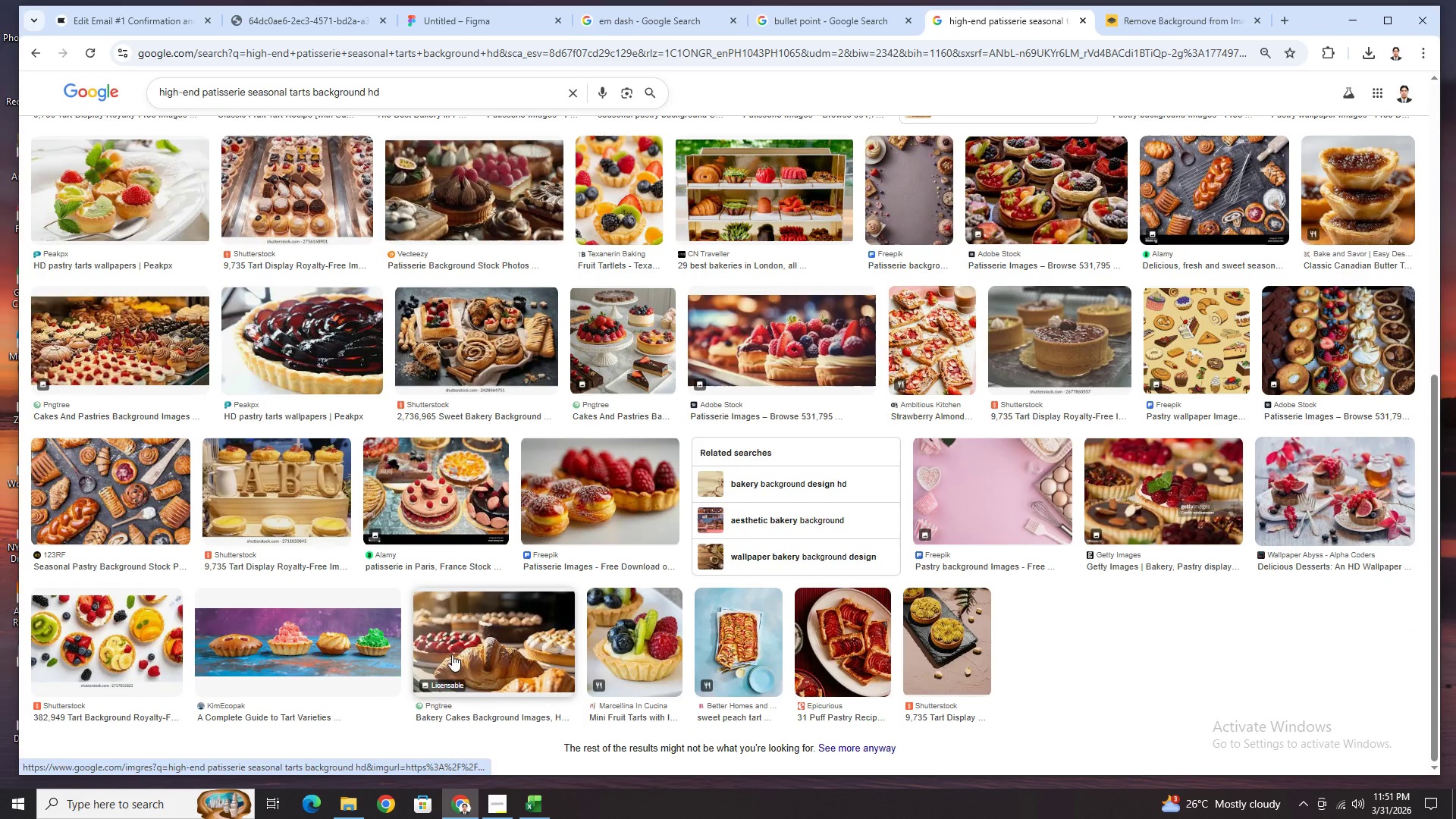 
left_click([532, 653])
 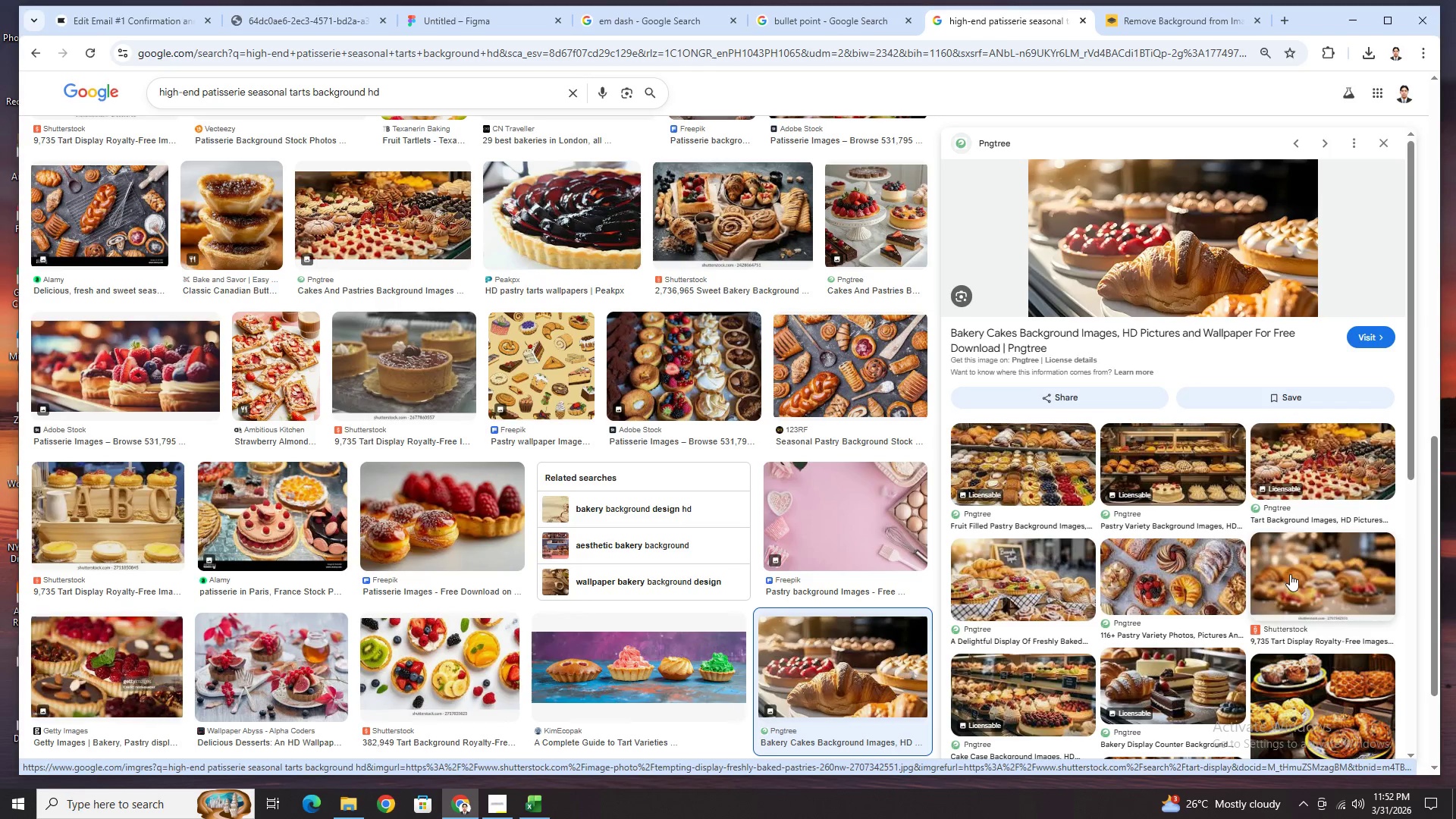 
wait(7.25)
 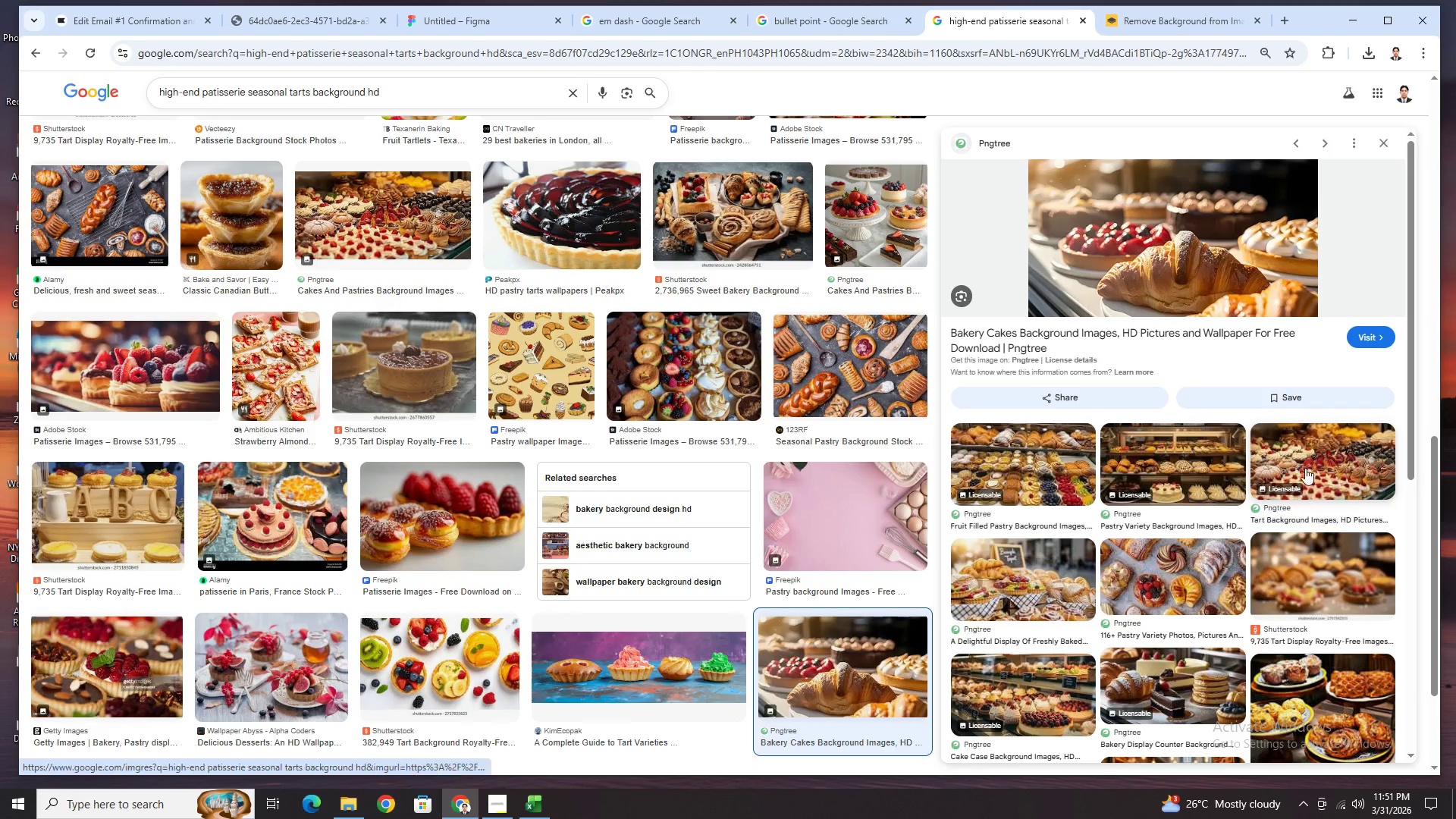 
left_click([317, 25])
 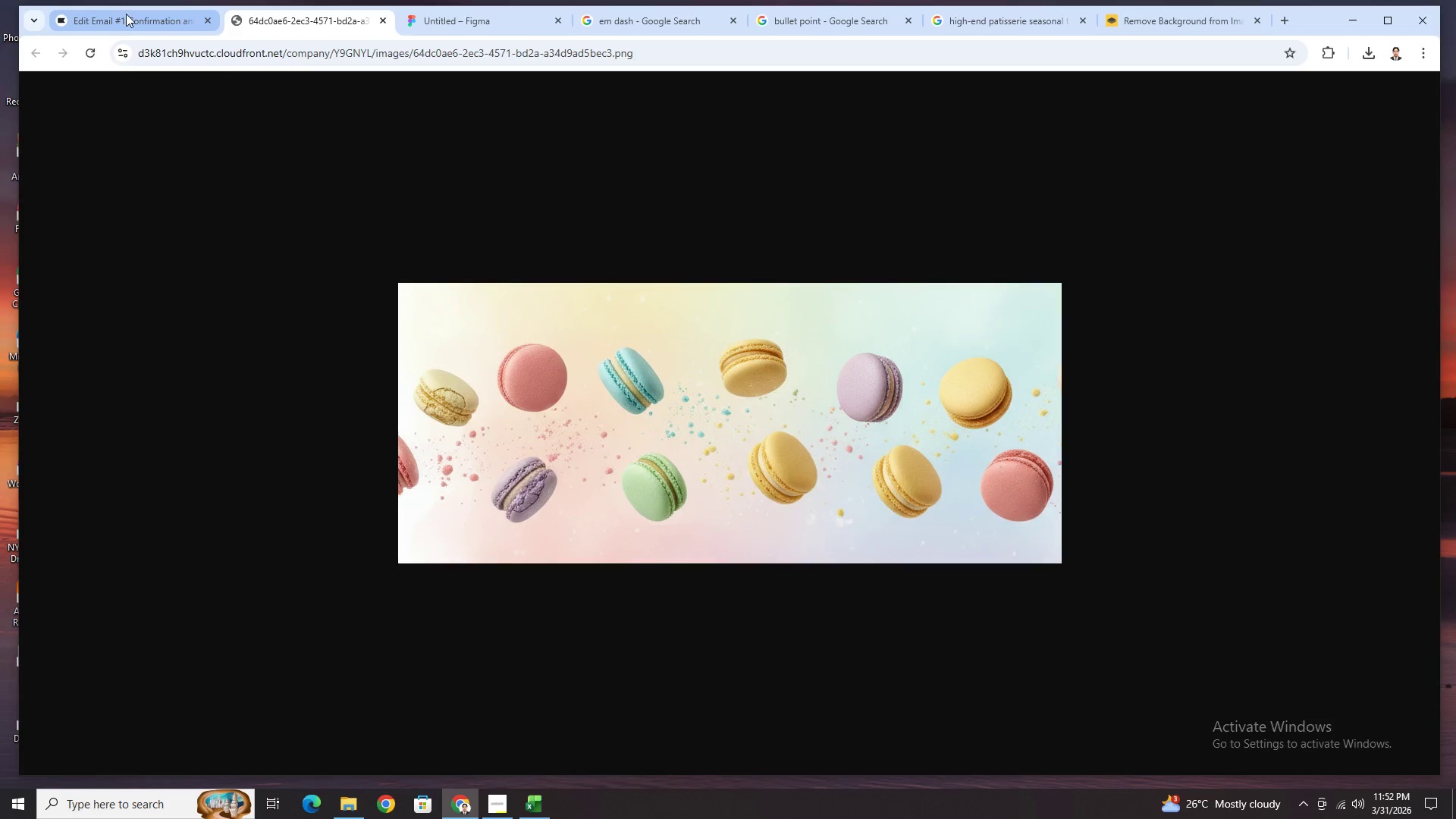 
left_click([126, 14])
 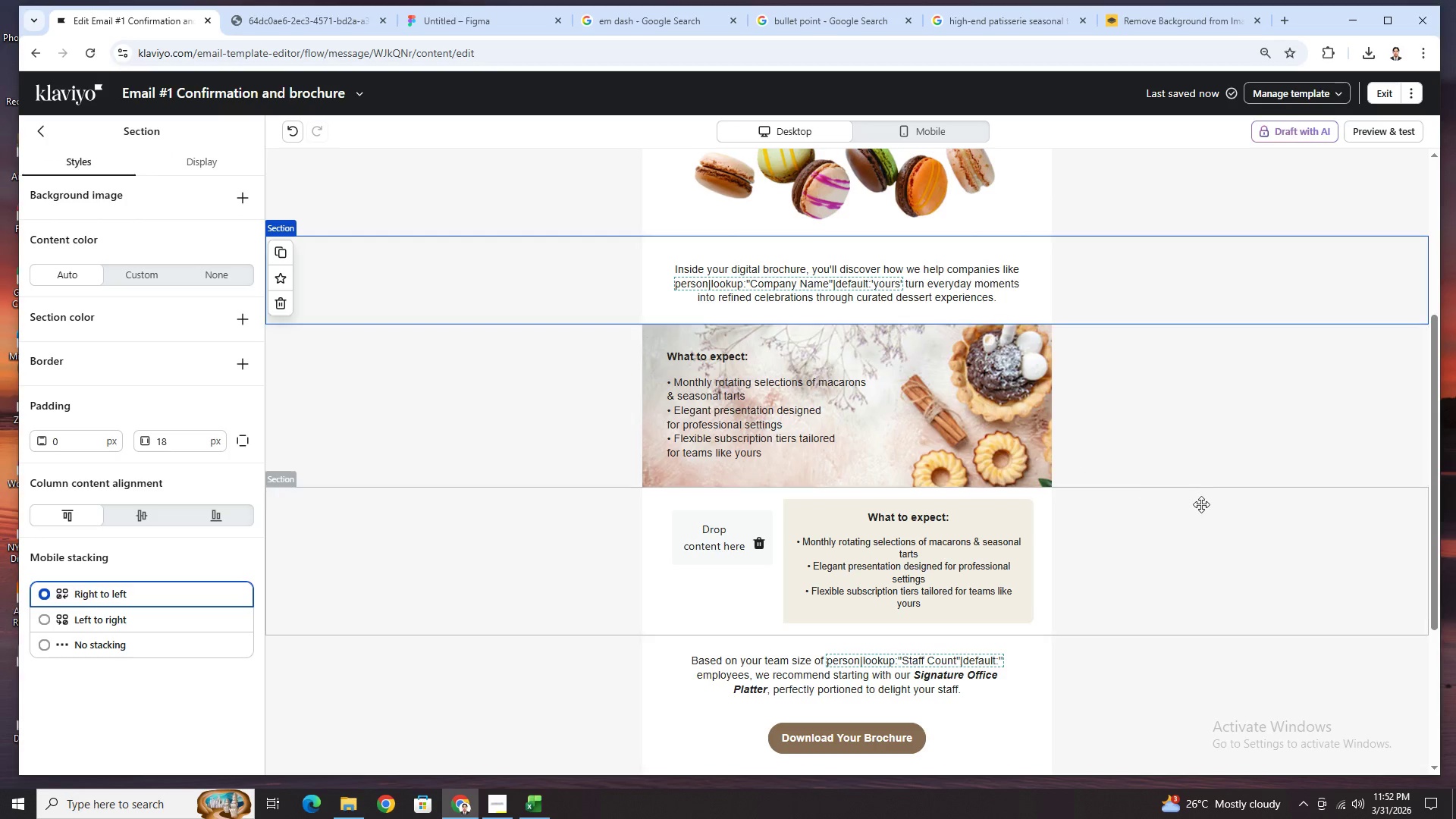 
left_click([1199, 576])
 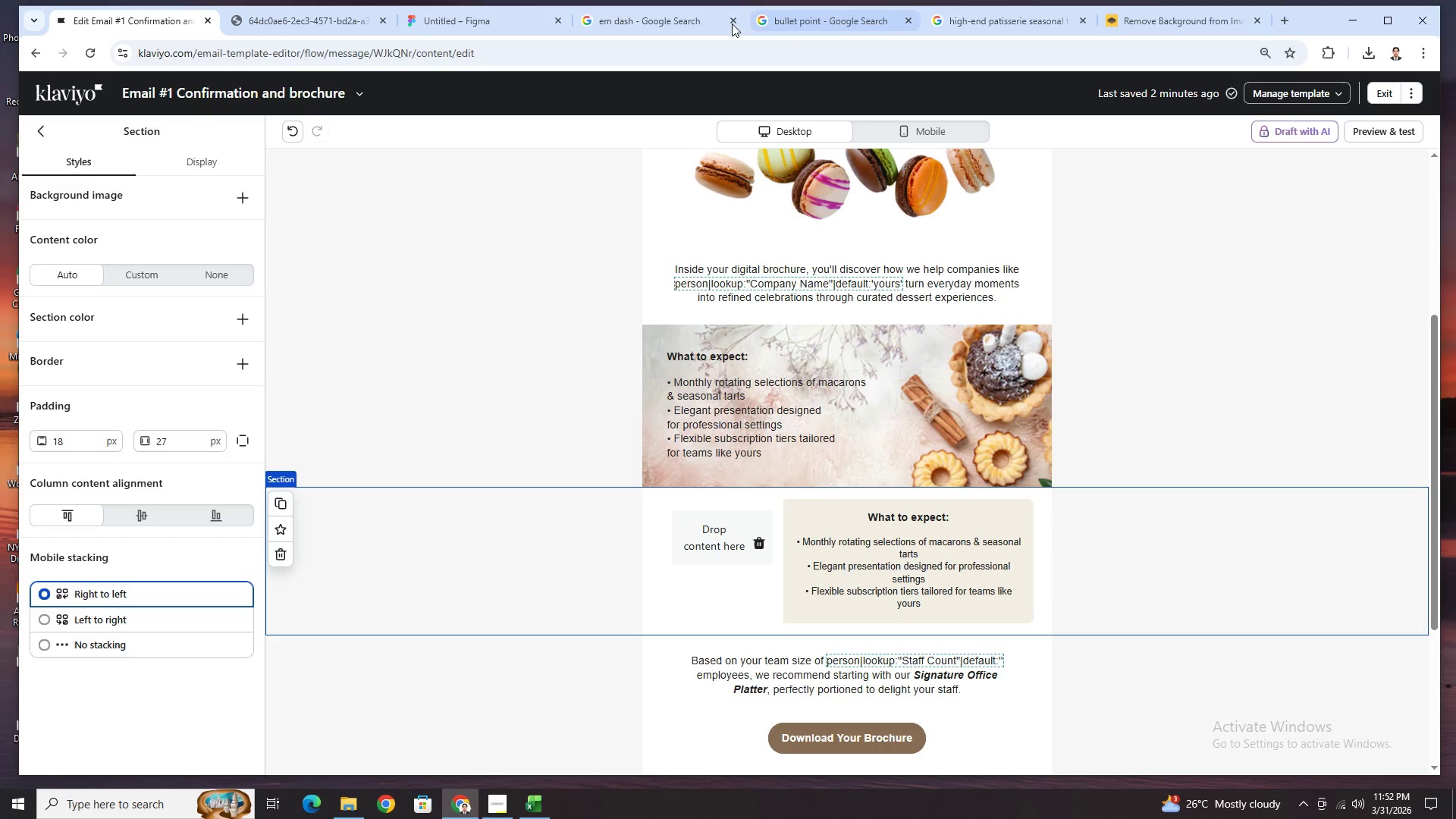 
left_click([449, 17])
 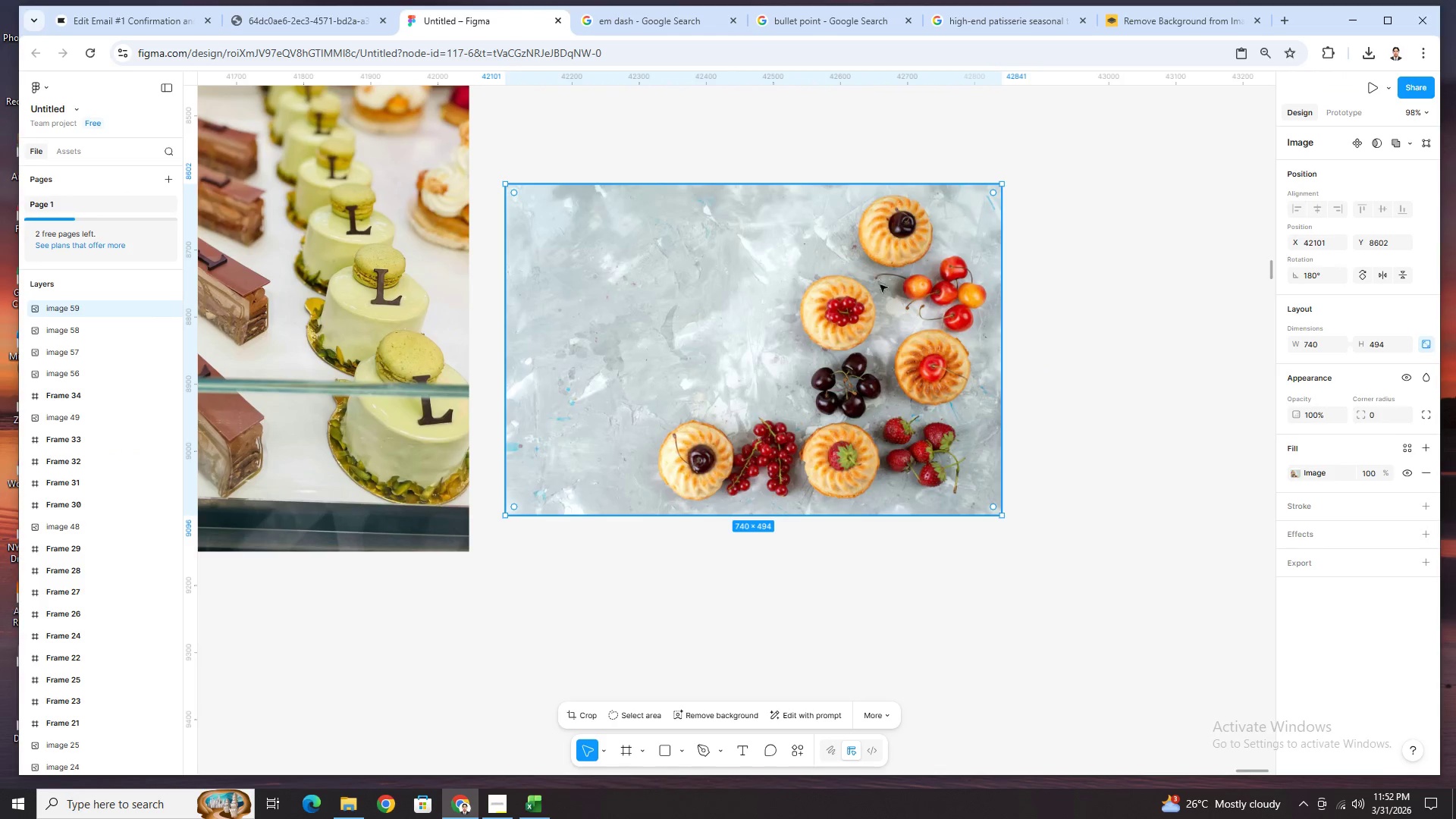 
hold_key(key=ControlLeft, duration=1.31)
scroll: coordinate [882, 292], scroll_direction: down, amount: 4.0
 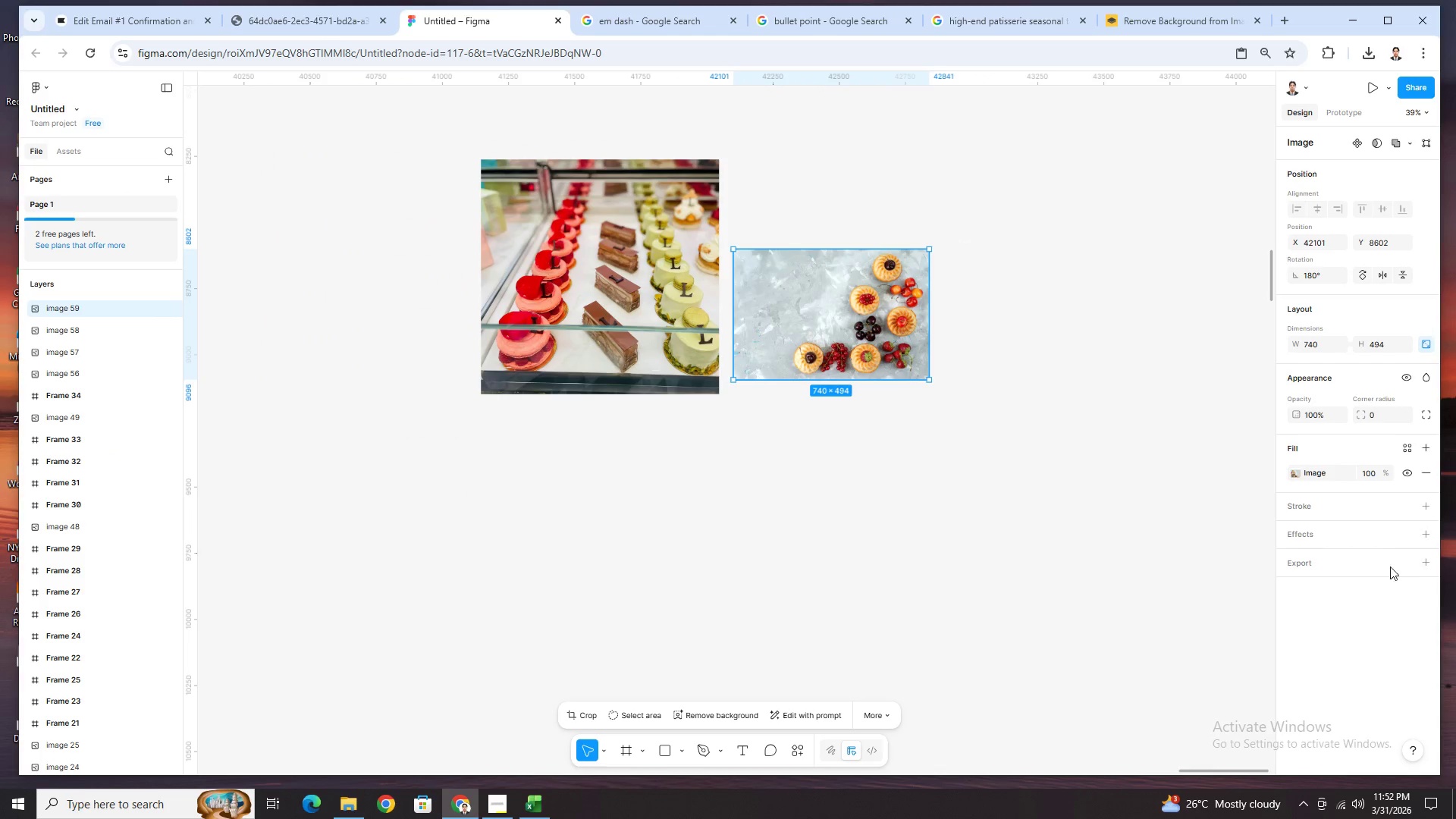 
left_click([1417, 560])
 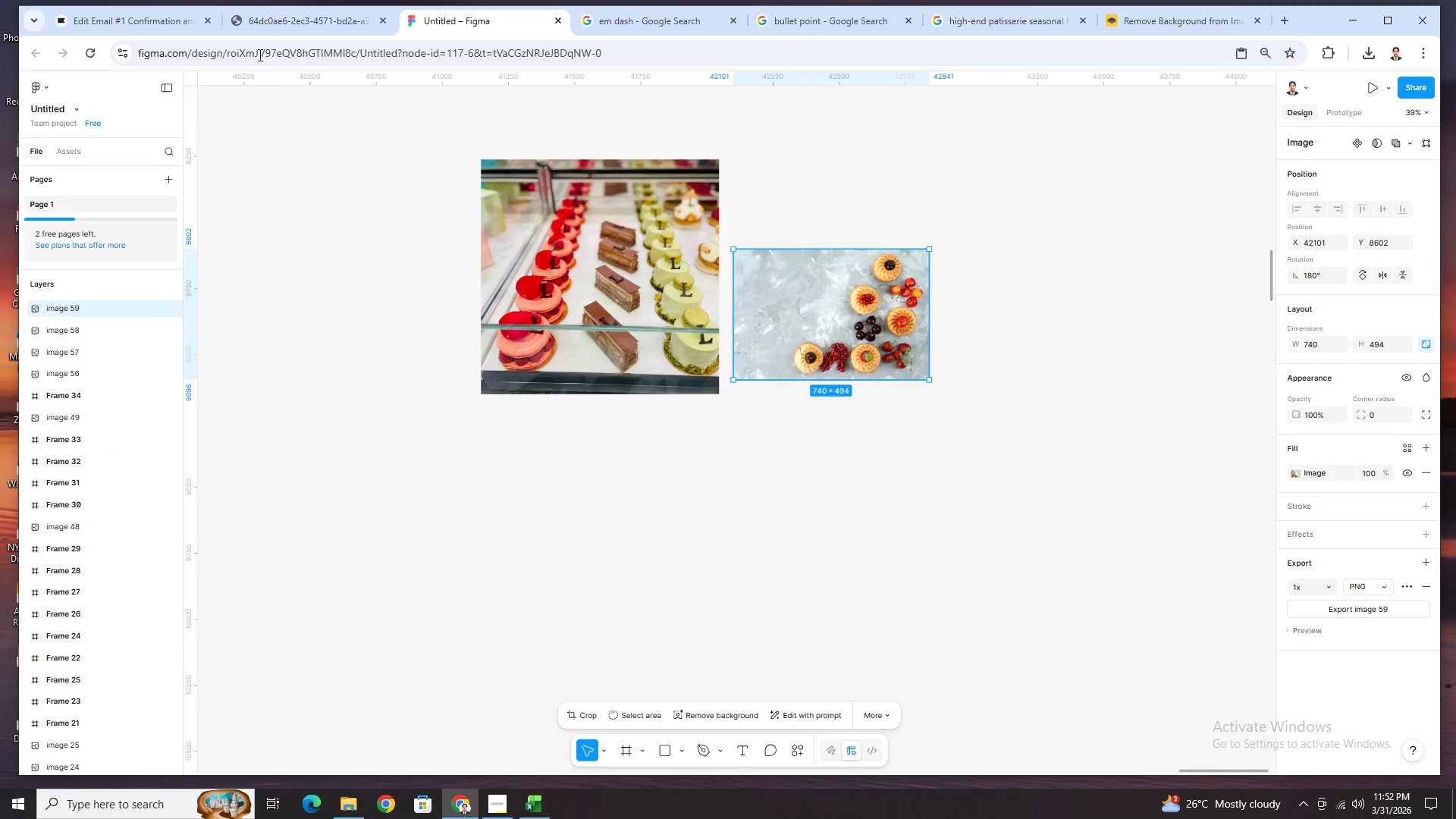 
left_click([148, 20])
 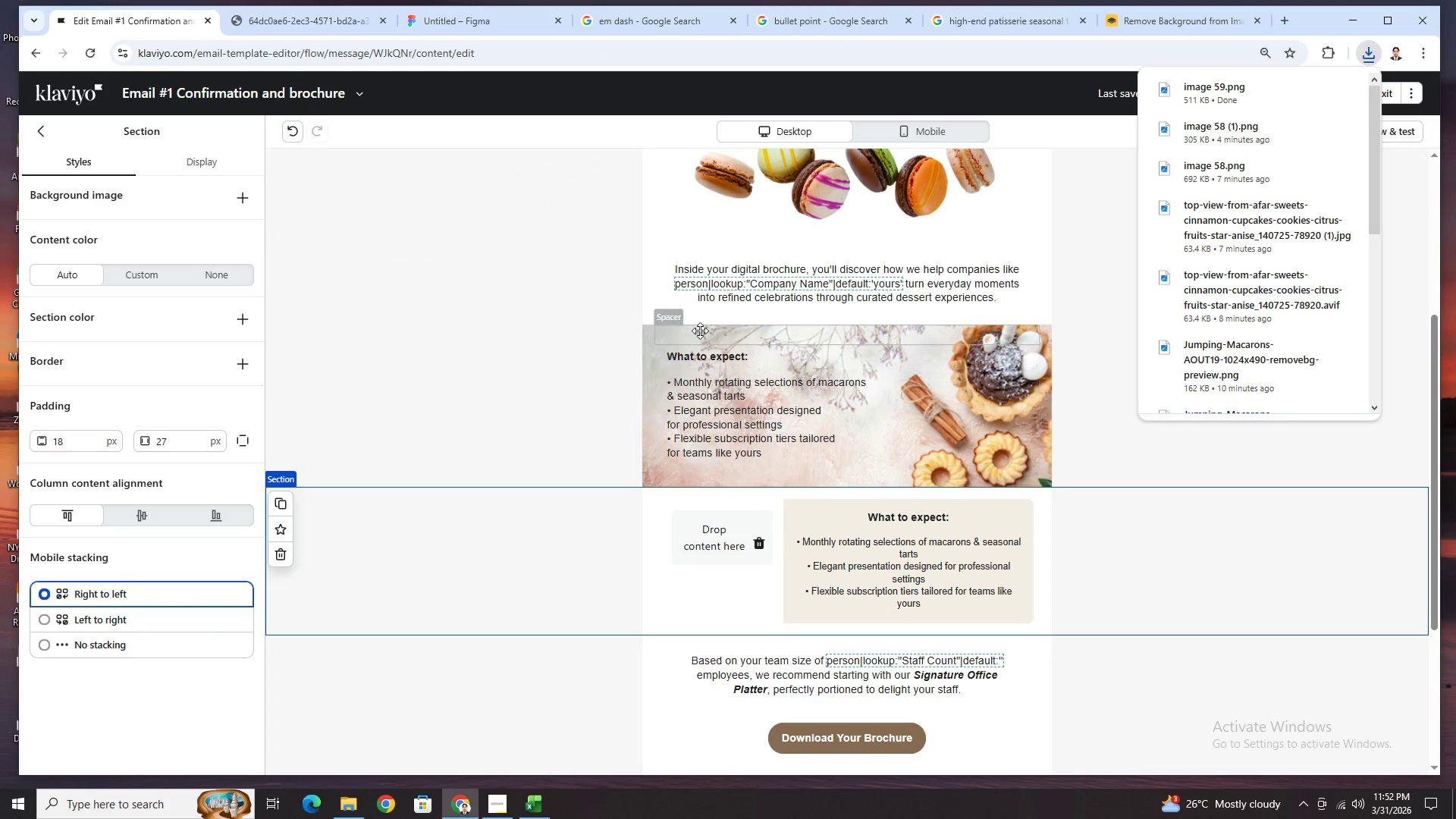 
left_click([522, 347])
 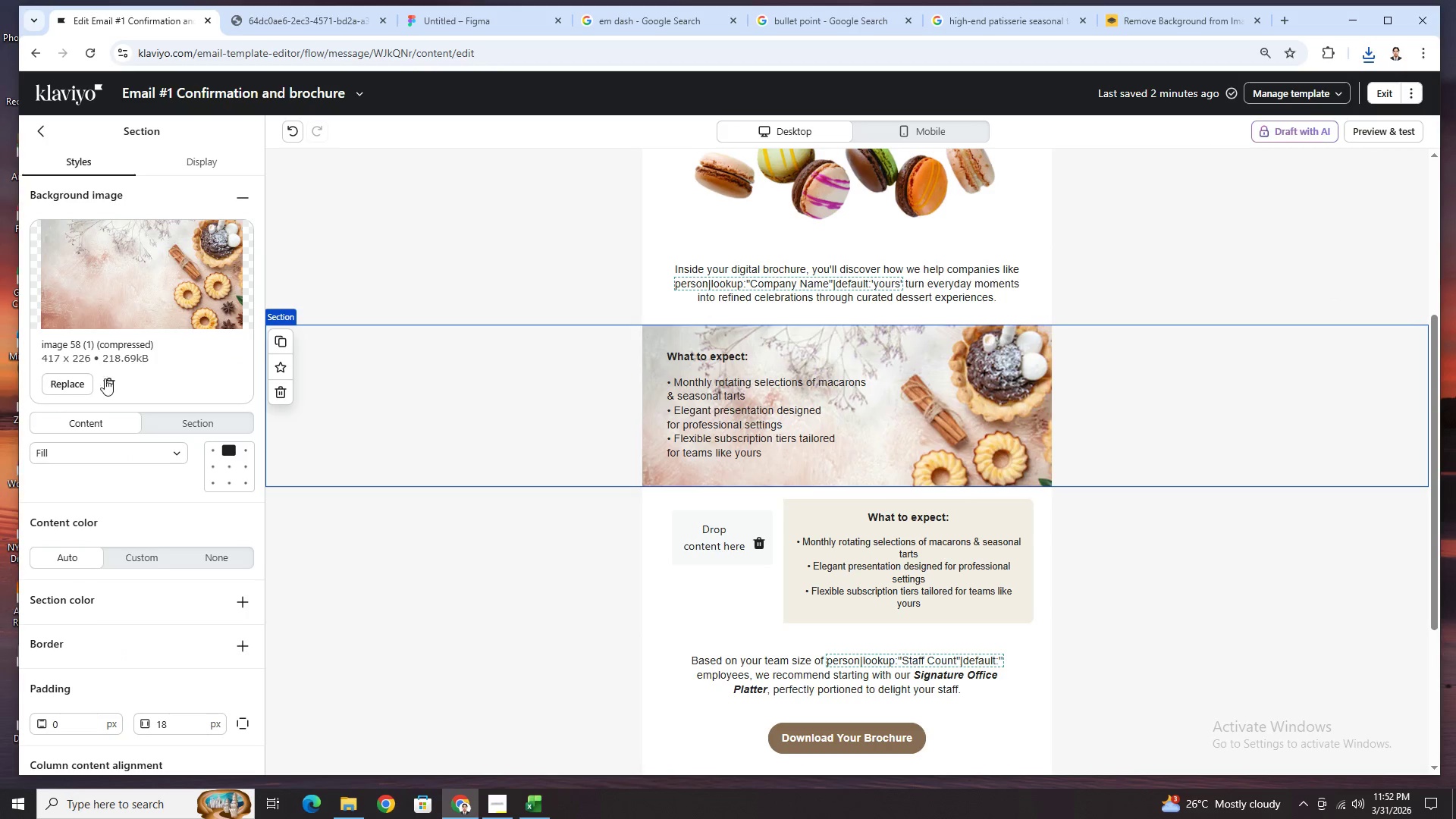 
left_click([48, 383])
 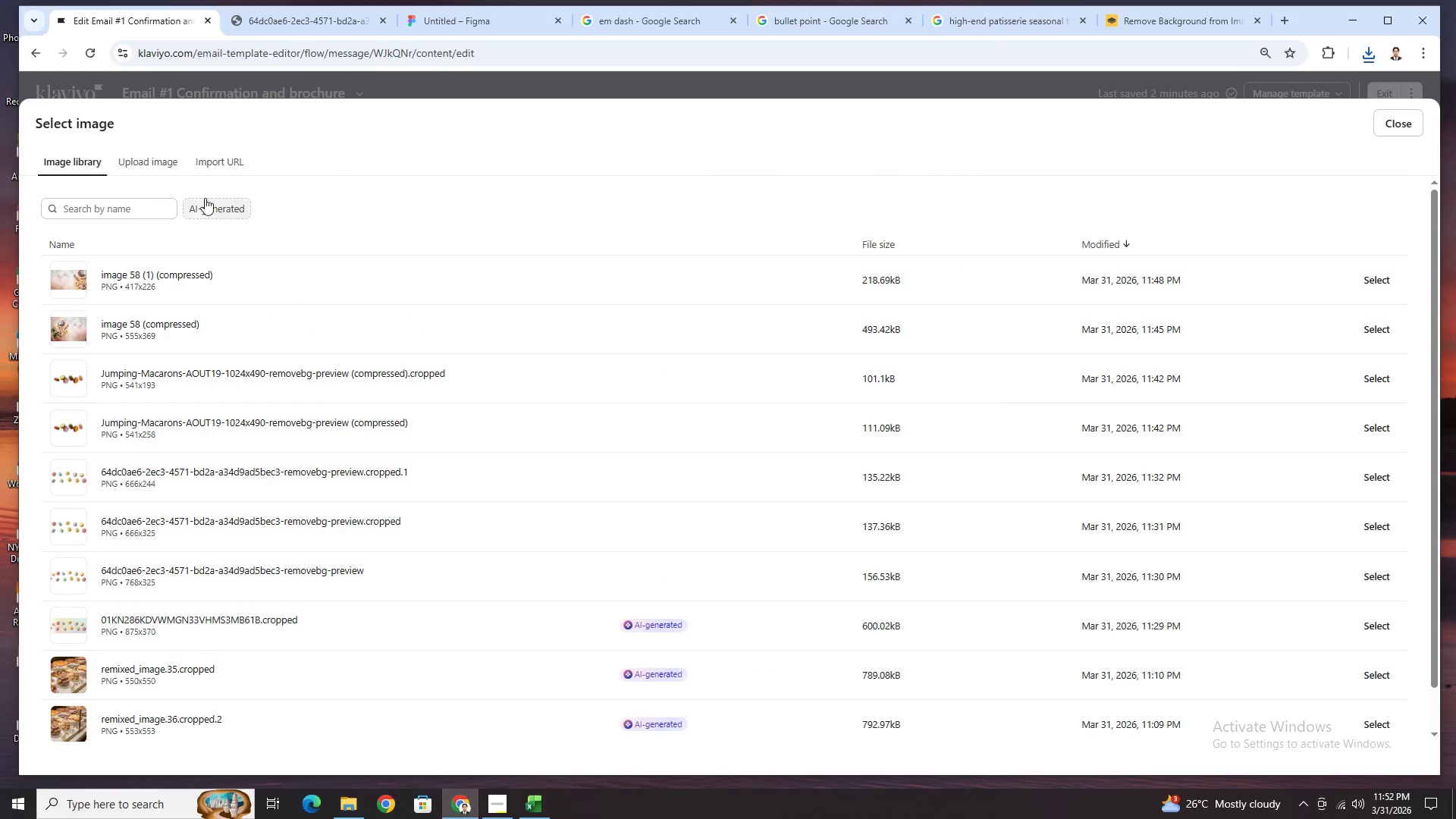 
left_click([164, 165])
 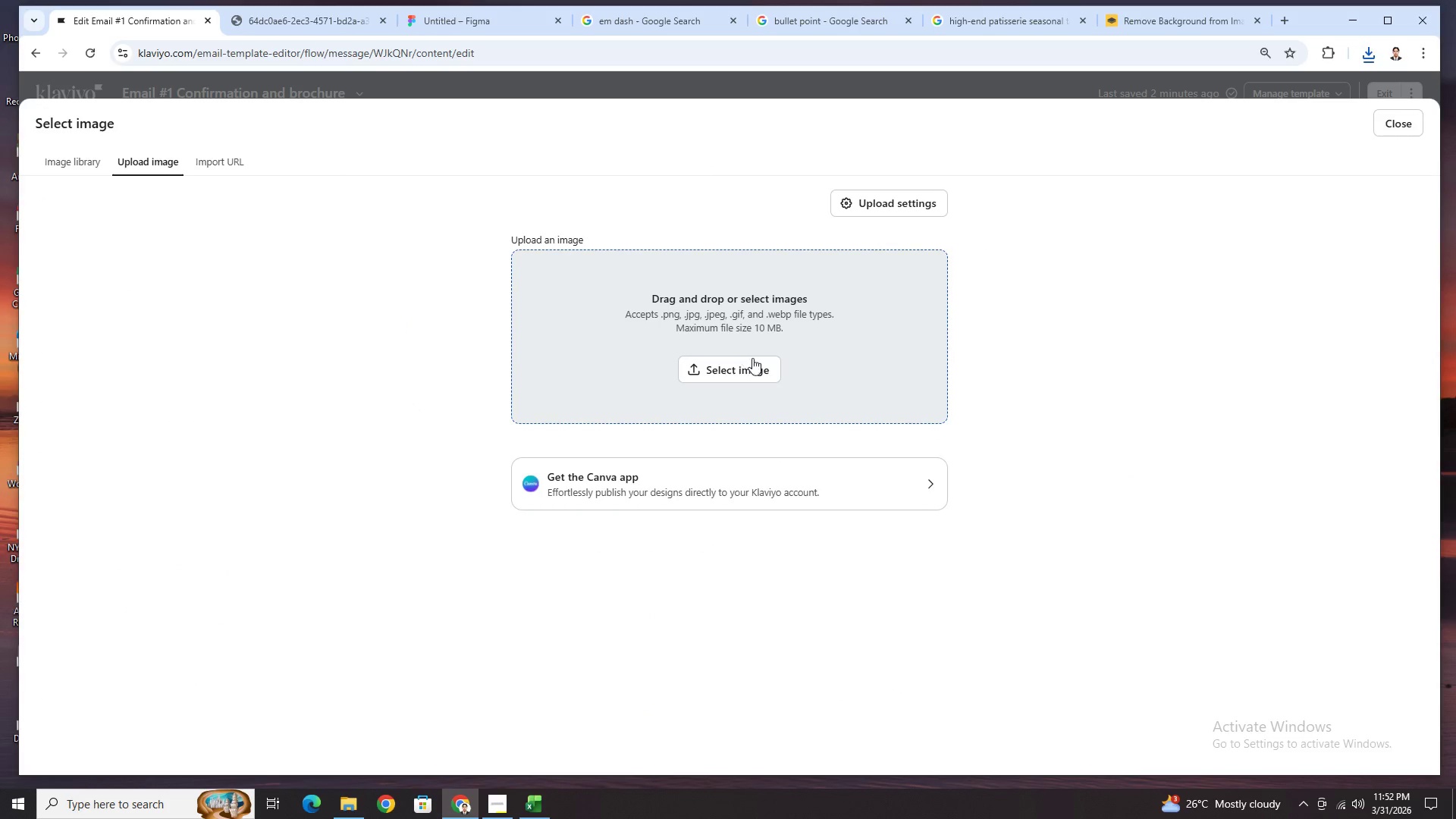 
left_click([755, 373])
 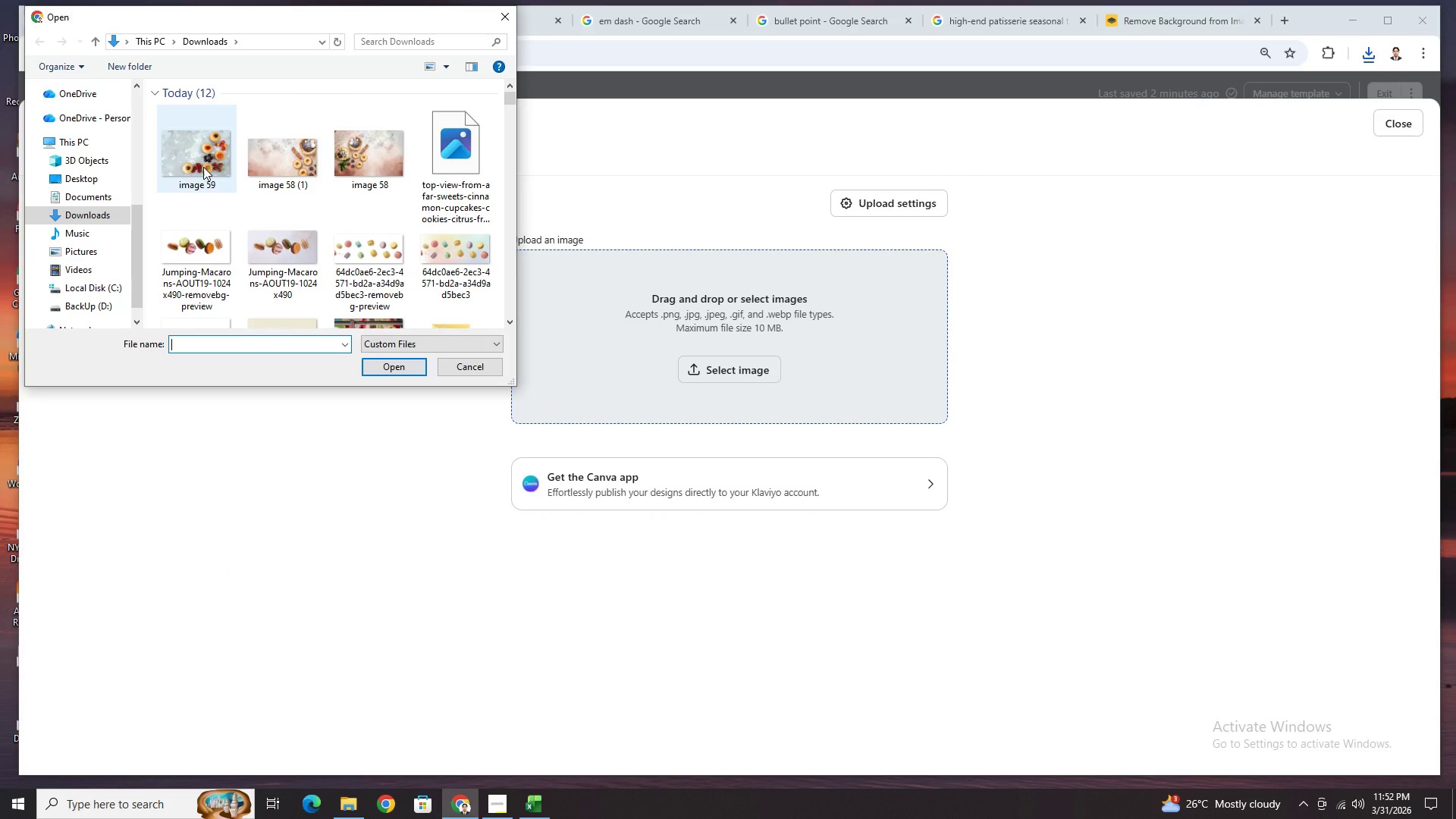 
wait(5.5)
 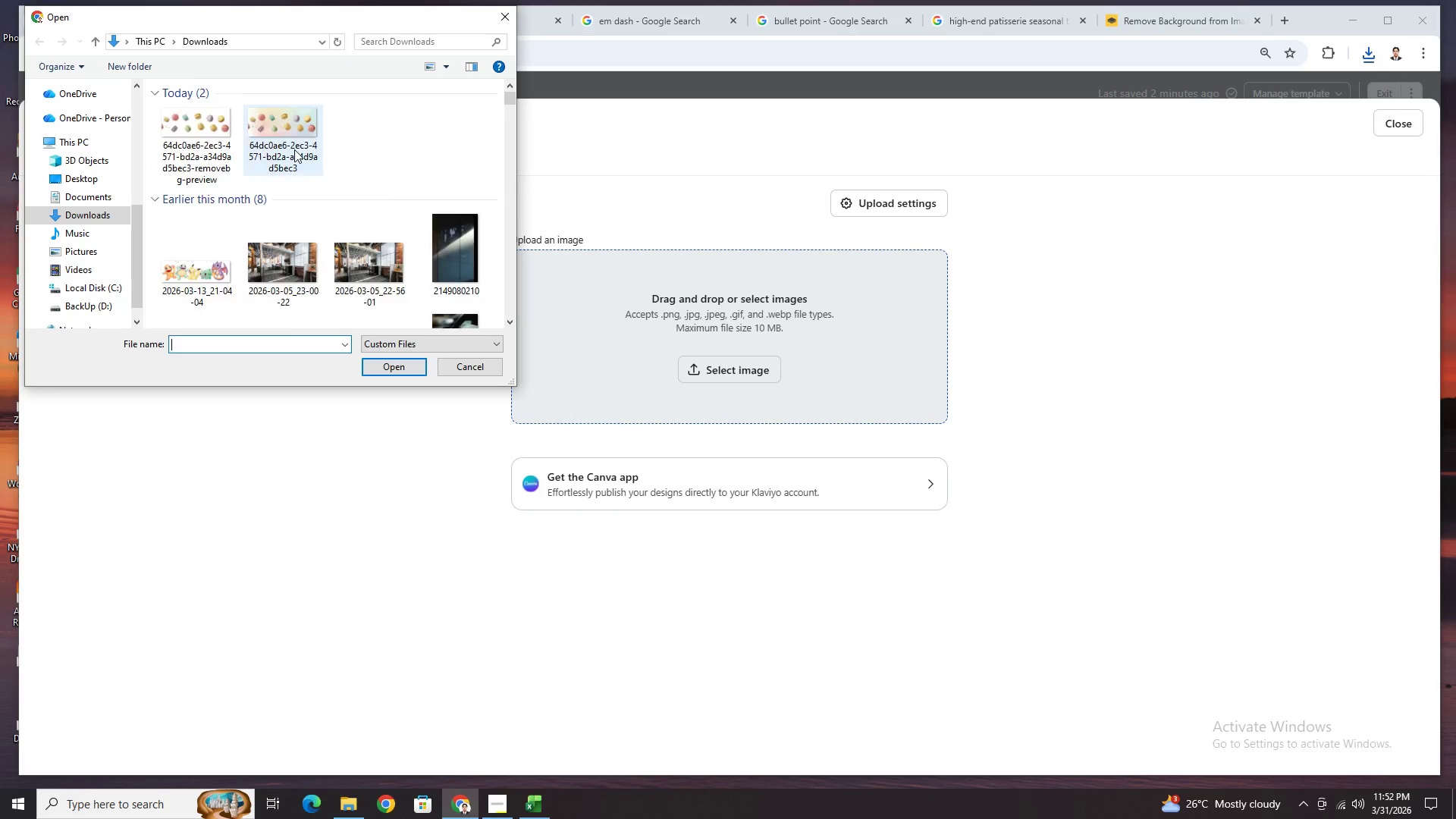 
left_click([203, 167])
 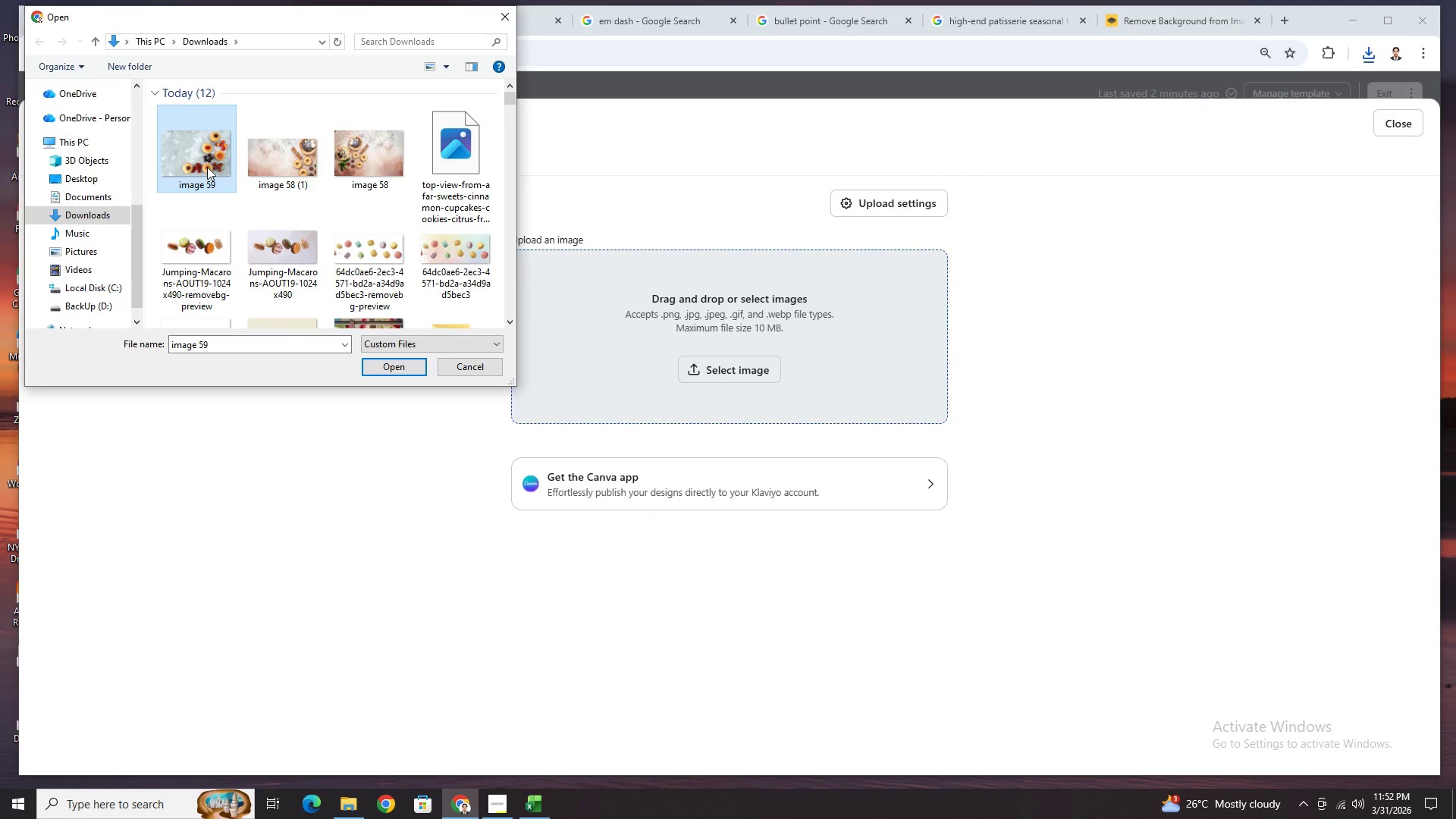 
double_click([207, 167])
 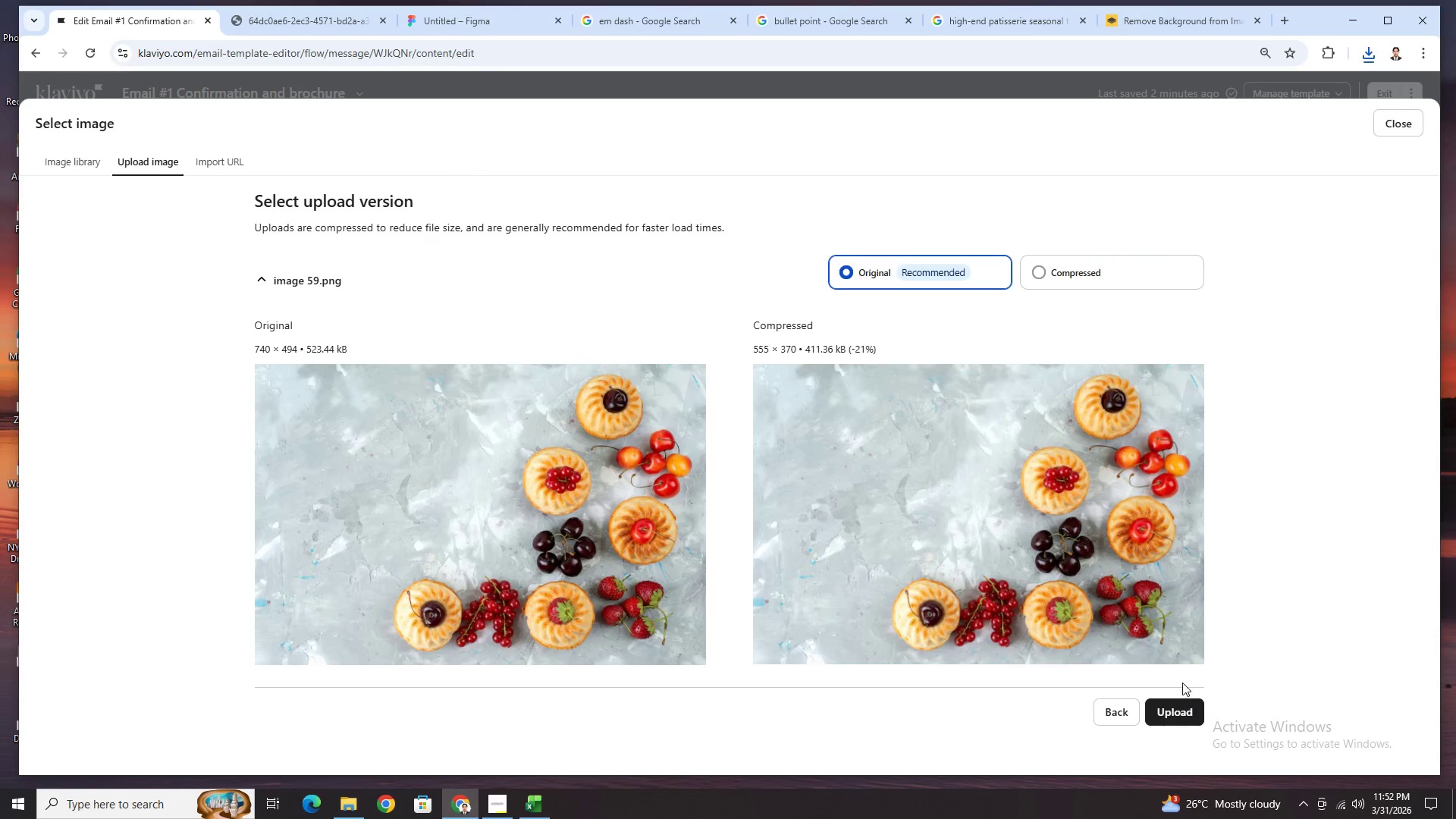 
left_click([1195, 711])
 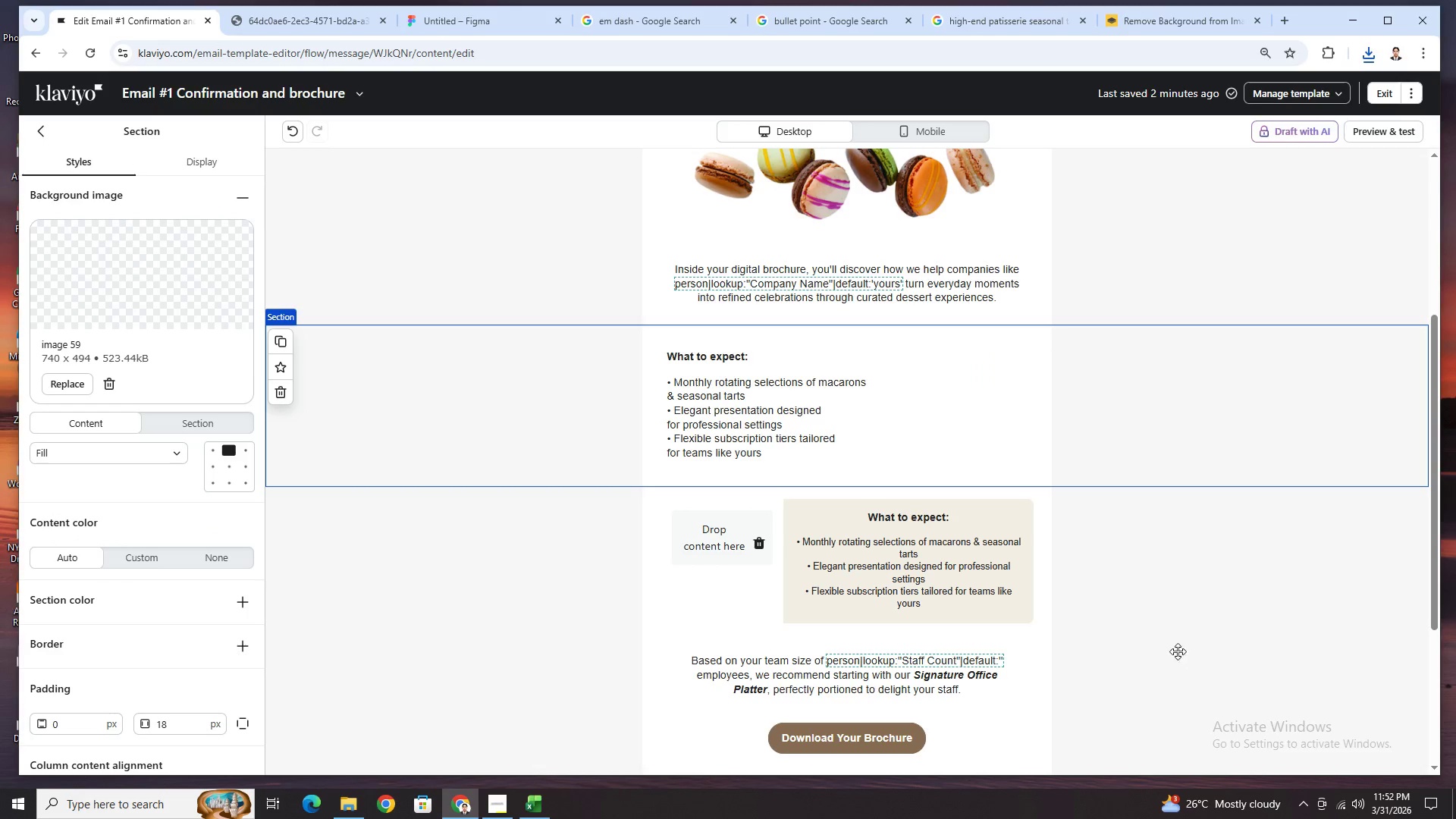 
wait(8.94)
 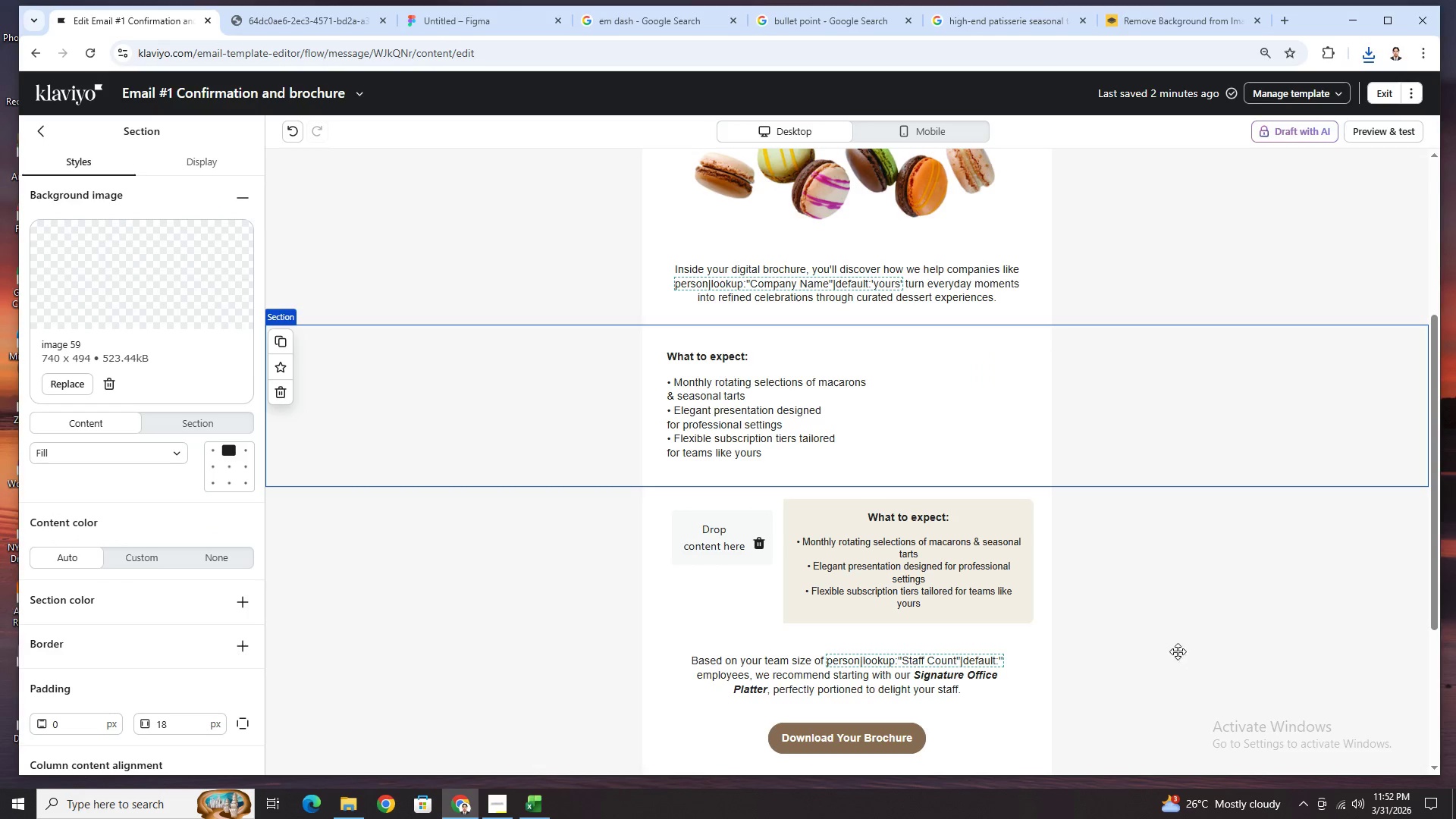 
left_click([1242, 602])
 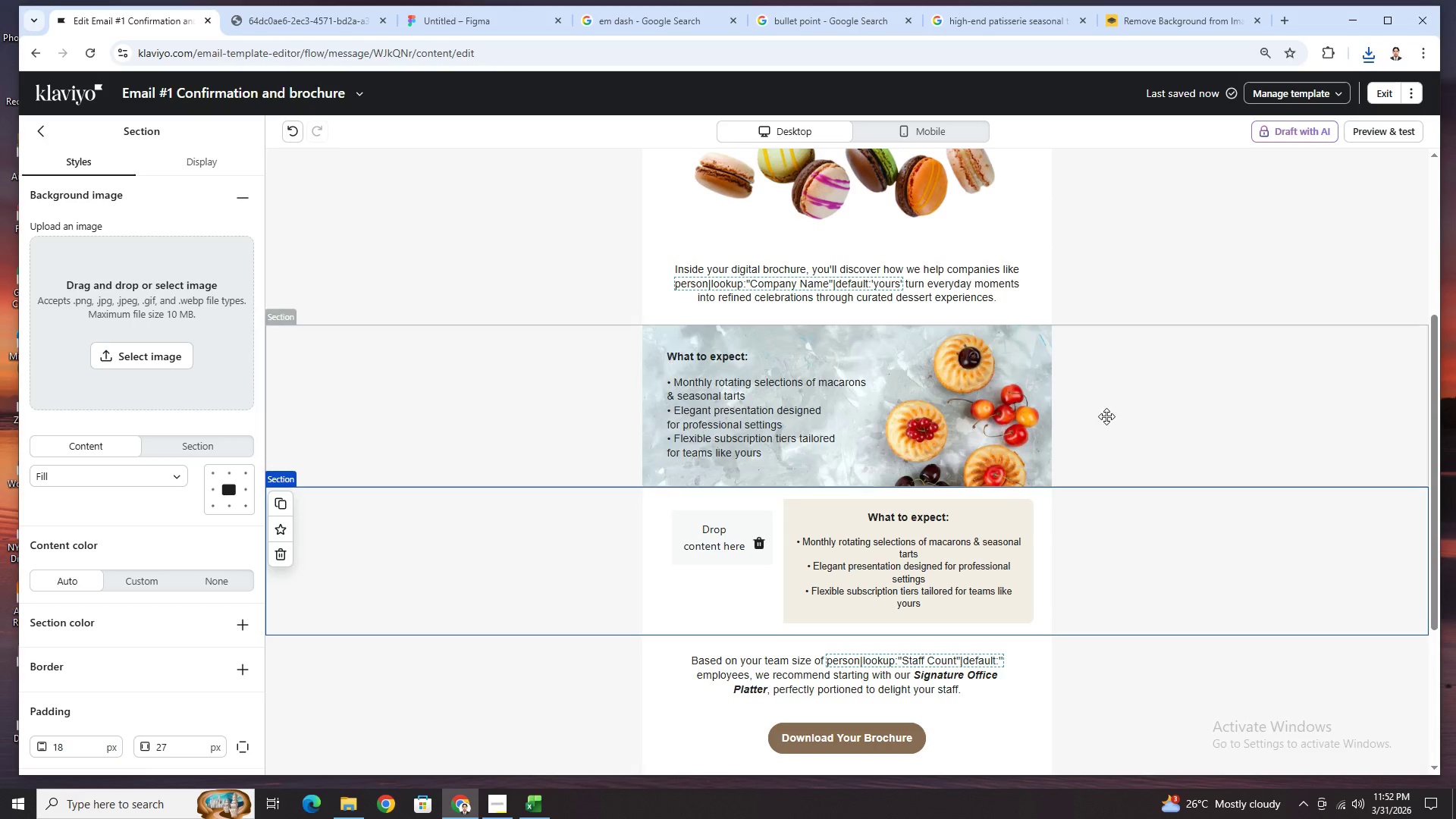 
hold_key(key=ControlLeft, duration=0.39)
 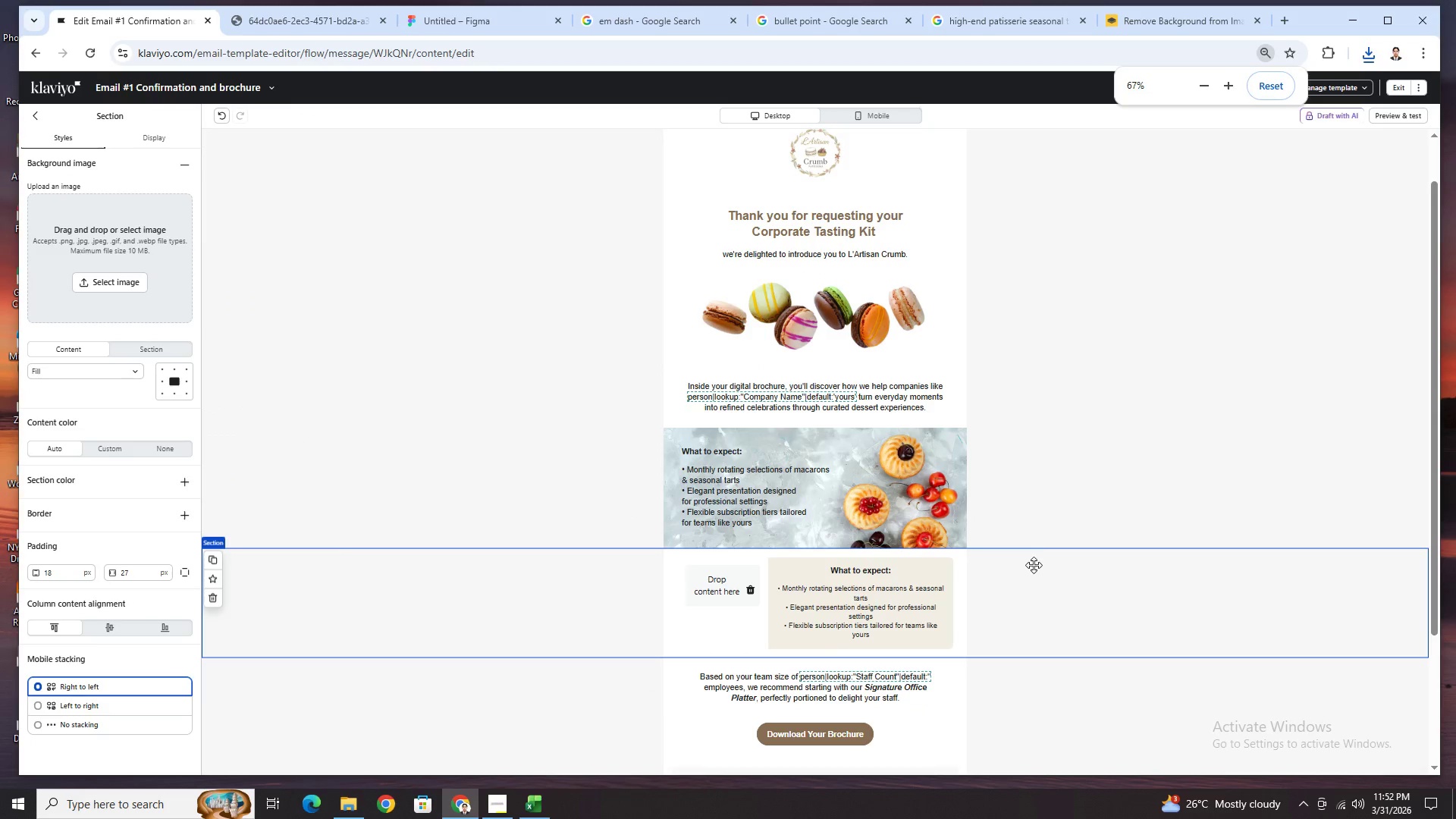 
scroll: coordinate [1168, 425], scroll_direction: up, amount: 3.0
 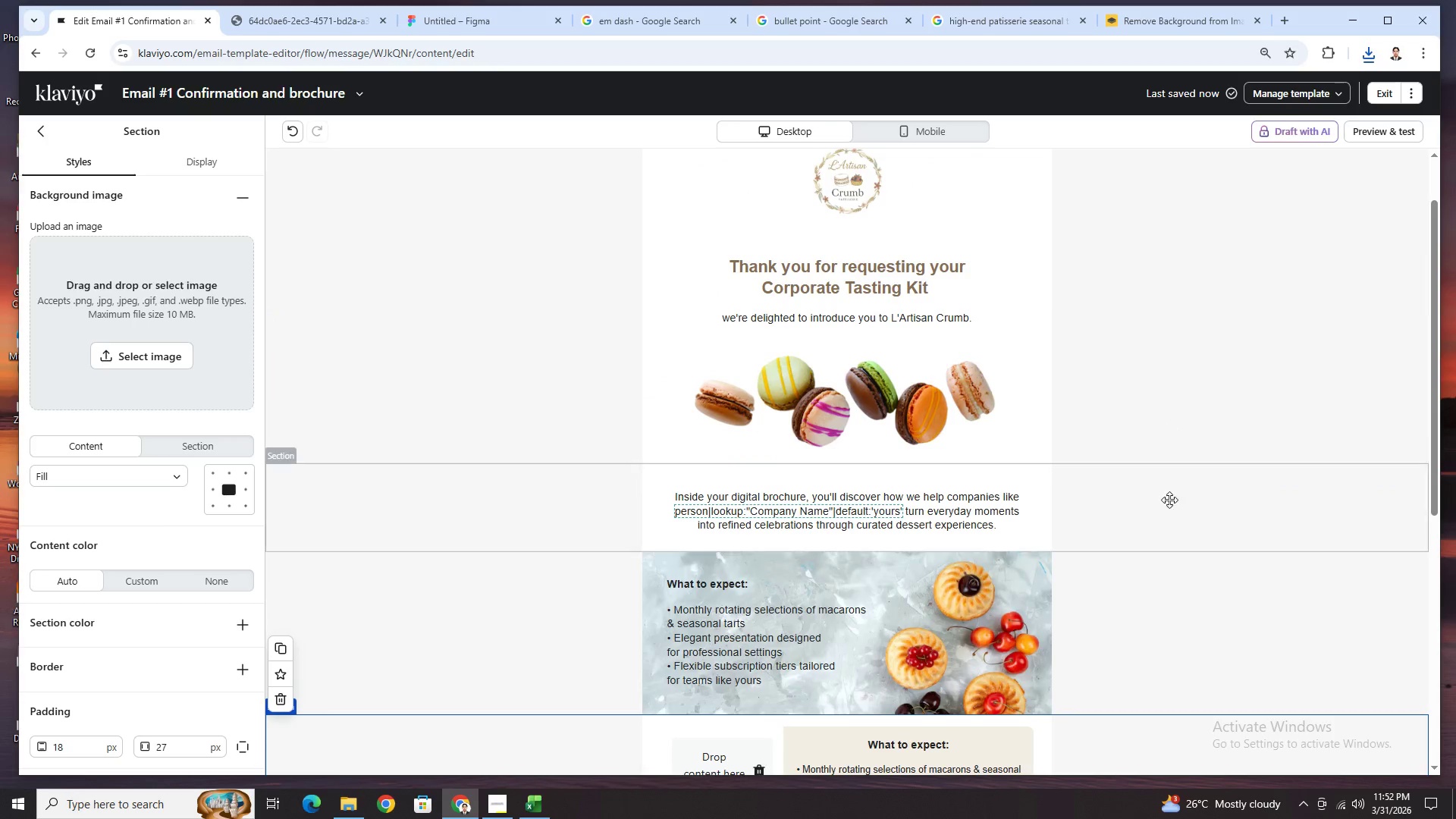 
scroll: coordinate [1169, 507], scroll_direction: down, amount: 3.0
 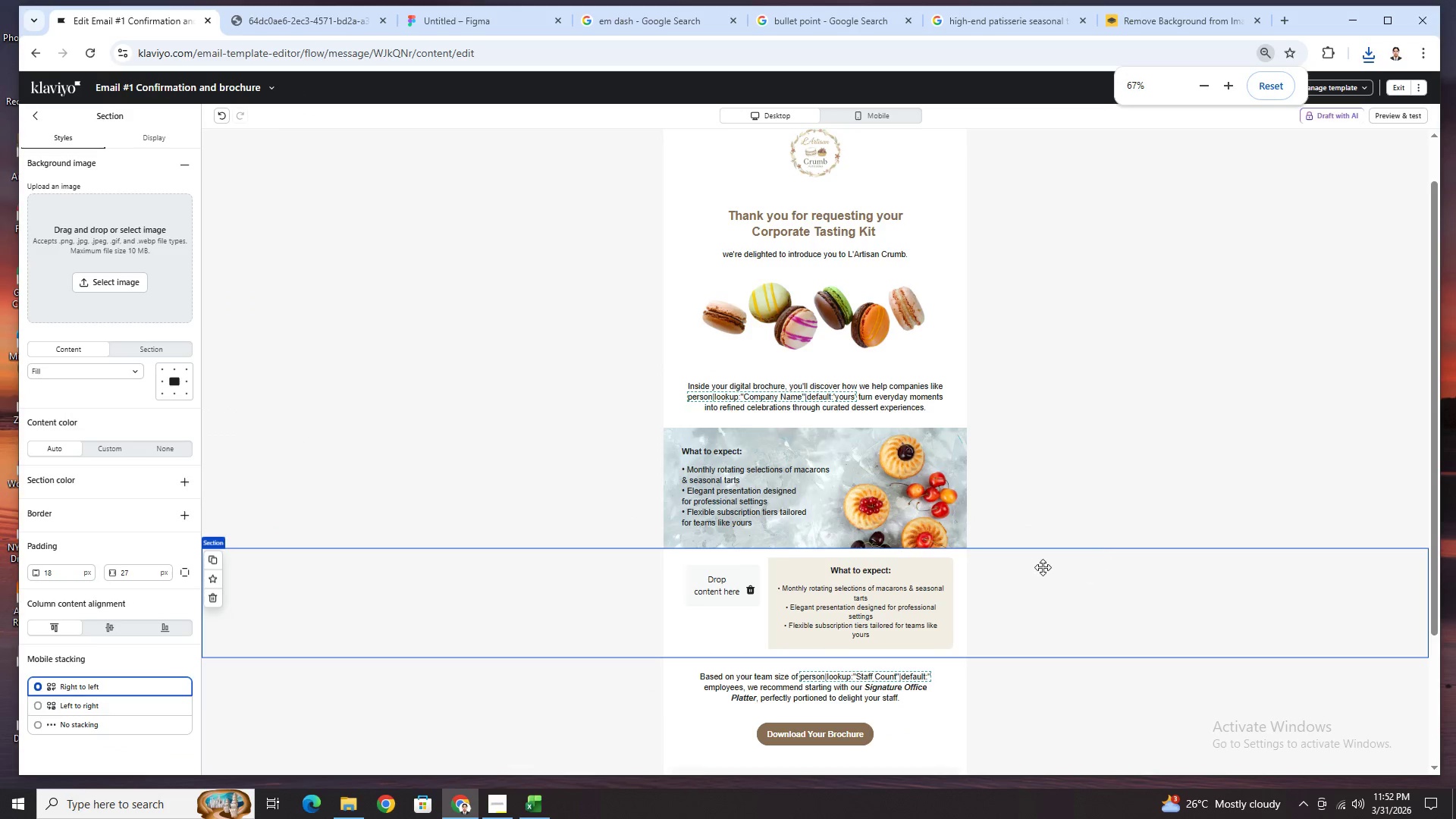 
hold_key(key=ControlLeft, duration=0.59)
hold_key(key=ControlLeft, duration=0.33)
scroll: coordinate [720, 393], scroll_direction: up, amount: 2.0
 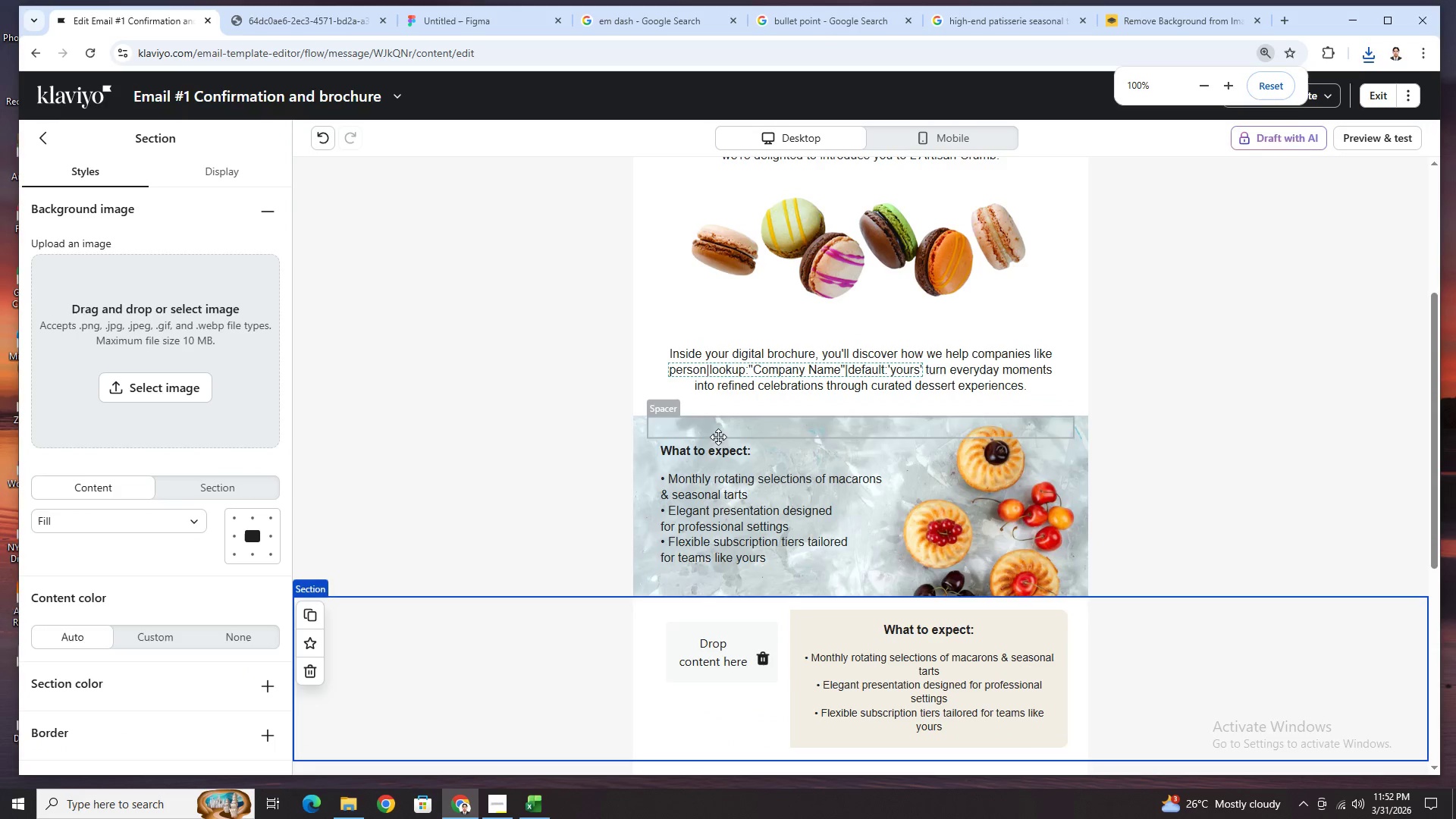 
double_click([723, 449])
 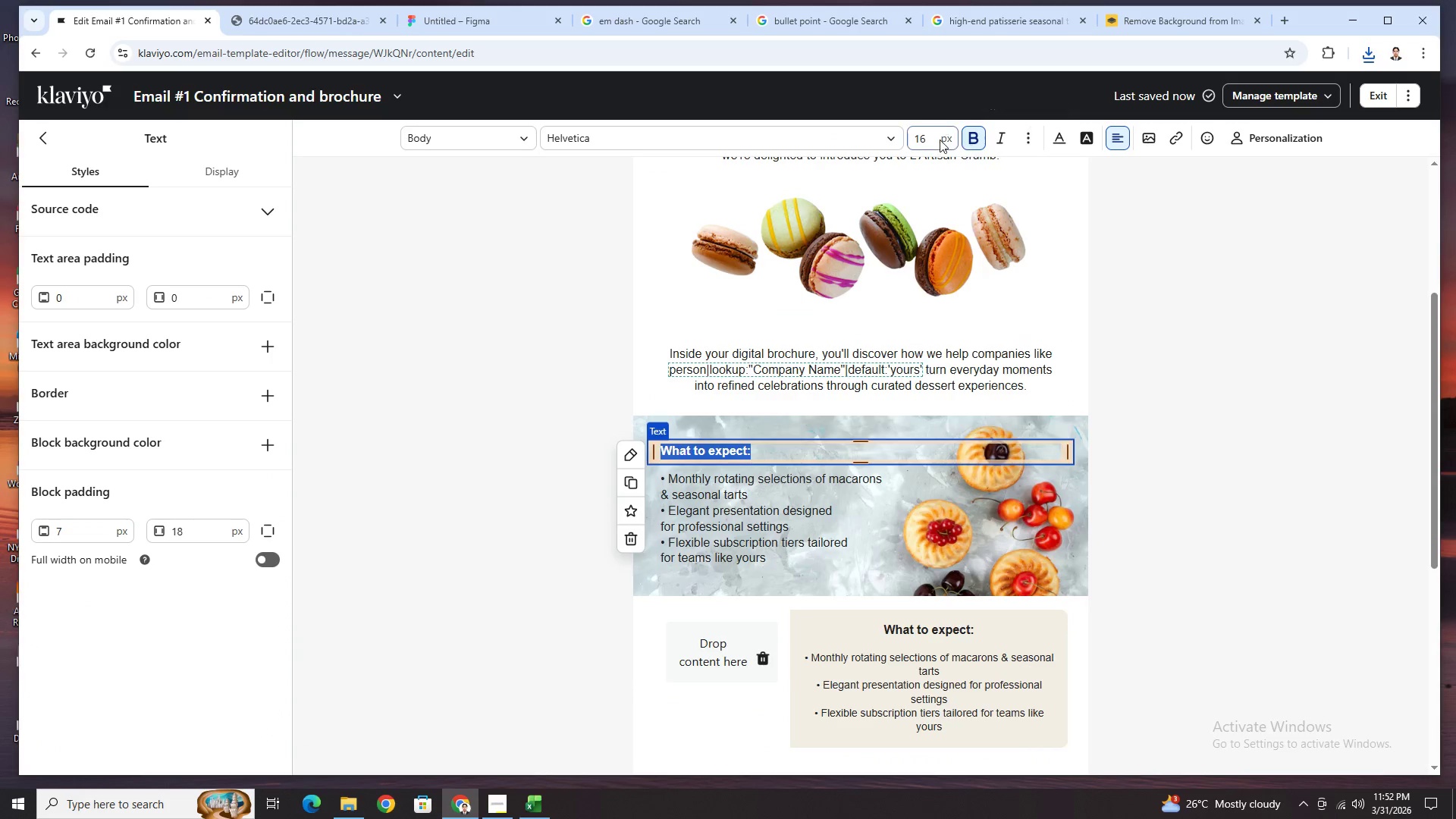 
double_click([929, 139])
 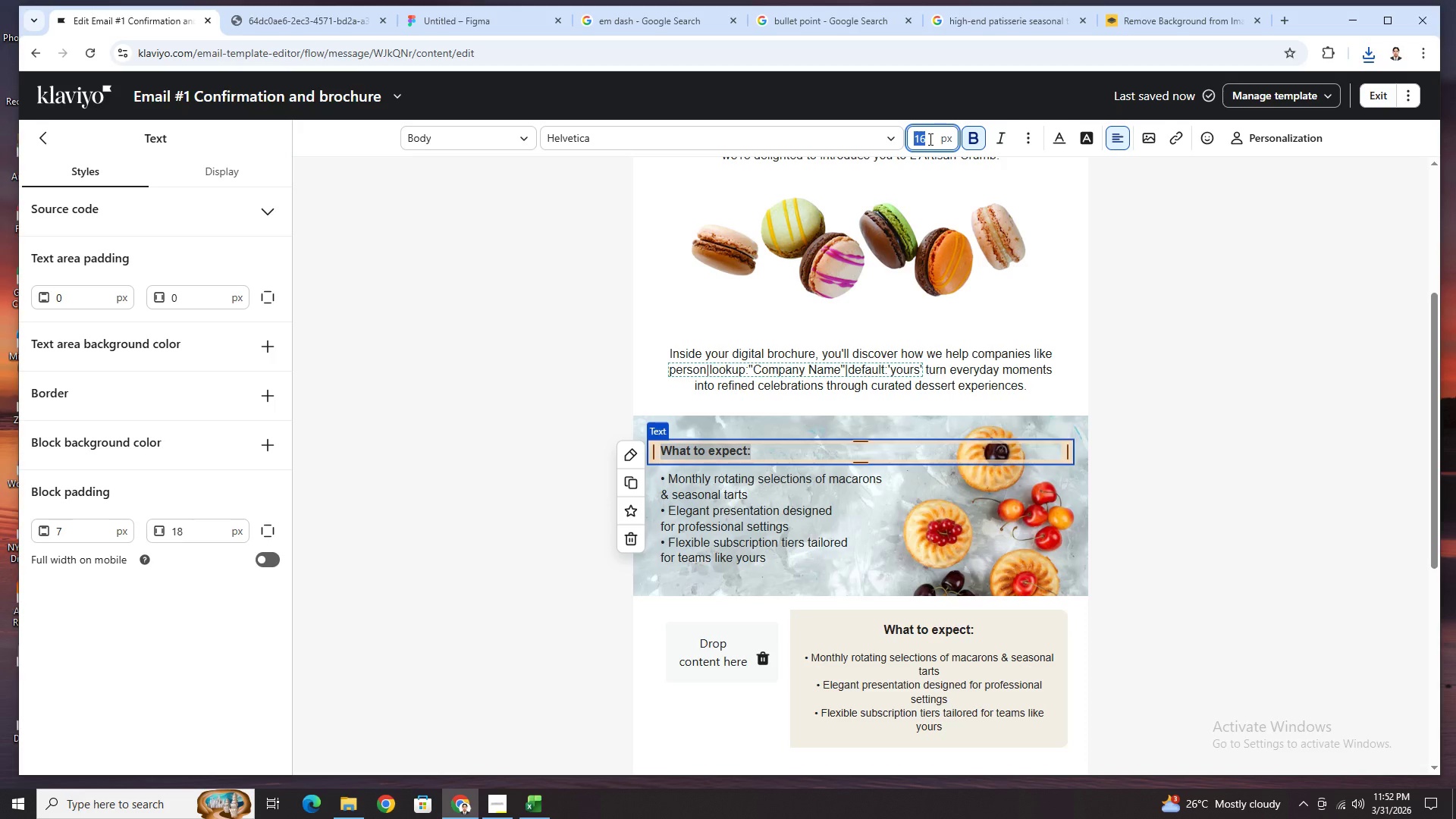 
key(Numpad1)
 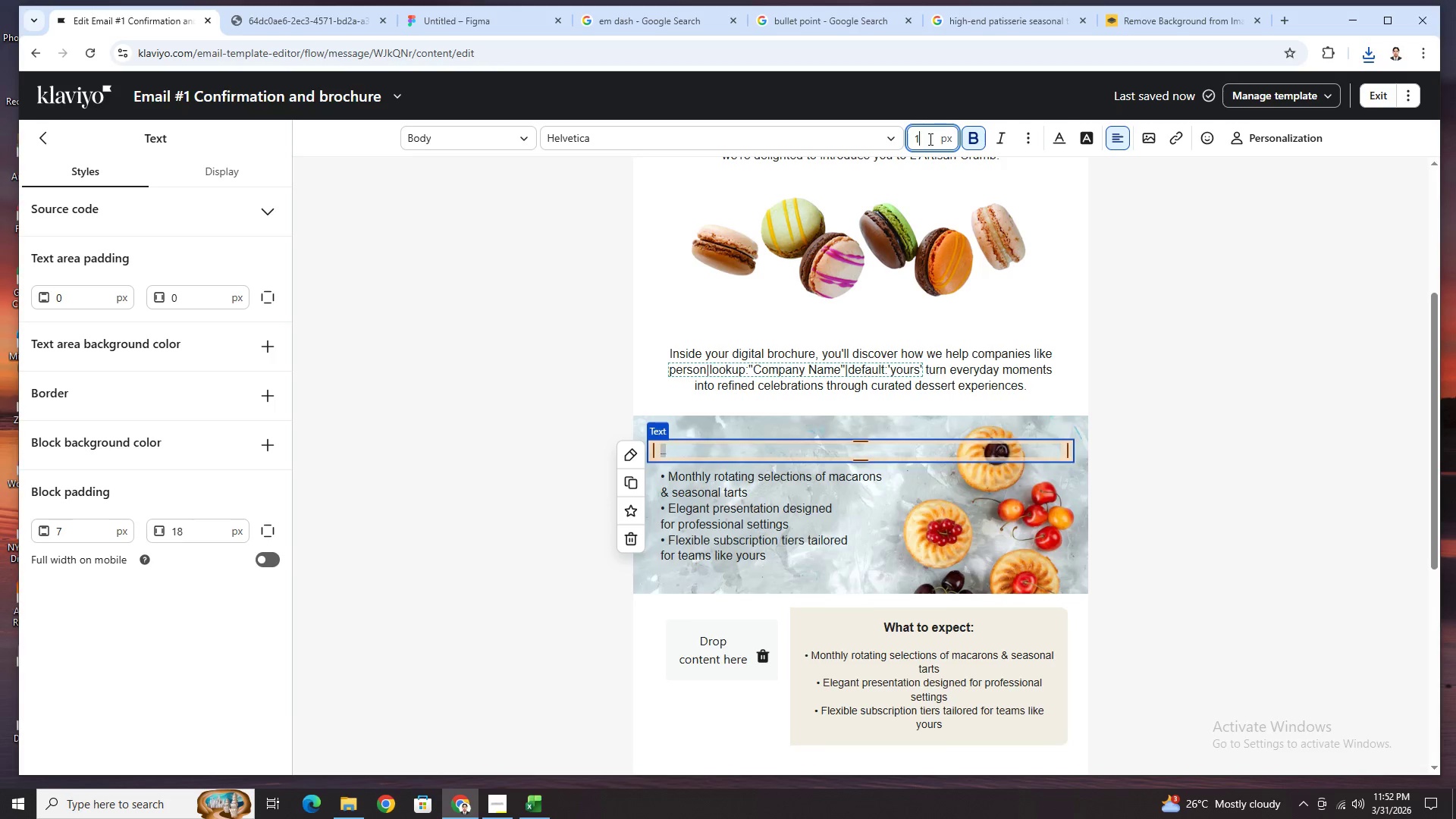 
key(Numpad8)
 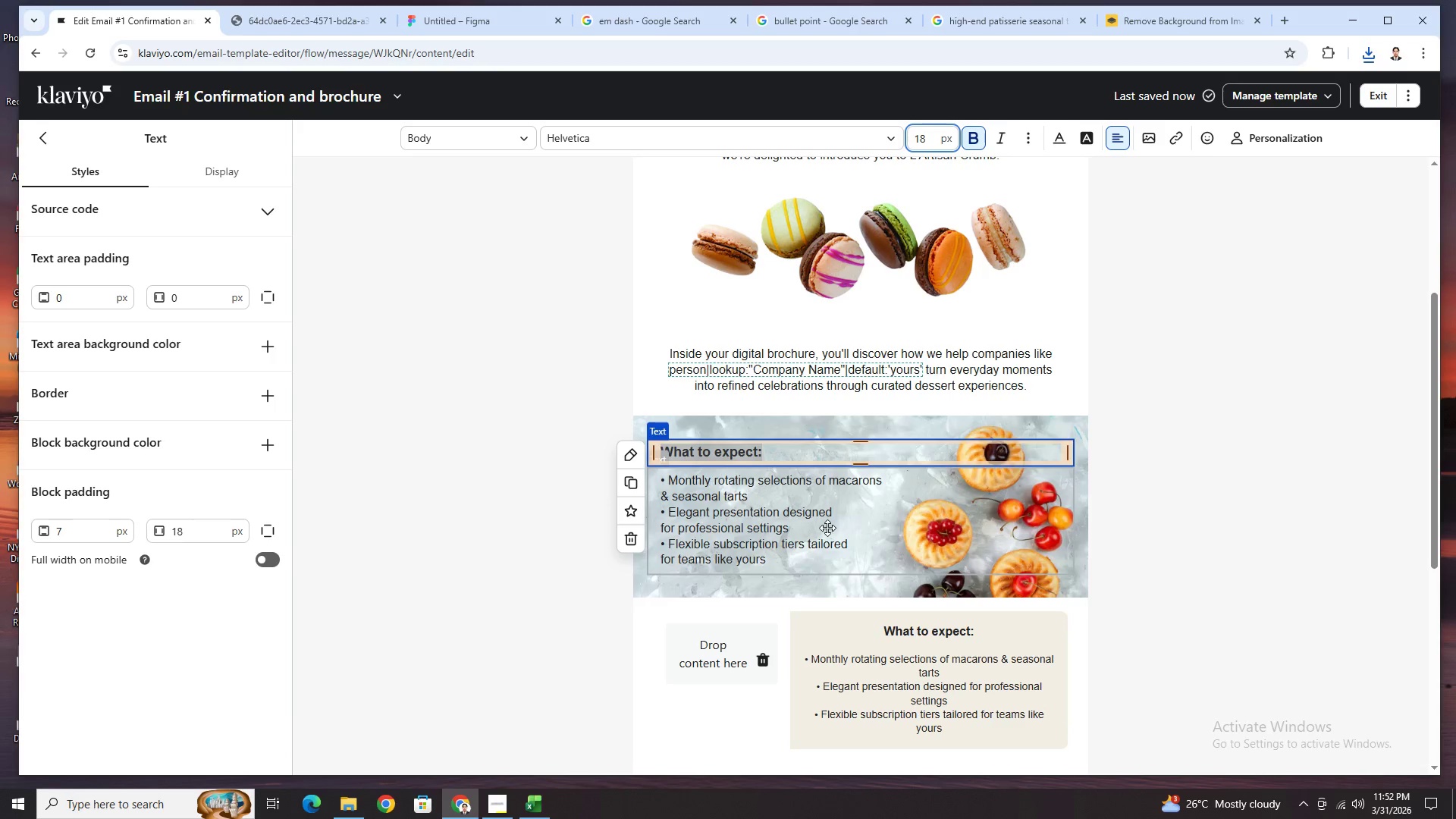 
left_click([844, 515])
 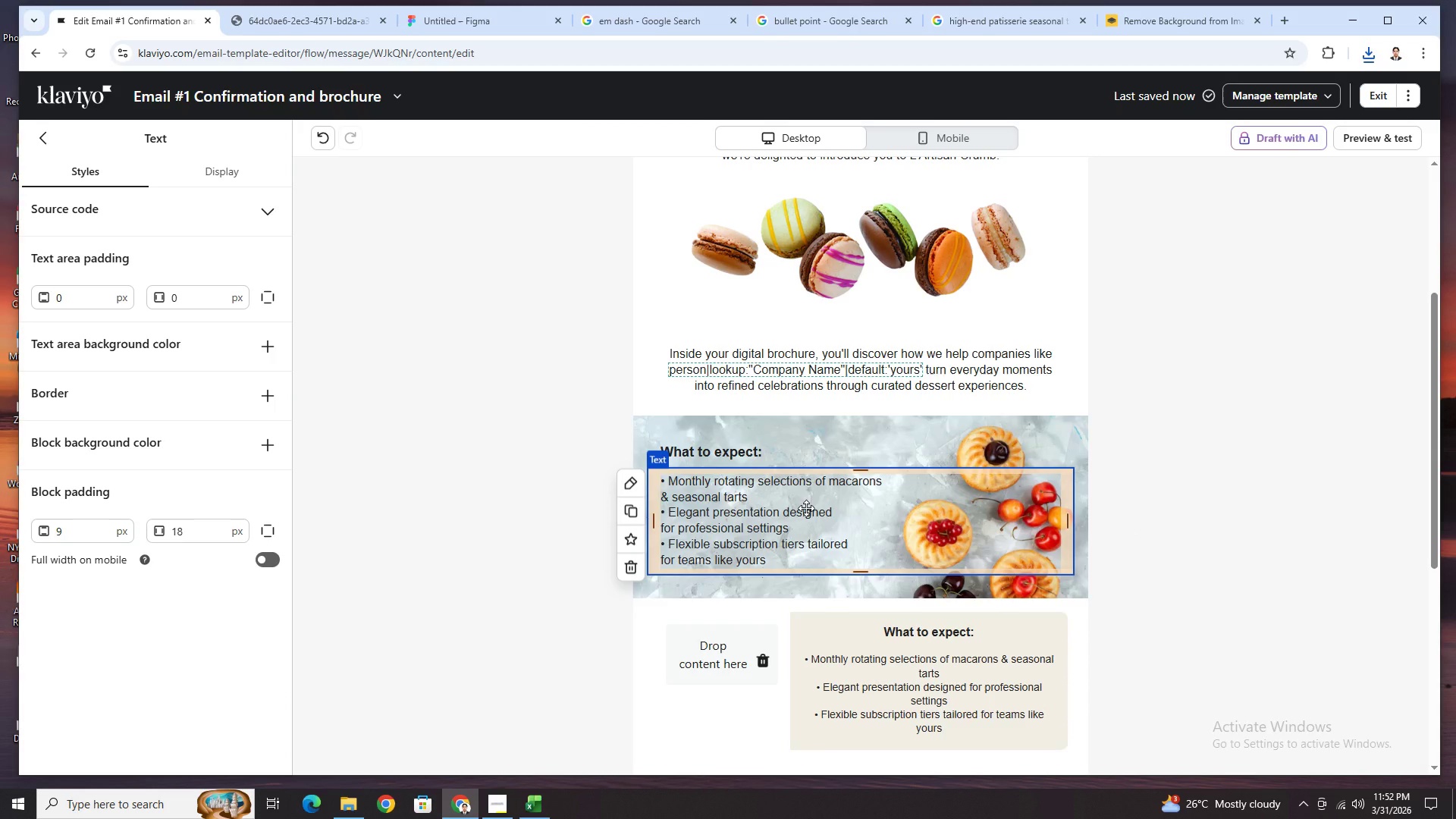 
double_click([806, 508])
 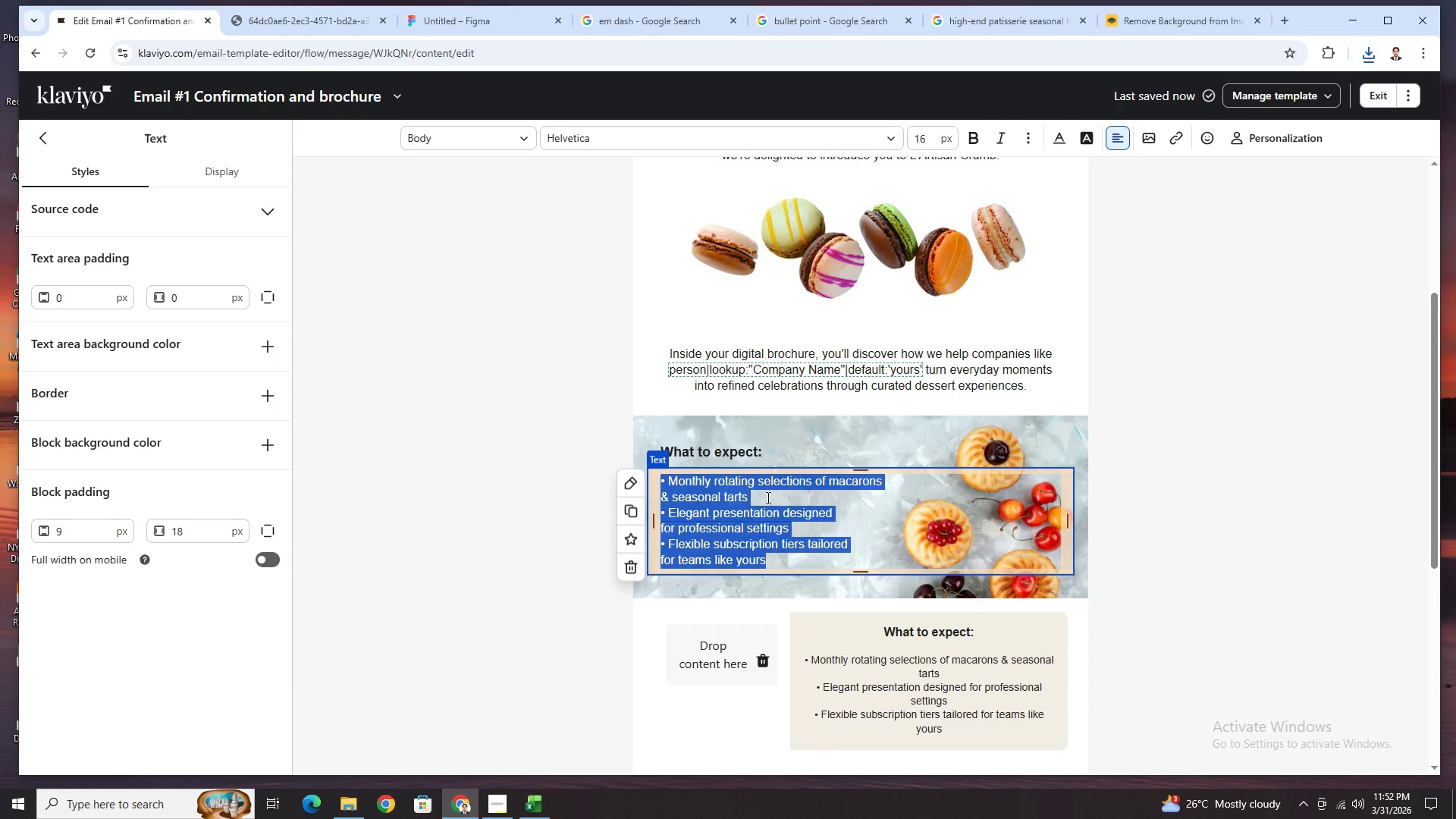 
left_click([767, 497])
 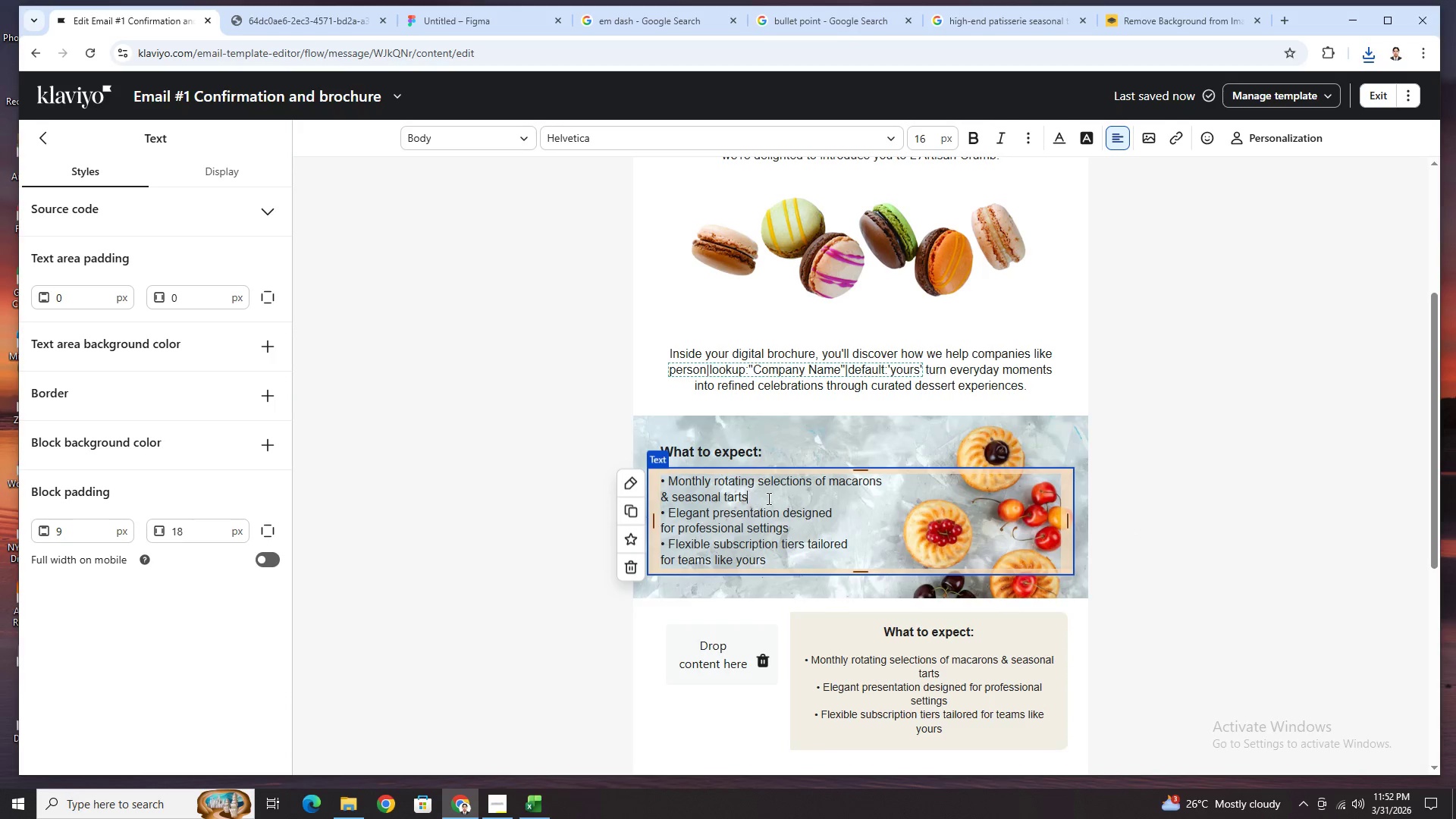 
key(Enter)
 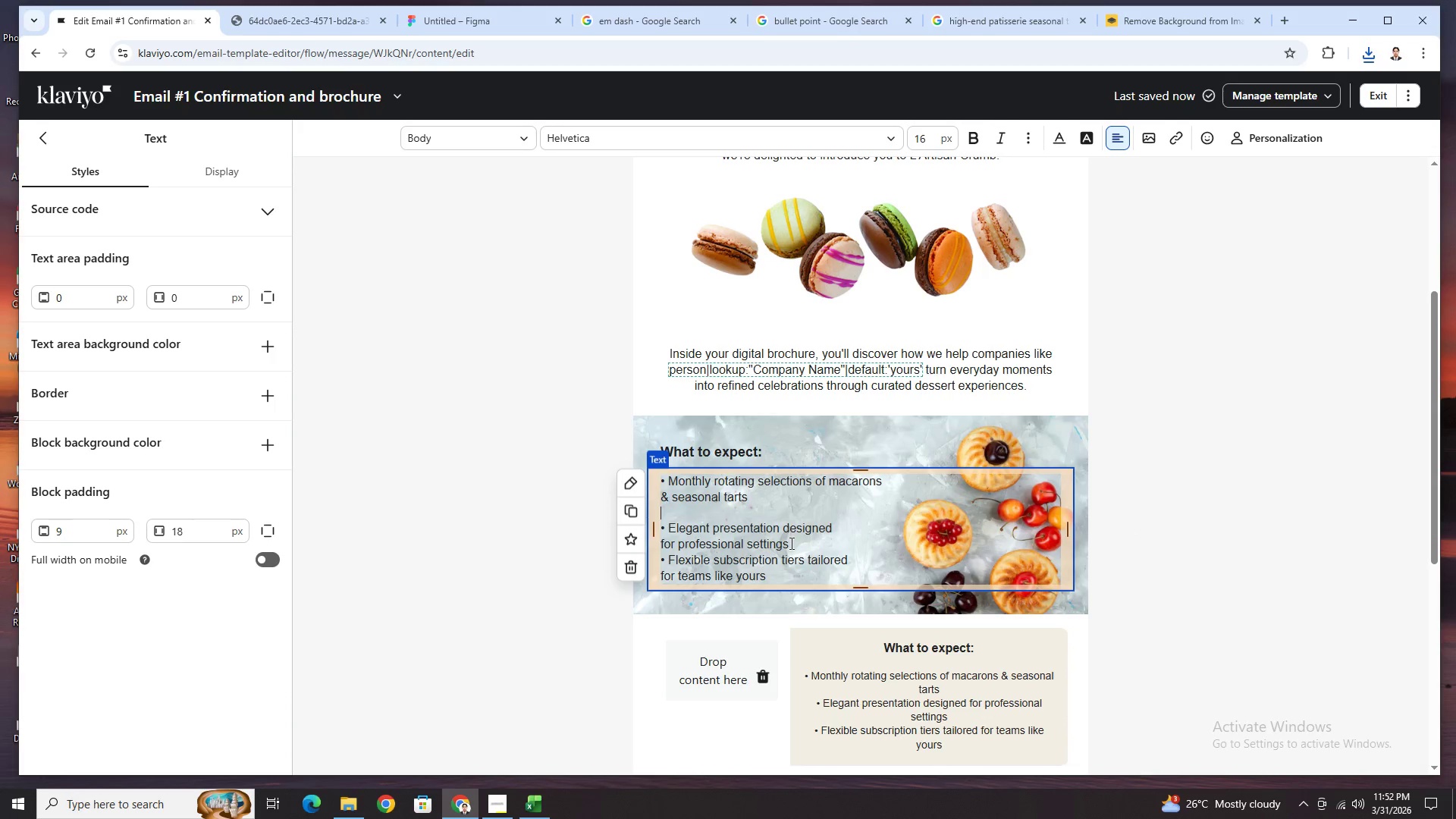 
left_click([790, 544])
 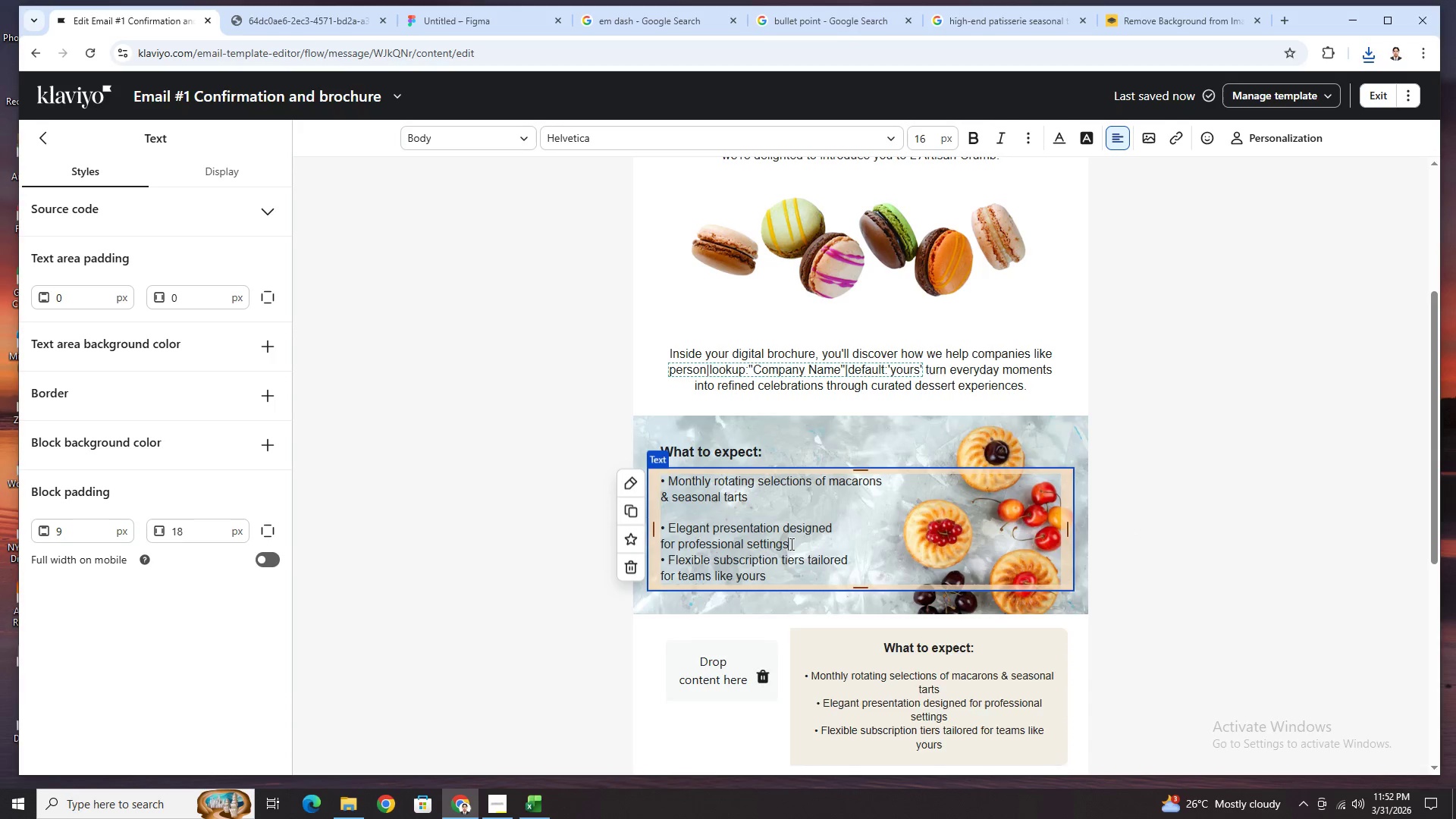 
key(Enter)
 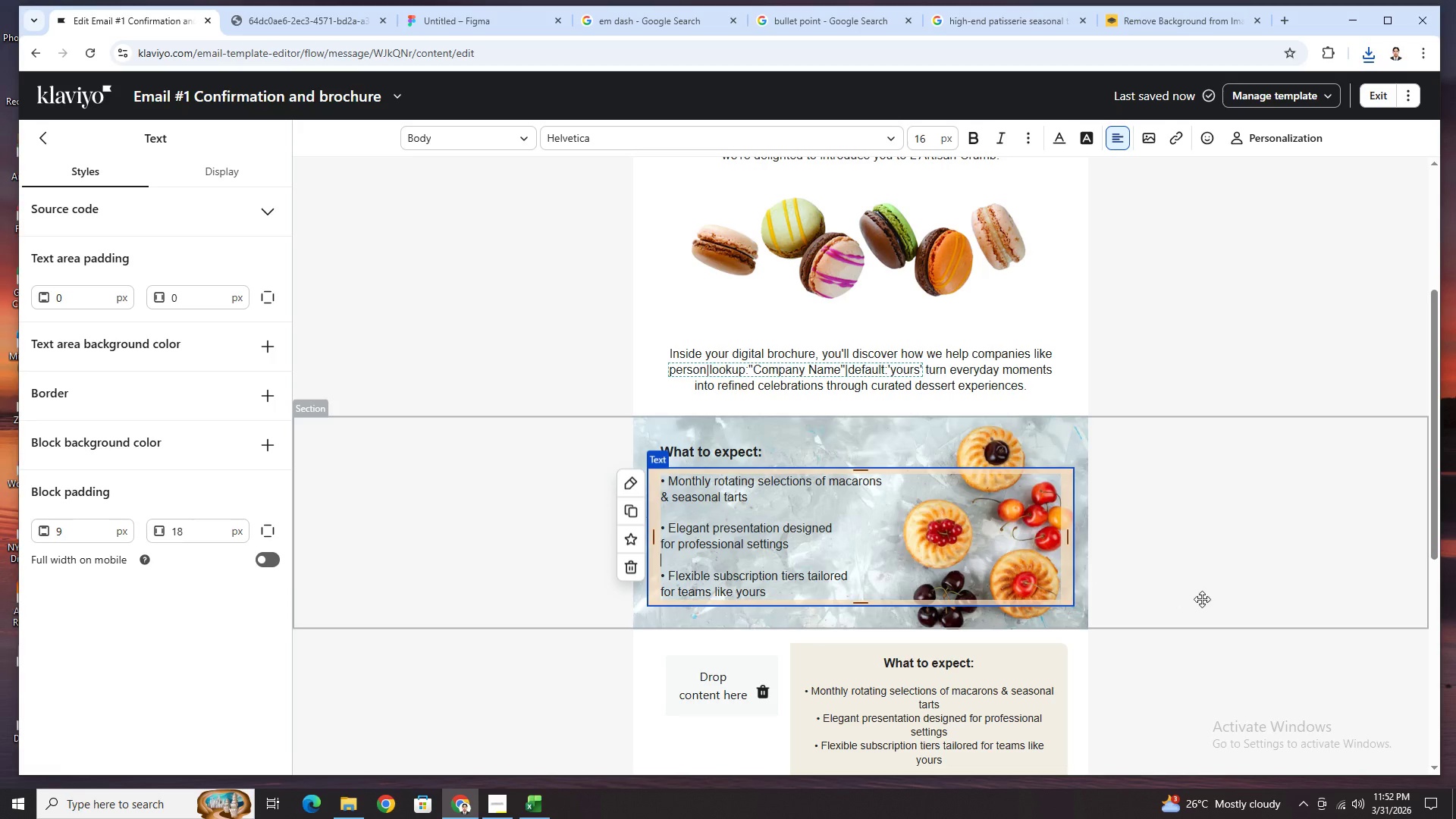 
left_click([1203, 599])
 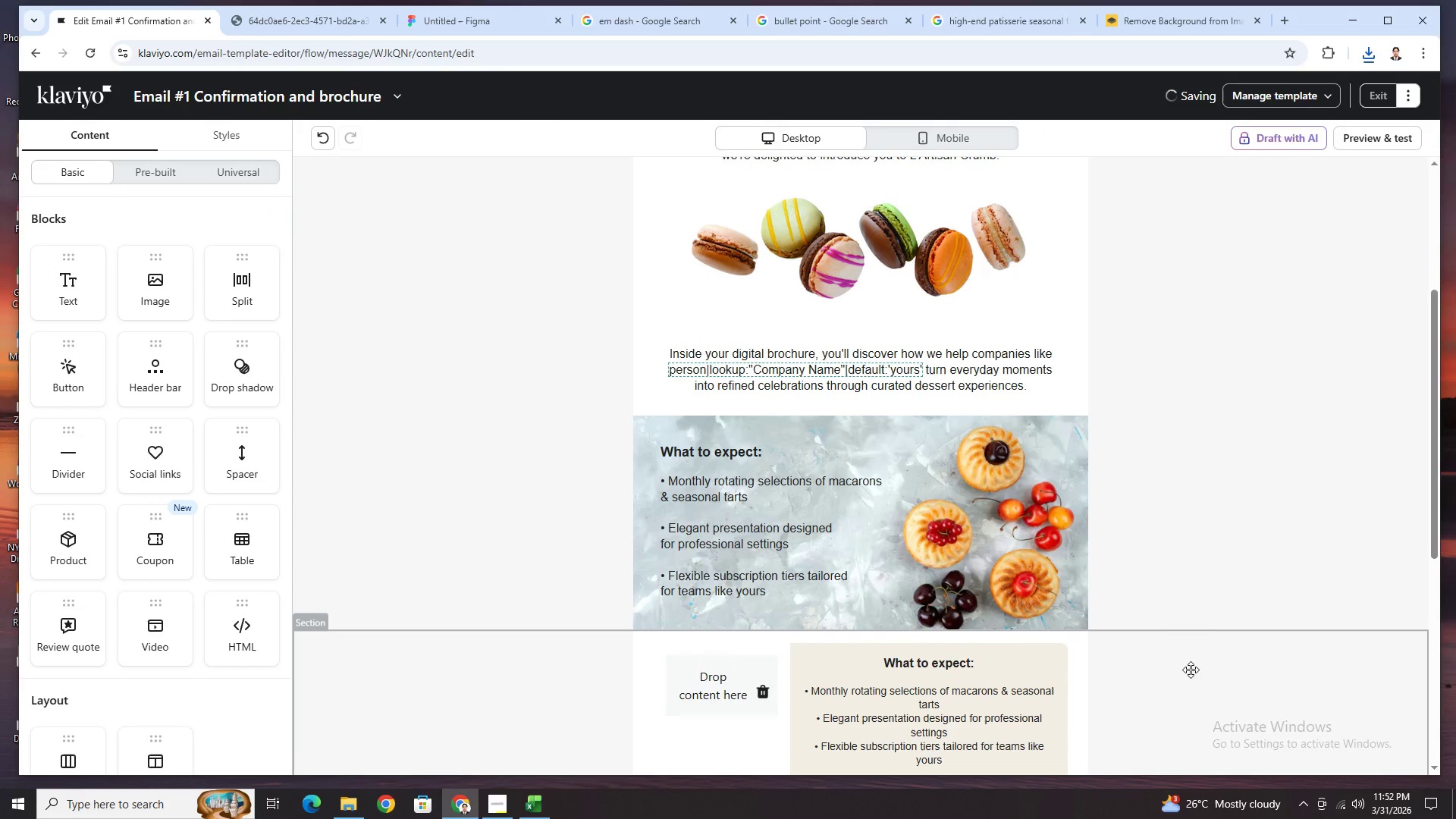 
left_click([1189, 644])
 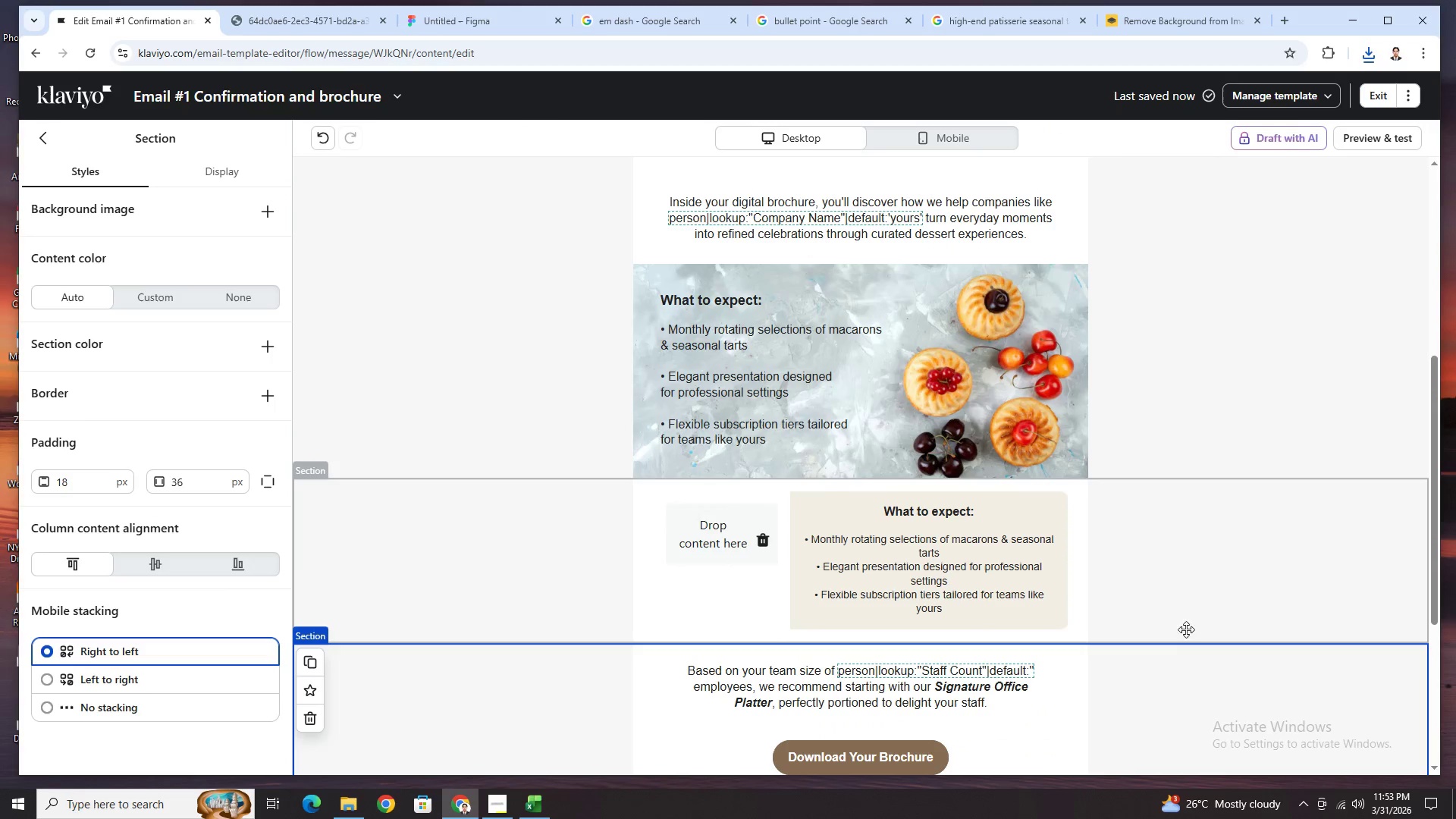 
scroll: coordinate [1203, 657], scroll_direction: down, amount: 2.0
 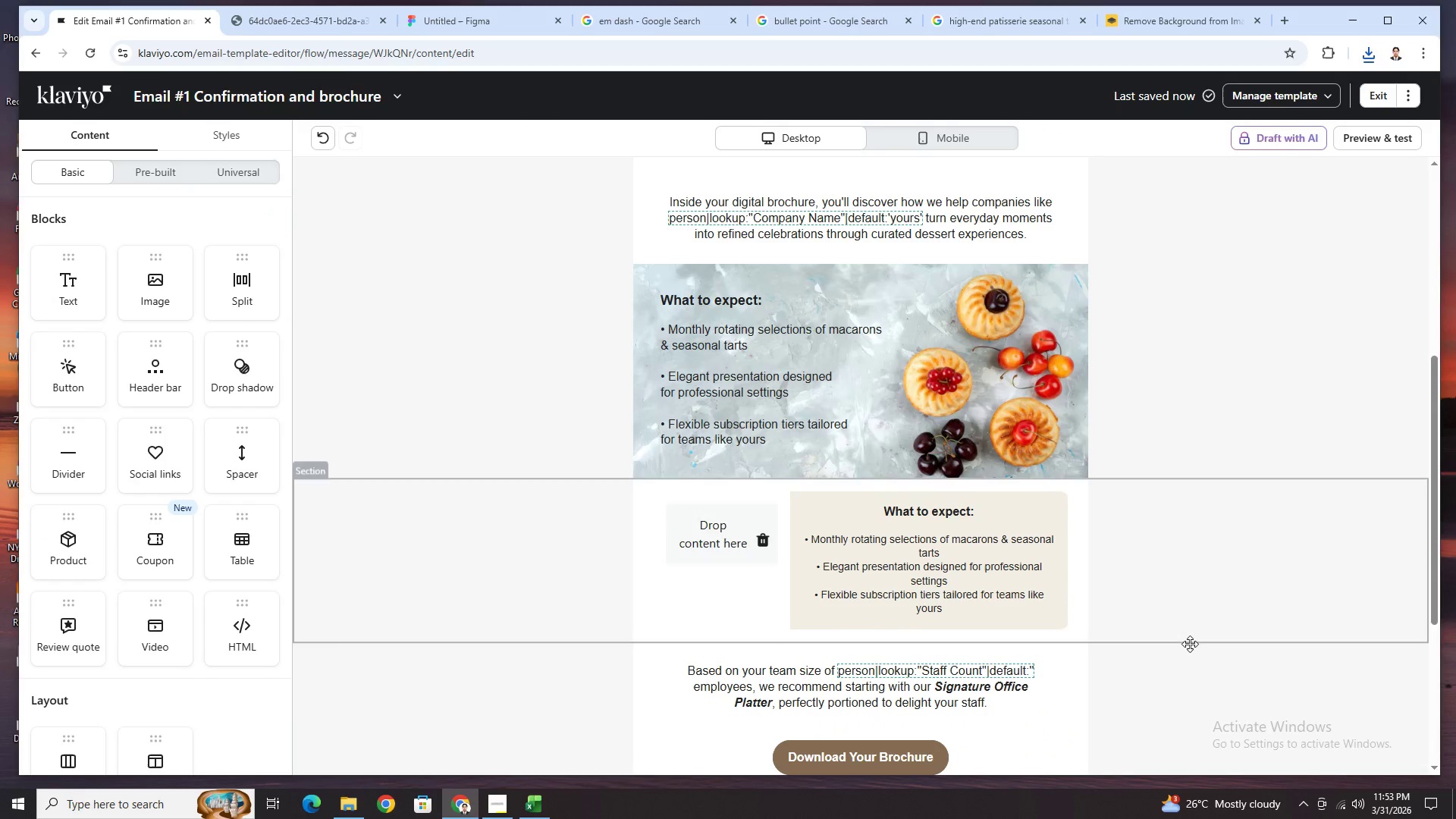 
left_click([1169, 590])
 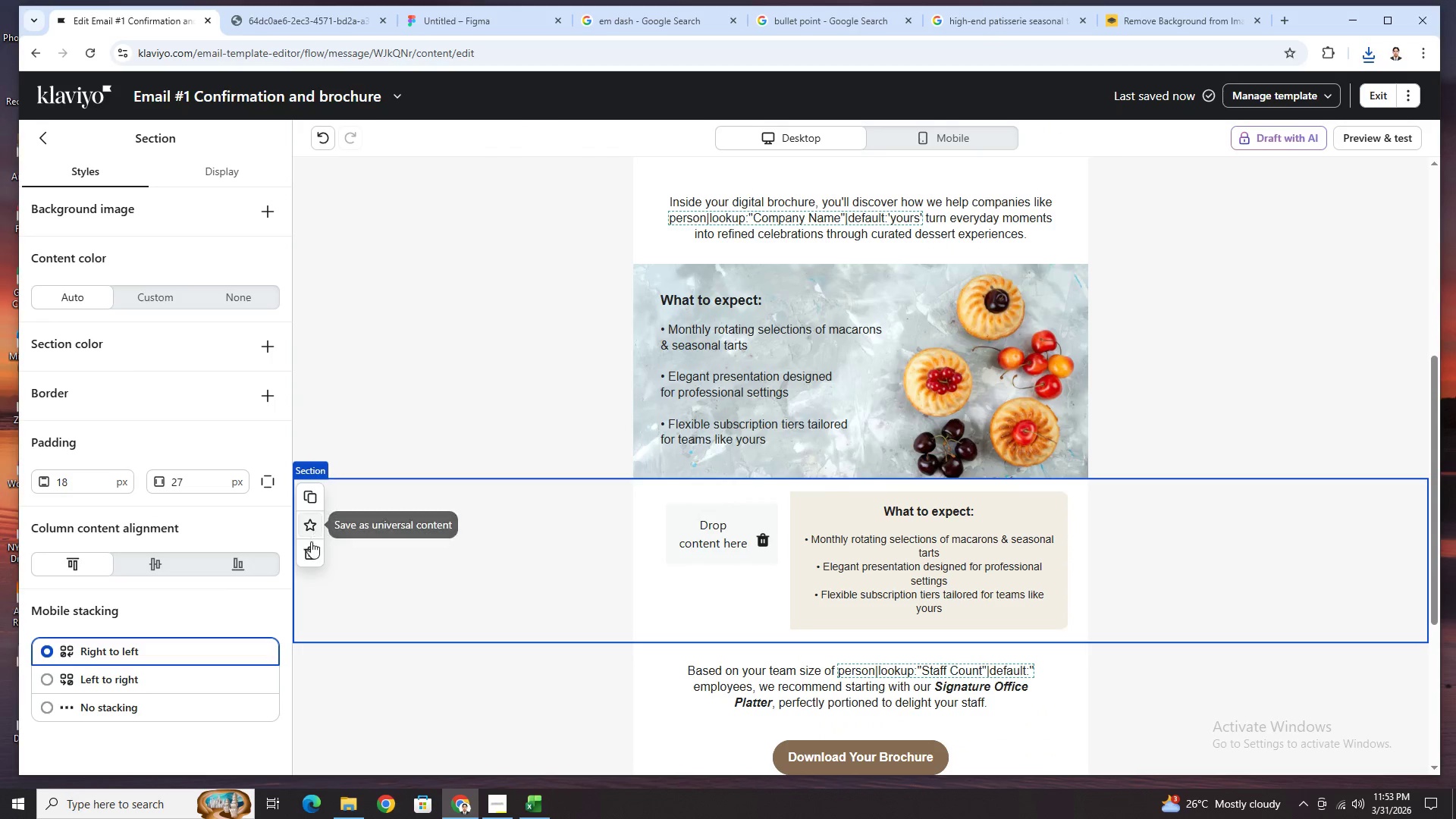 
wait(6.06)
 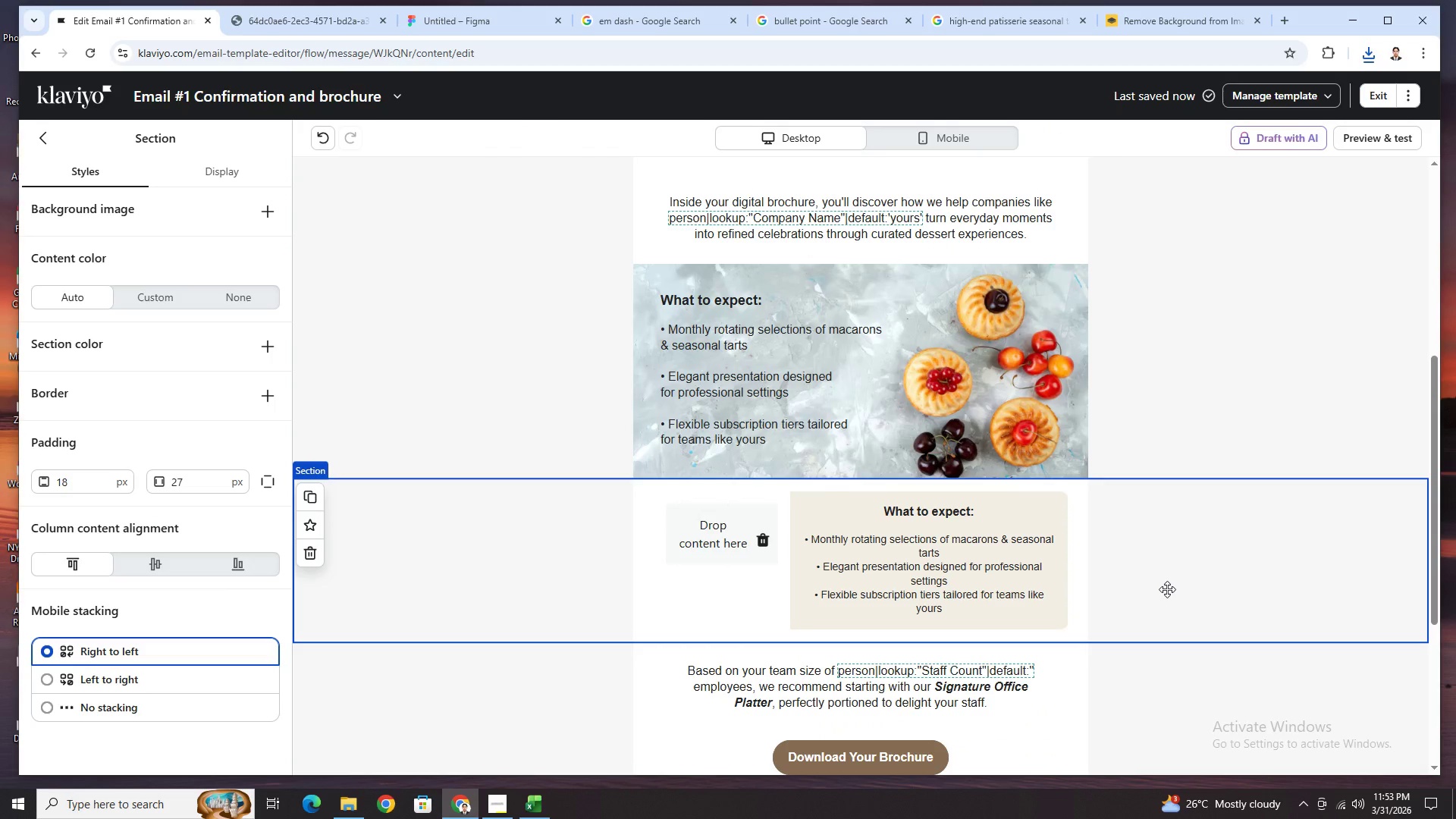 
left_click([311, 548])
 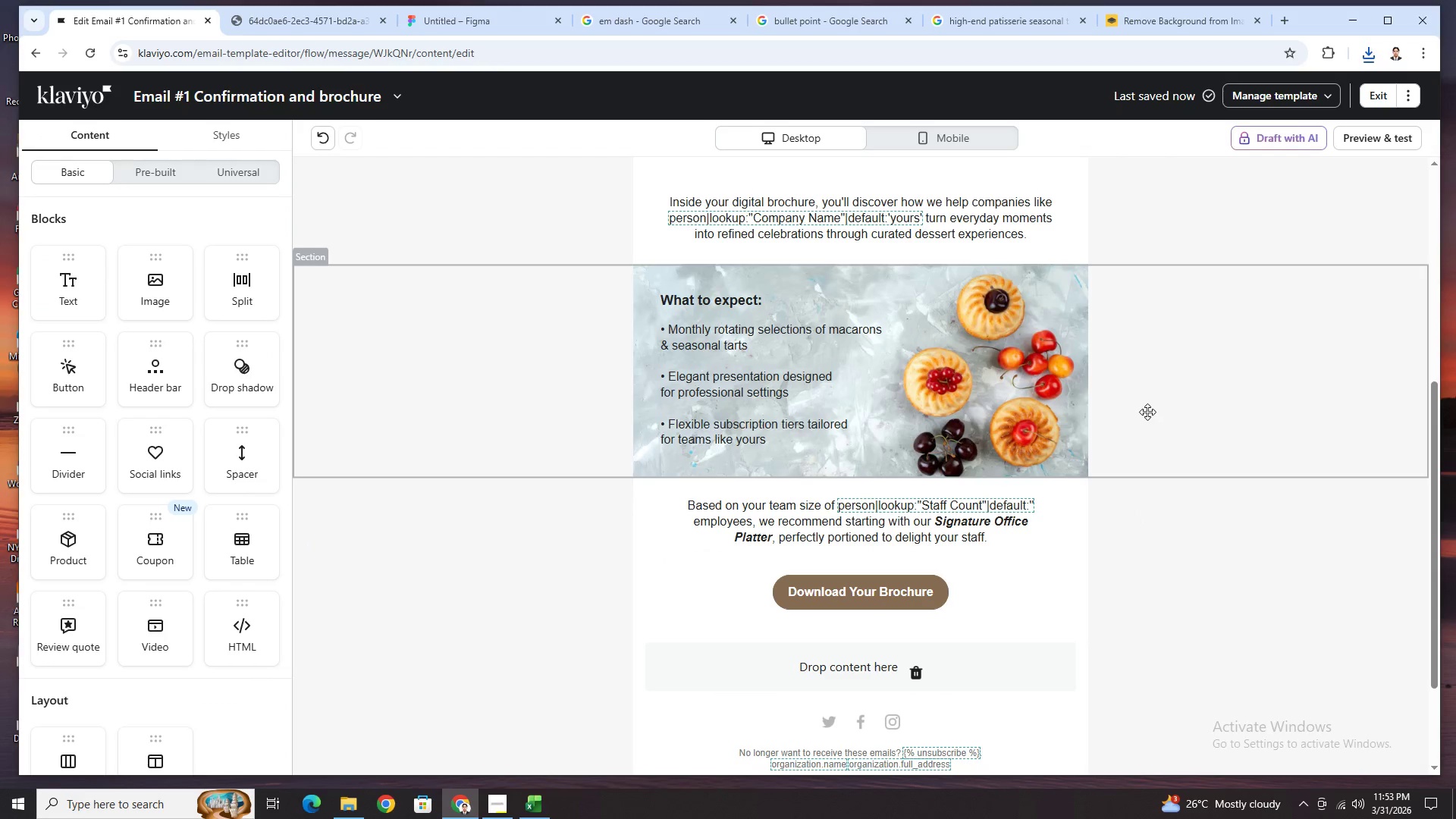 
left_click([867, 586])
 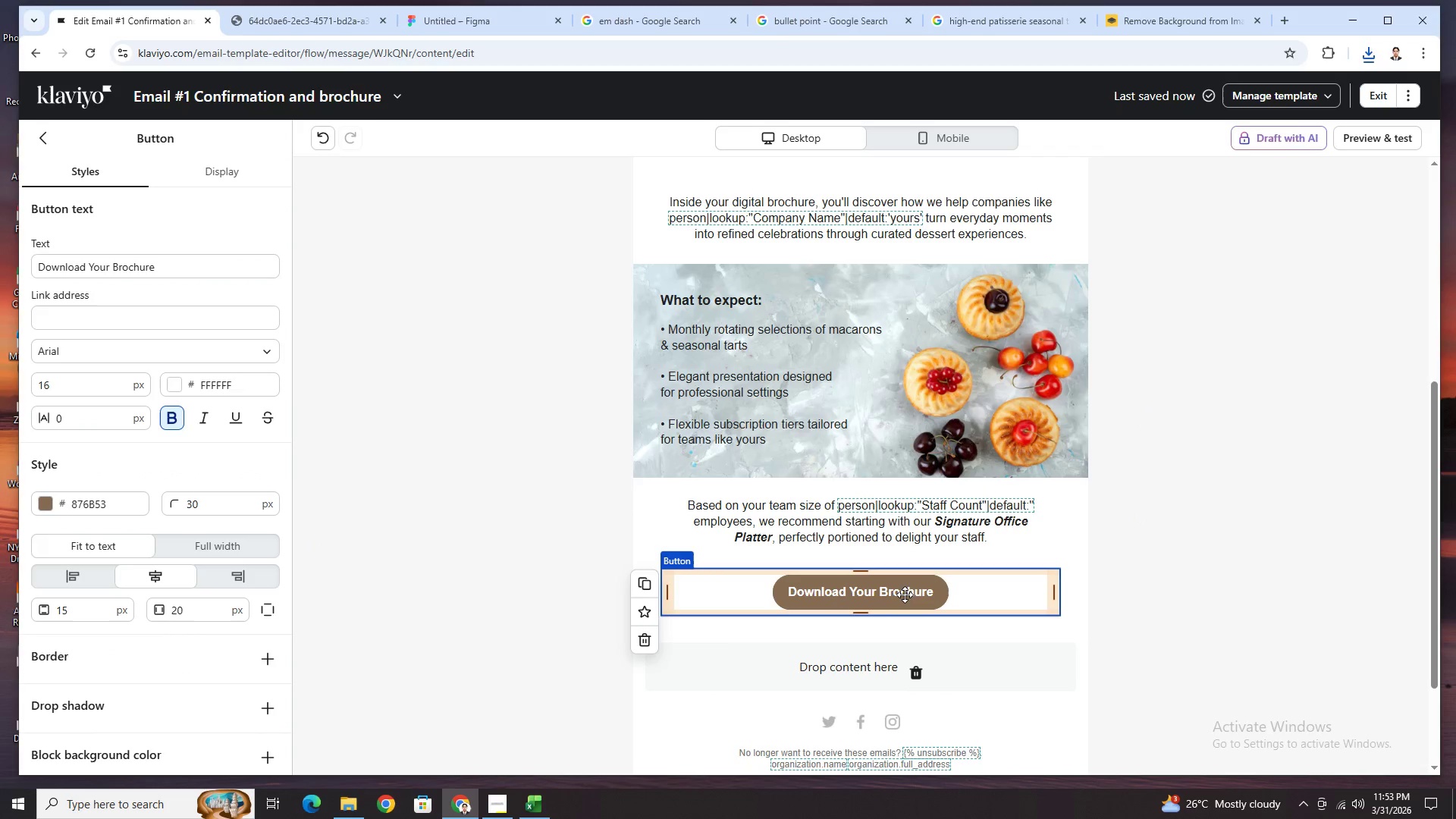 
left_click_drag(start_coordinate=[904, 595], to_coordinate=[800, 462])
 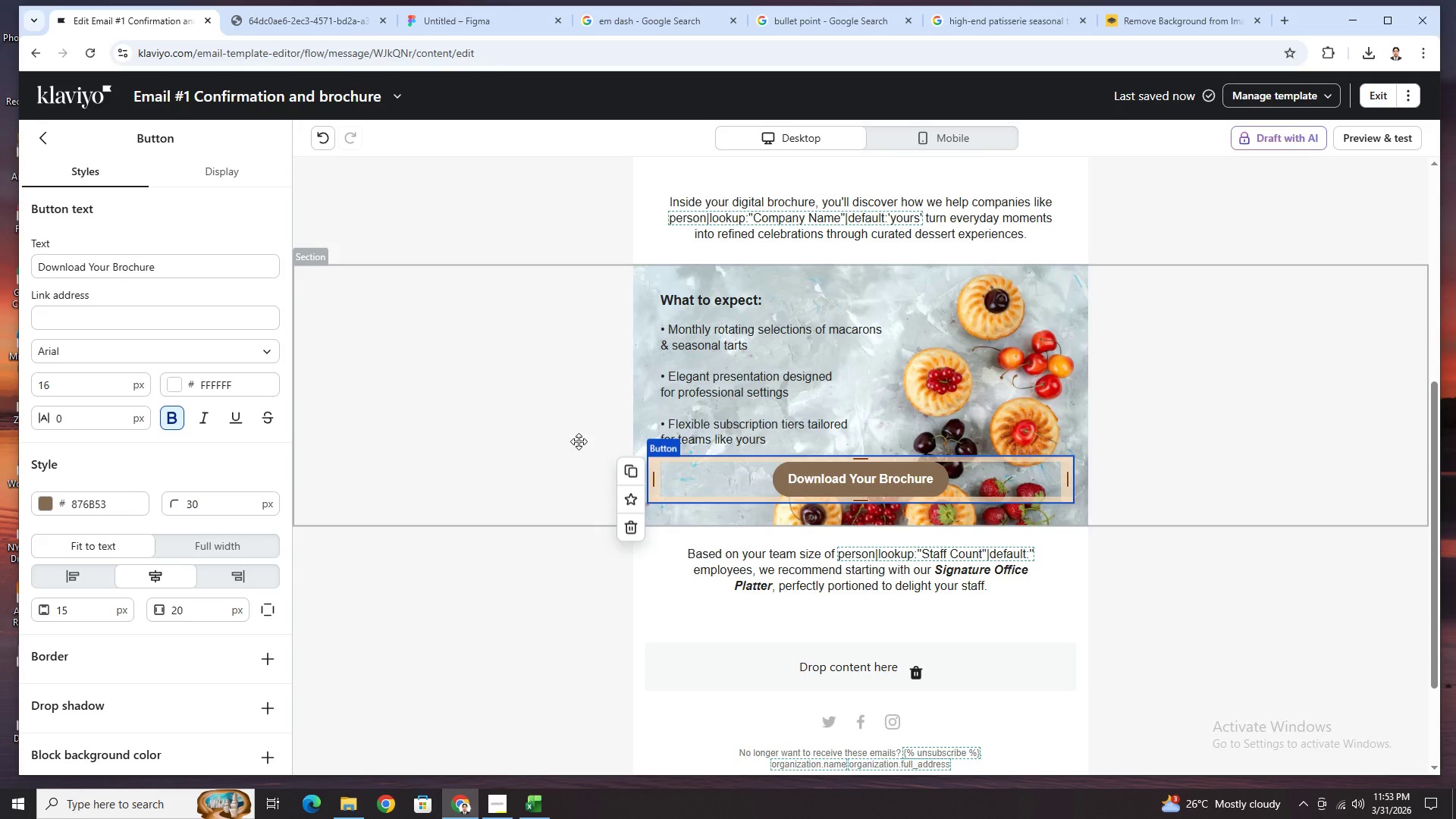 
wait(7.67)
 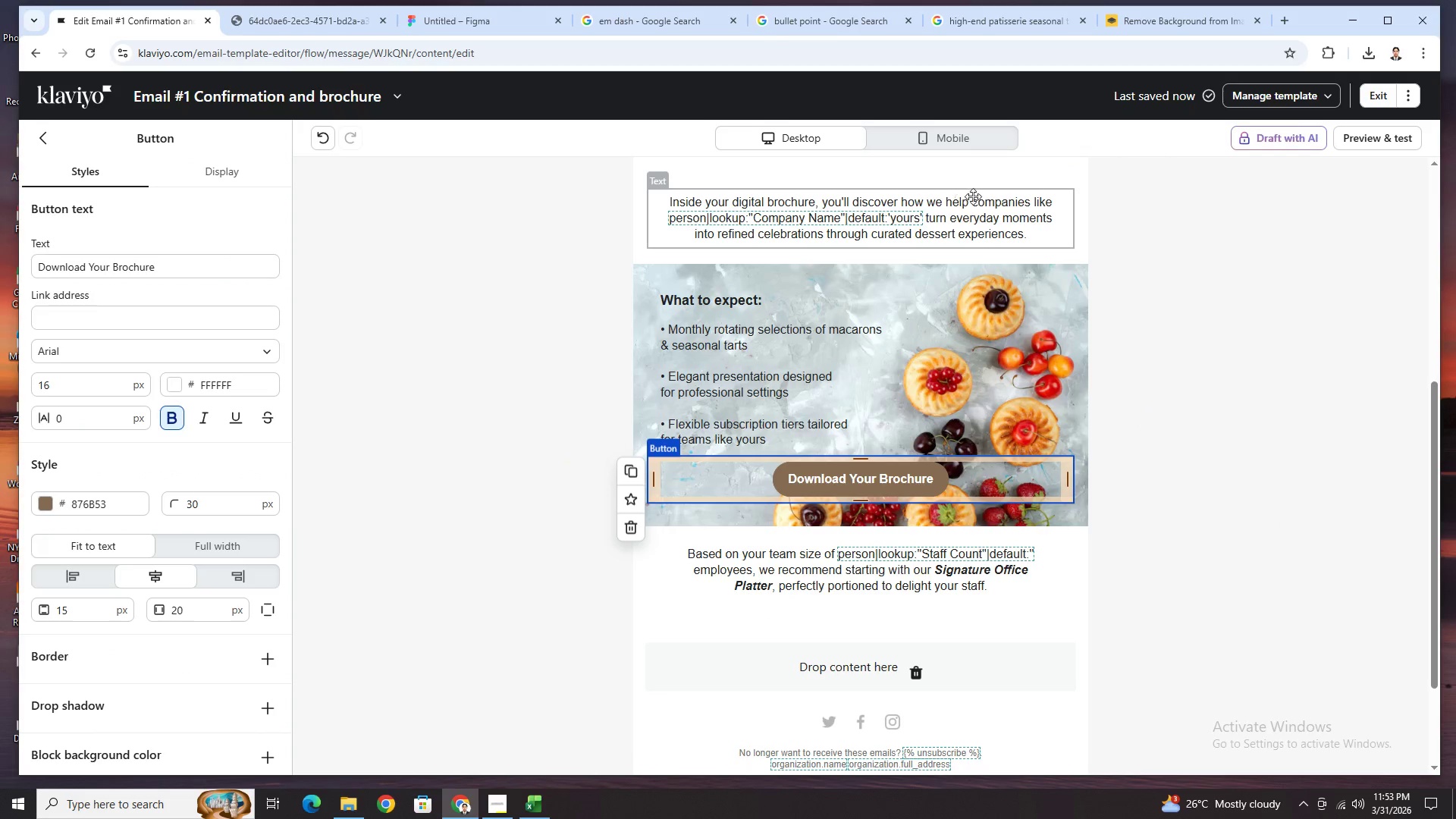 
left_click([86, 576])
 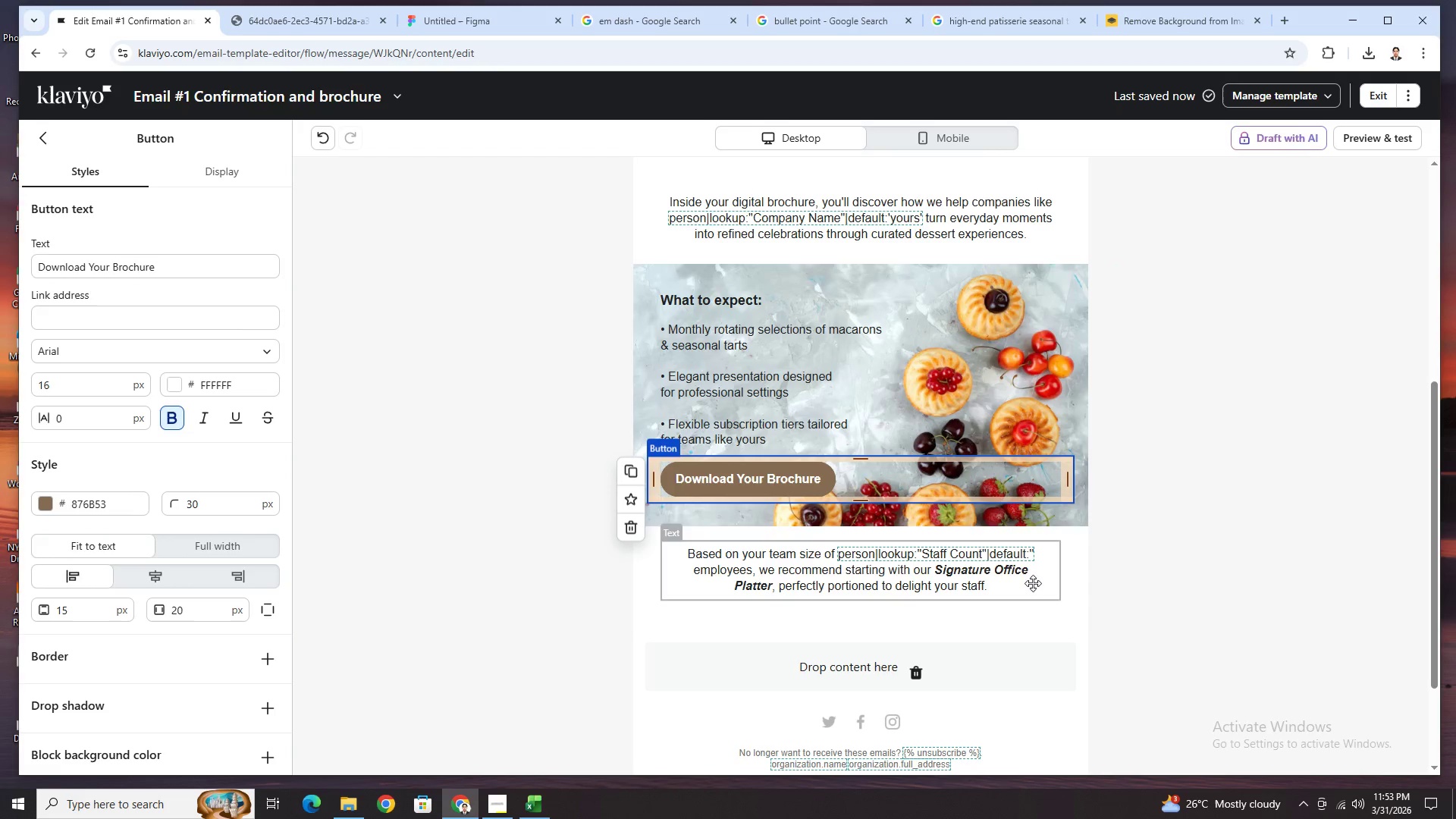 
left_click([1178, 576])
 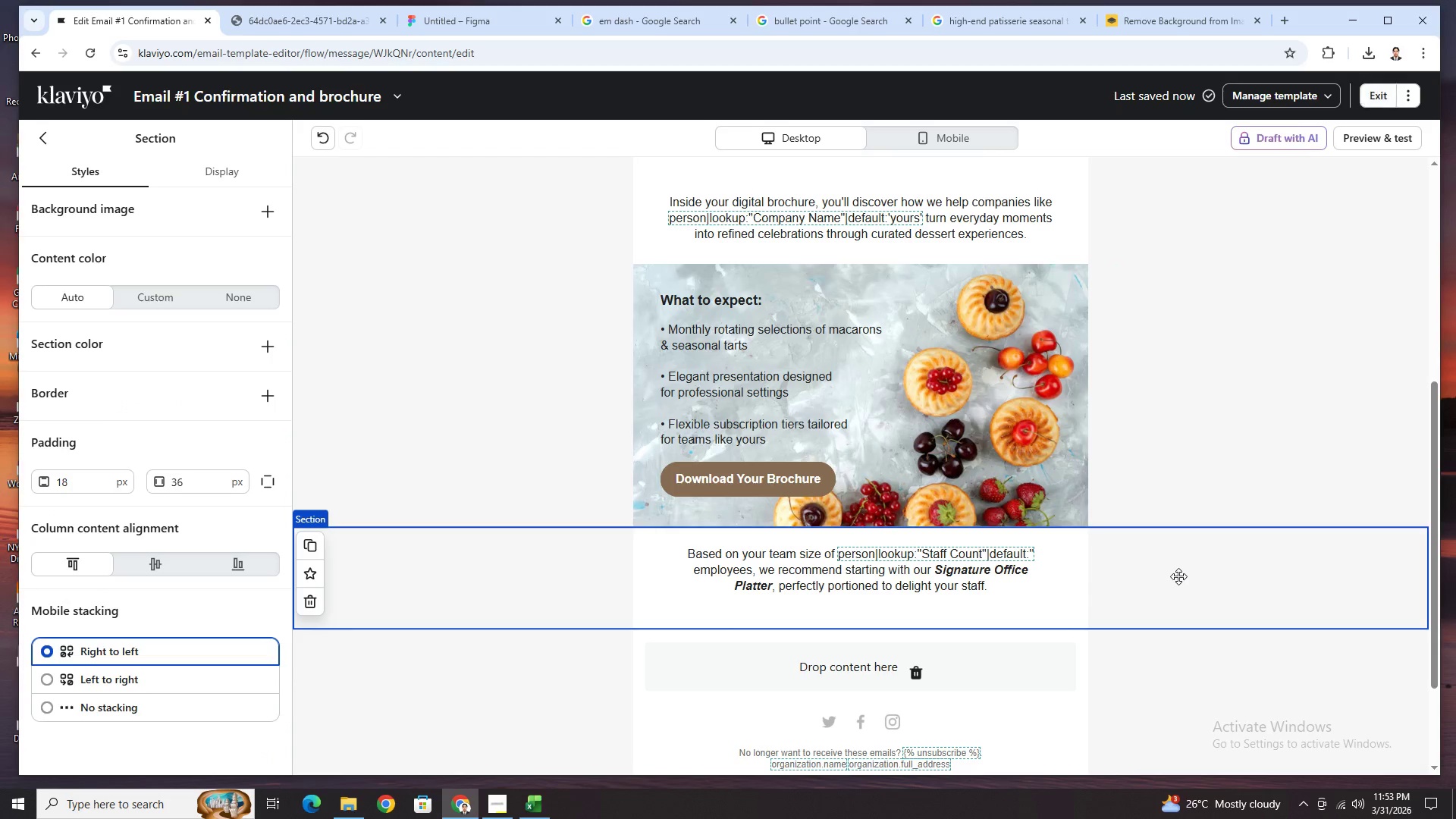 
left_click([1184, 552])
 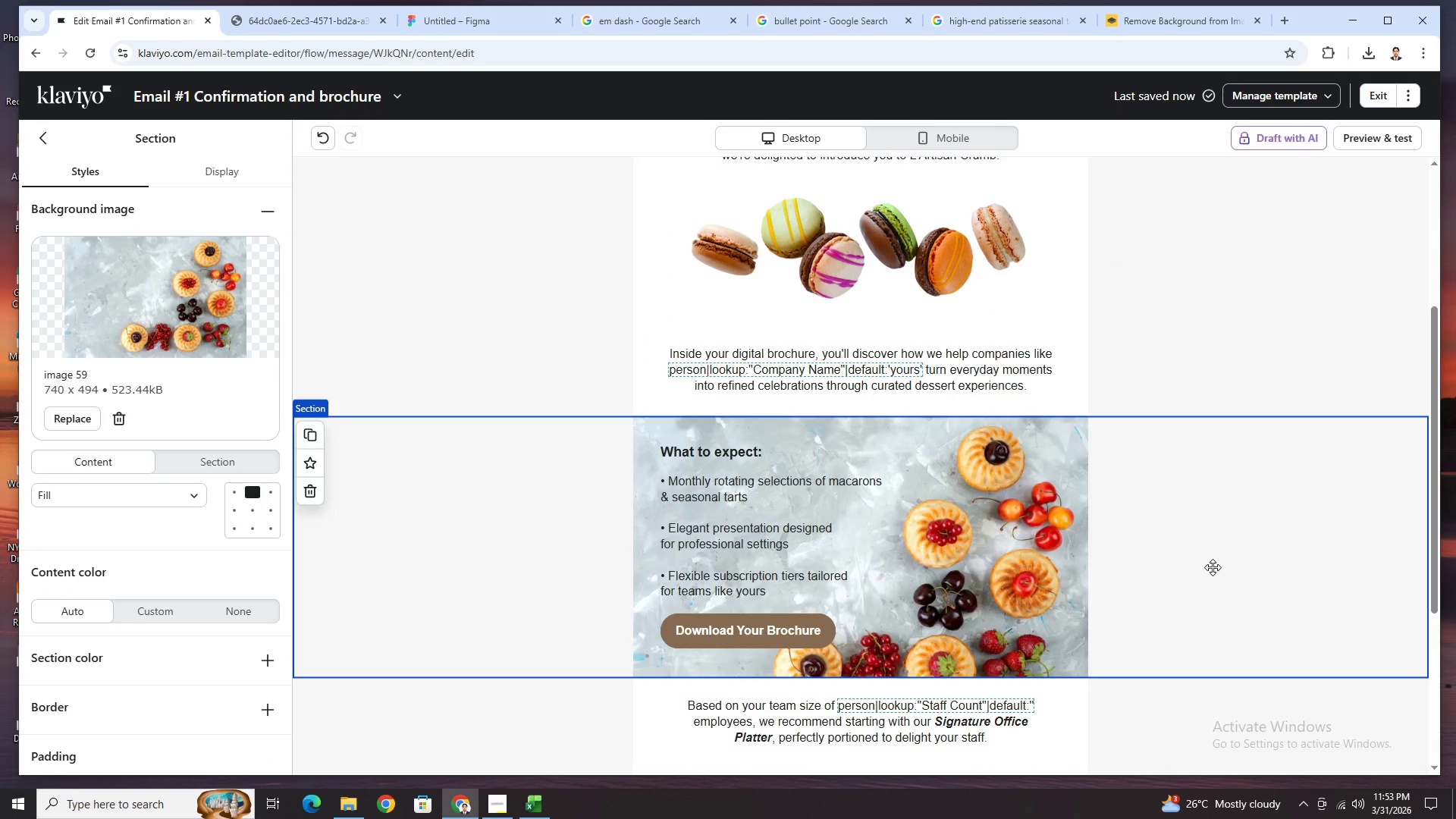 
scroll: coordinate [1178, 576], scroll_direction: up, amount: 2.0
 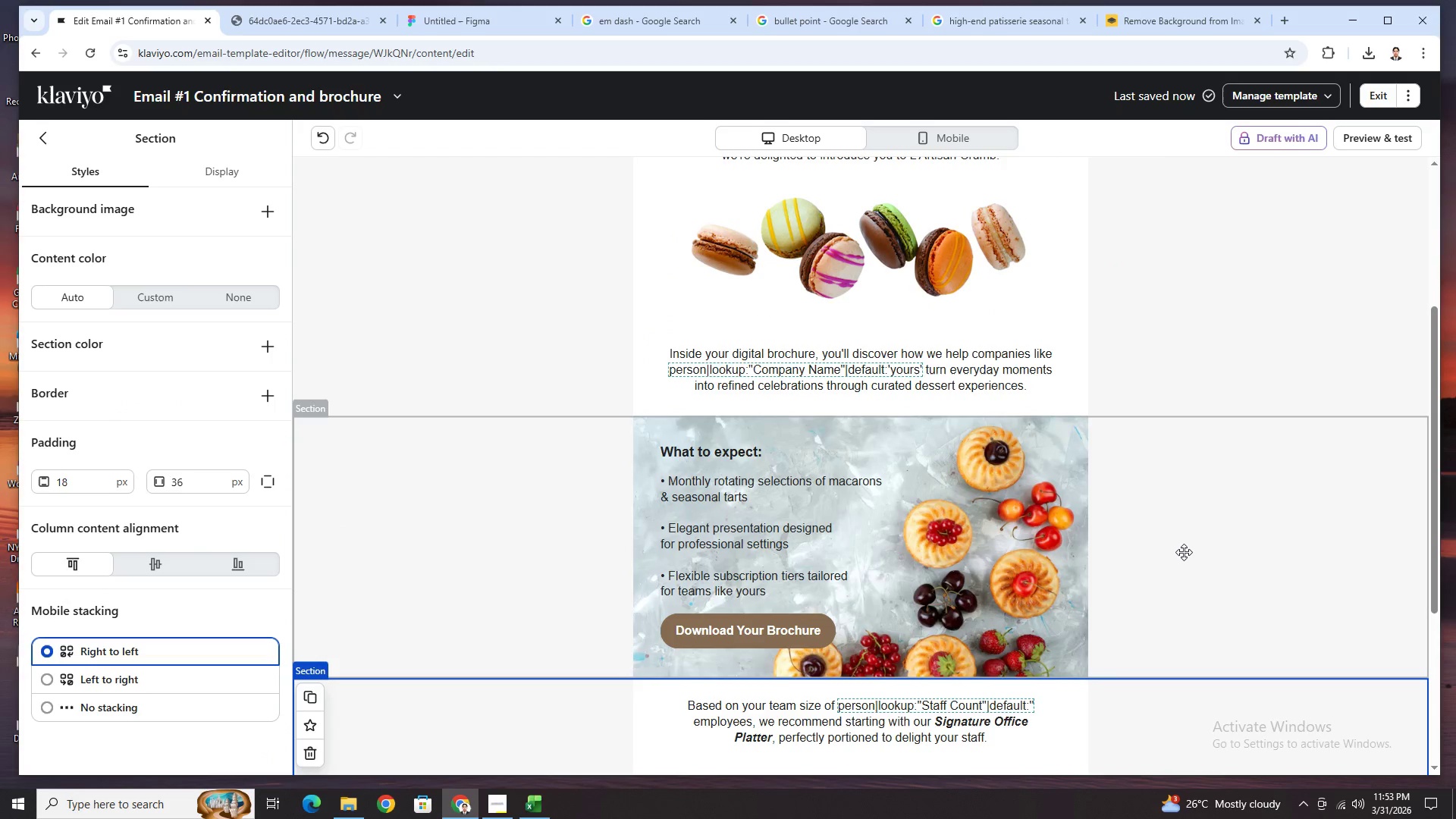 
hold_key(key=ControlLeft, duration=0.44)
scroll: coordinate [1213, 567], scroll_direction: down, amount: 2.0
 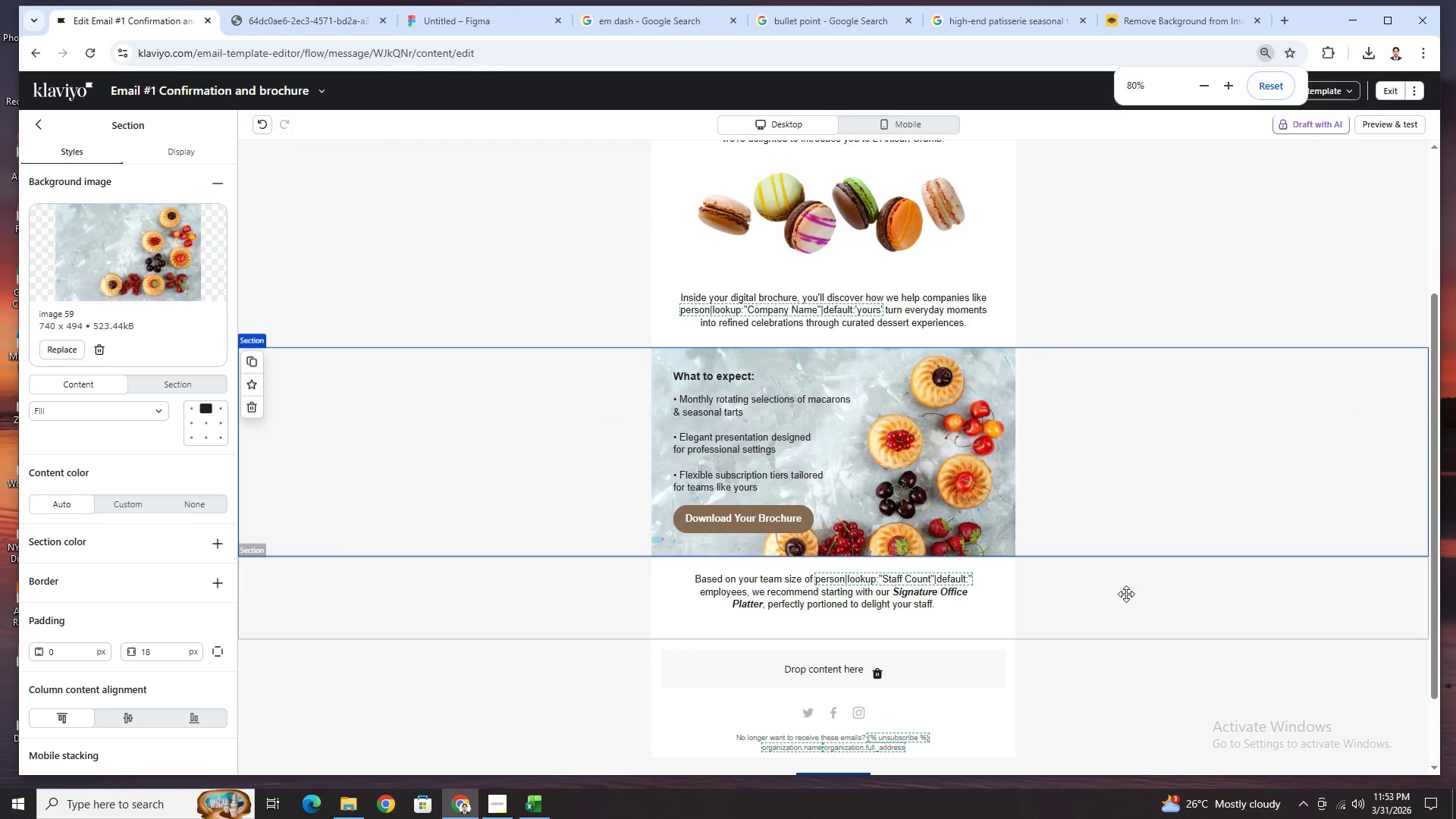 
left_click([1122, 606])
 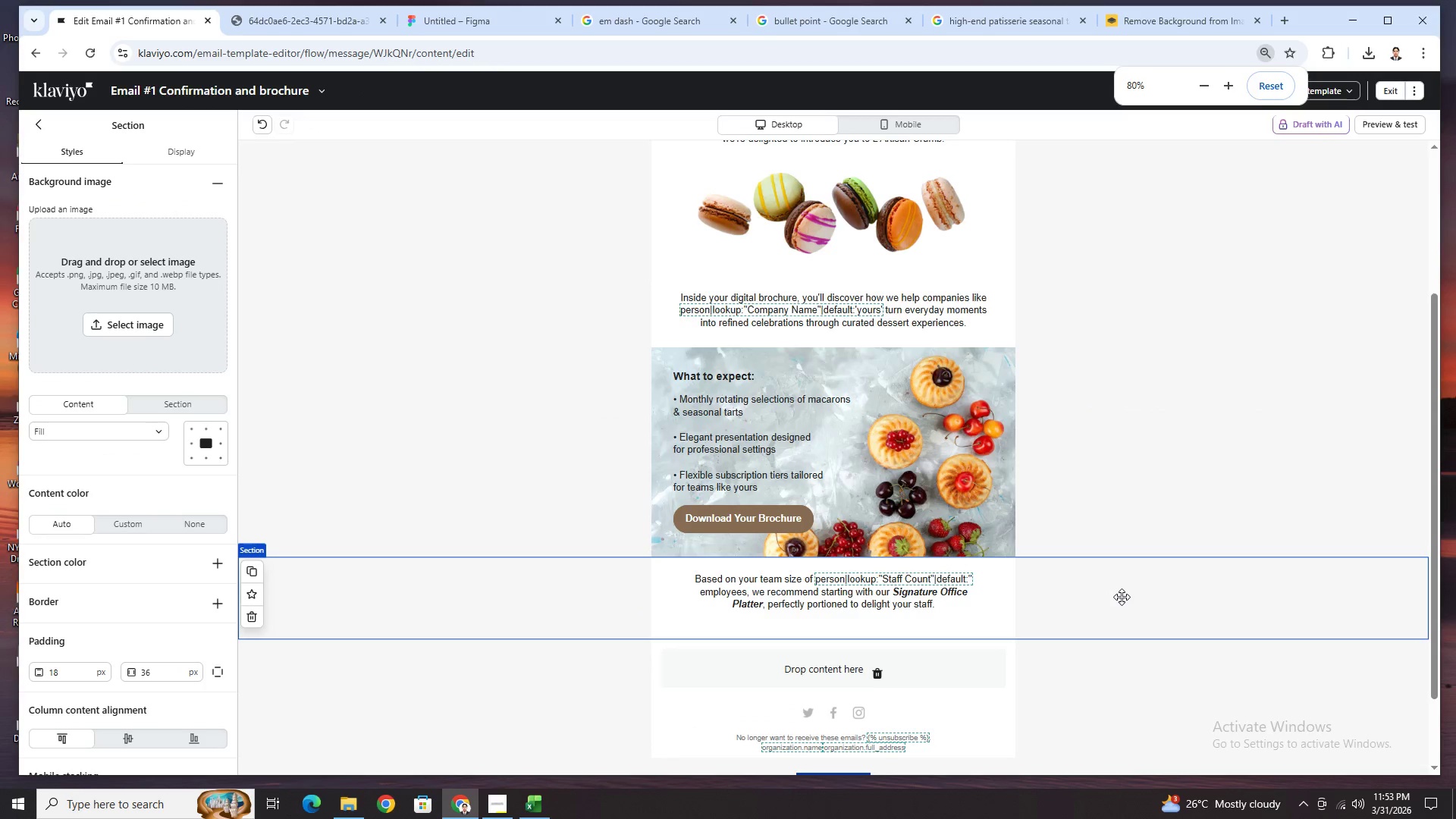 
scroll: coordinate [1122, 597], scroll_direction: up, amount: 1.0
 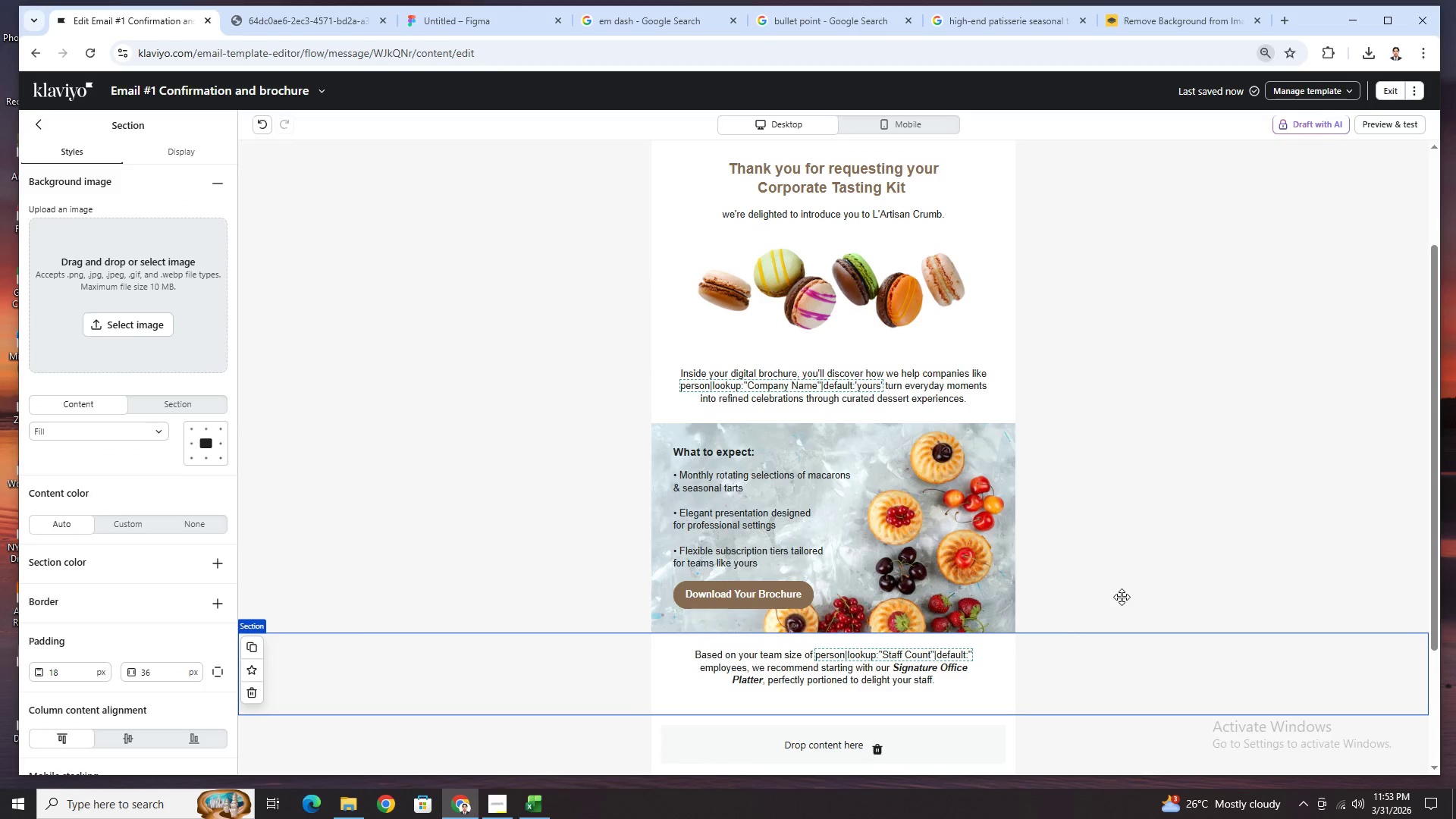 
scroll: coordinate [1122, 597], scroll_direction: down, amount: 1.0
 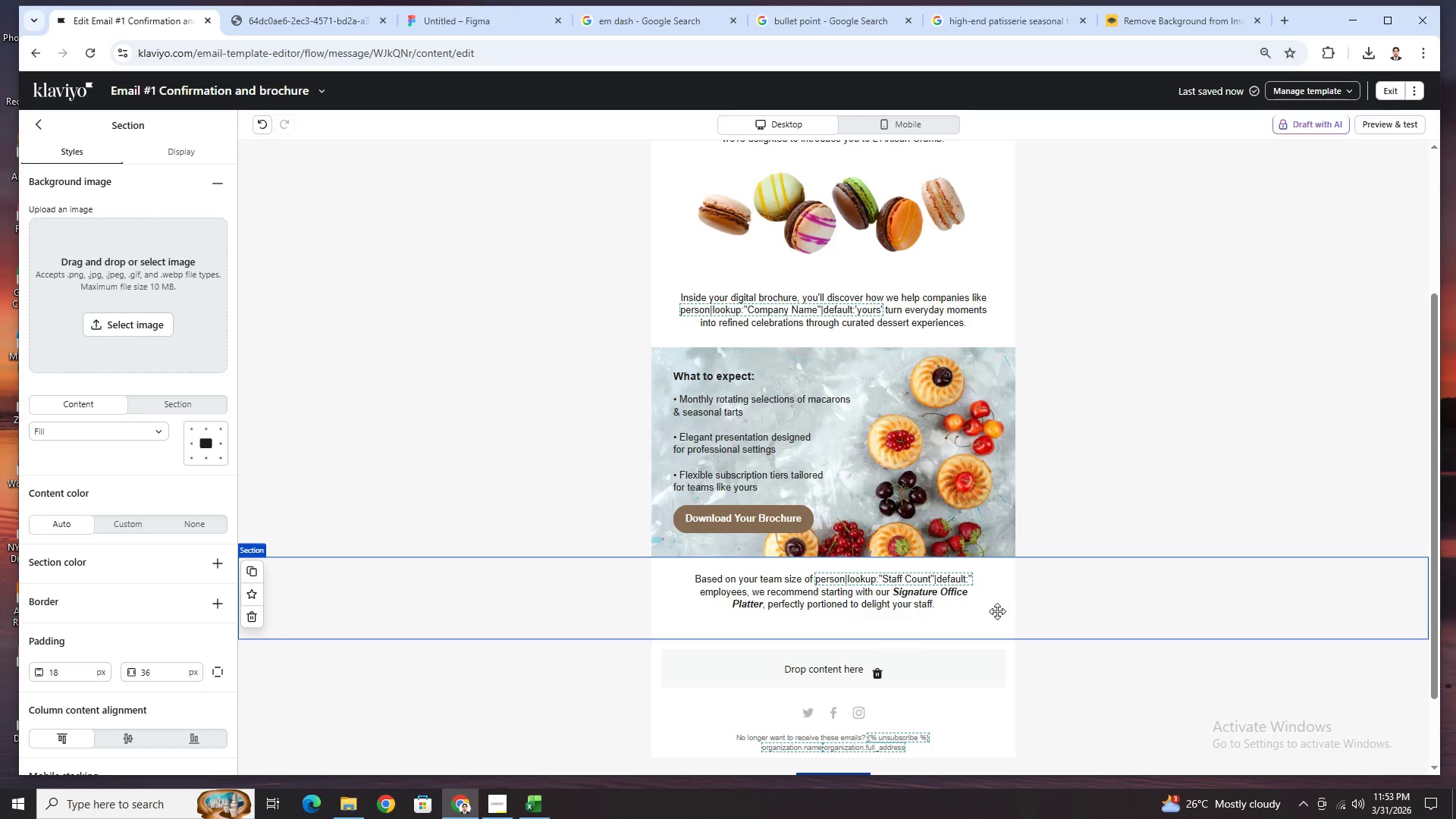 
left_click([977, 607])
 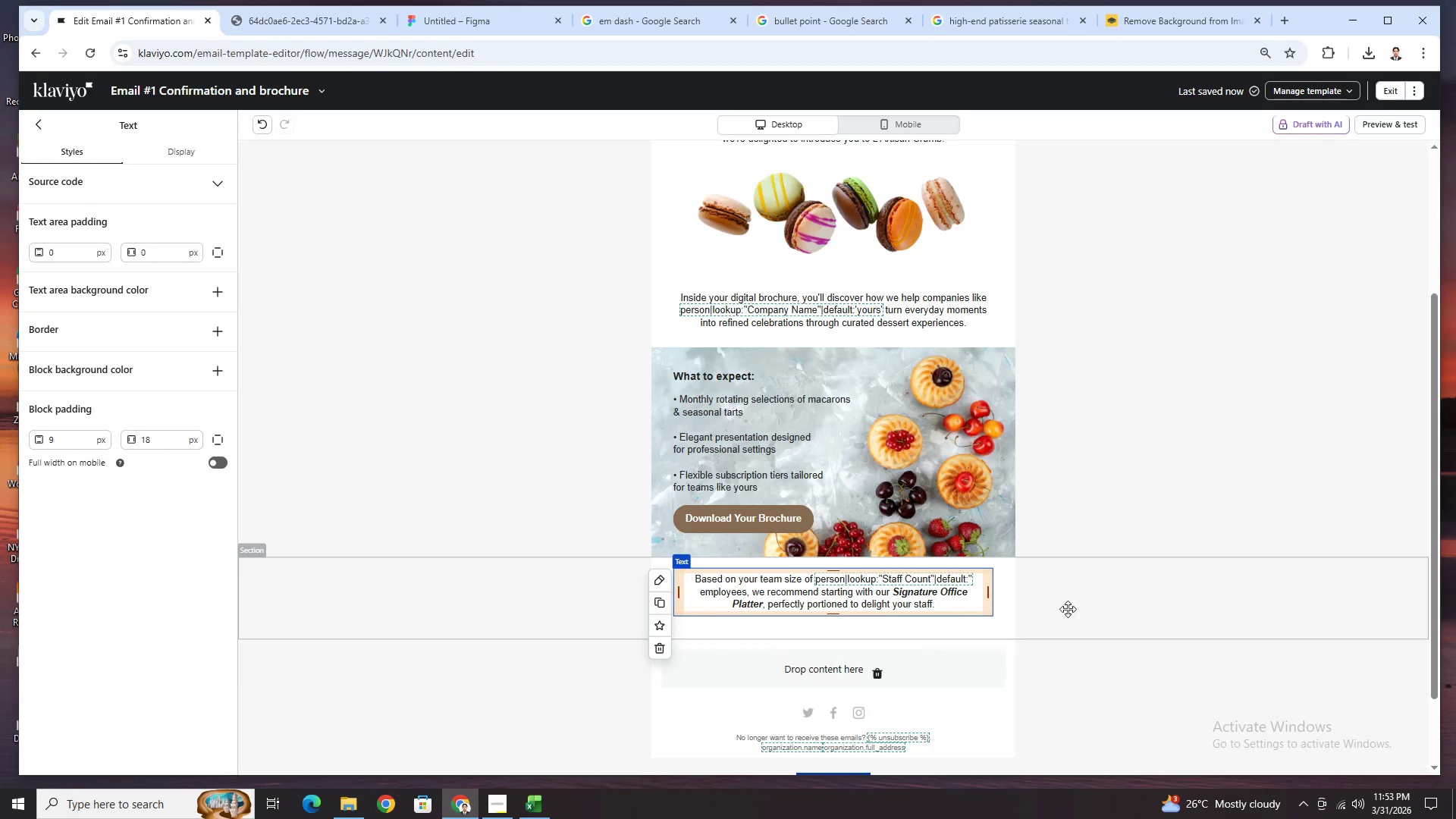 
left_click([1075, 607])
 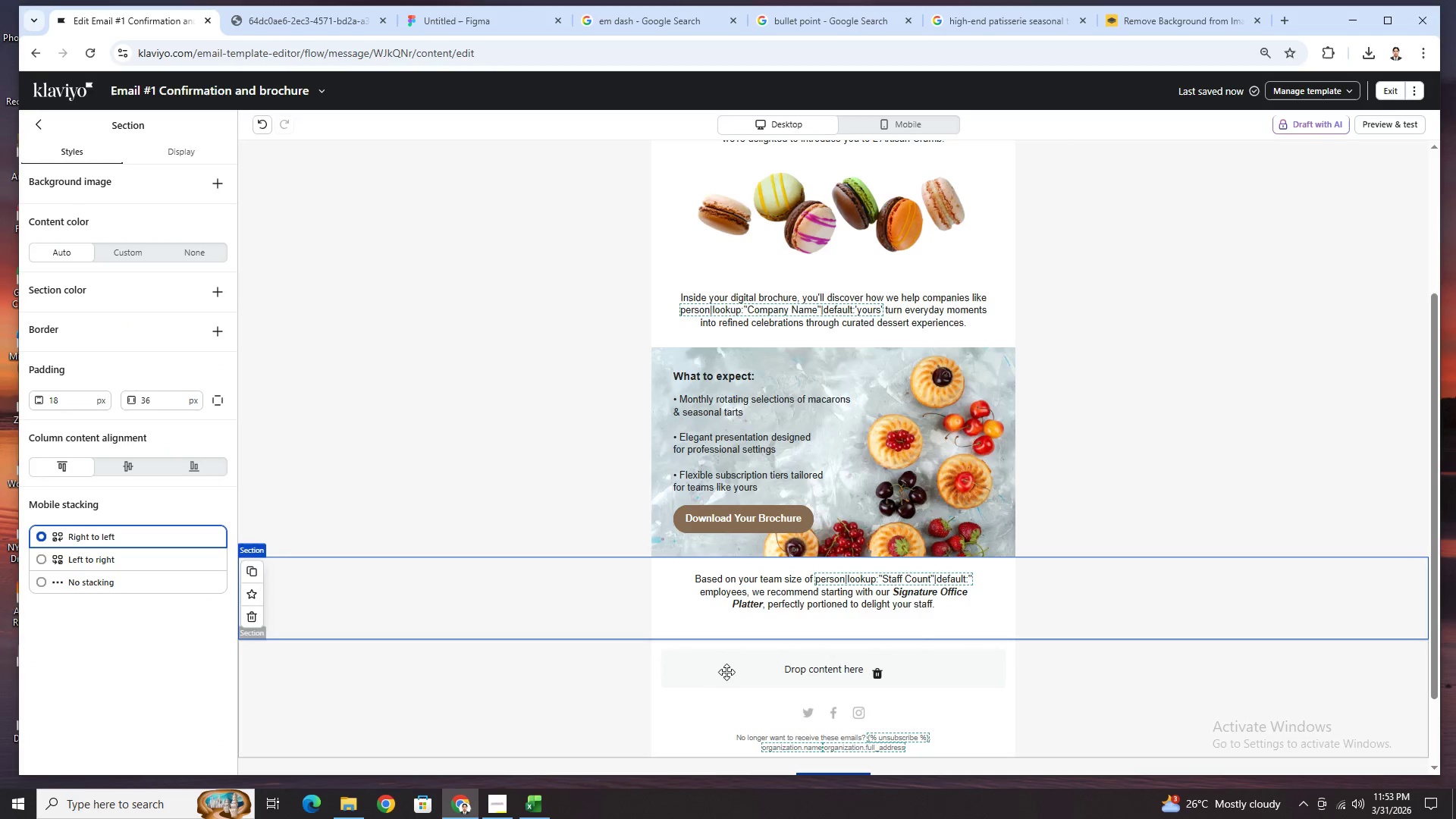 
scroll: coordinate [1153, 535], scroll_direction: up, amount: 1.0
 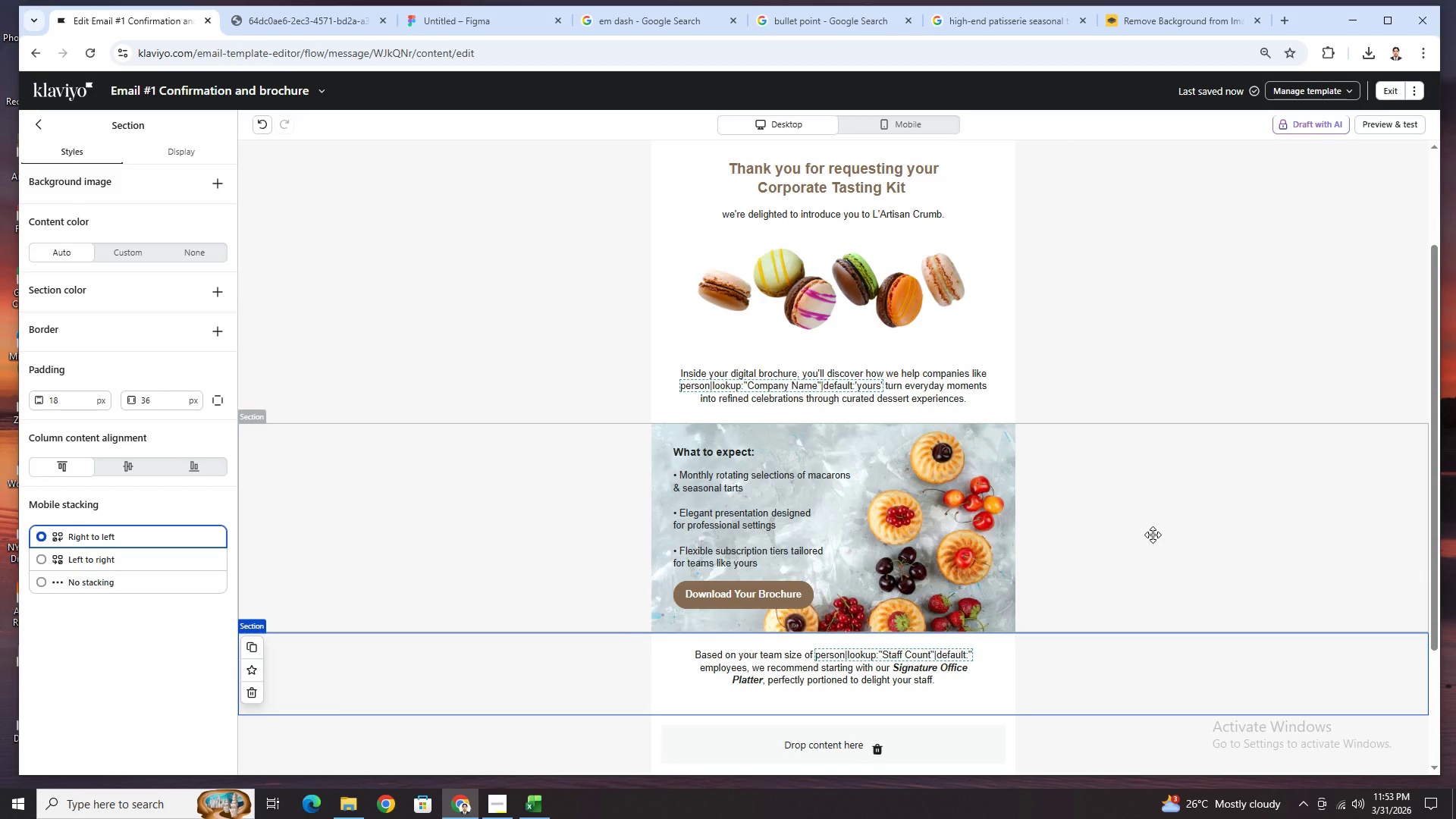 
hold_key(key=ControlLeft, duration=1.11)
 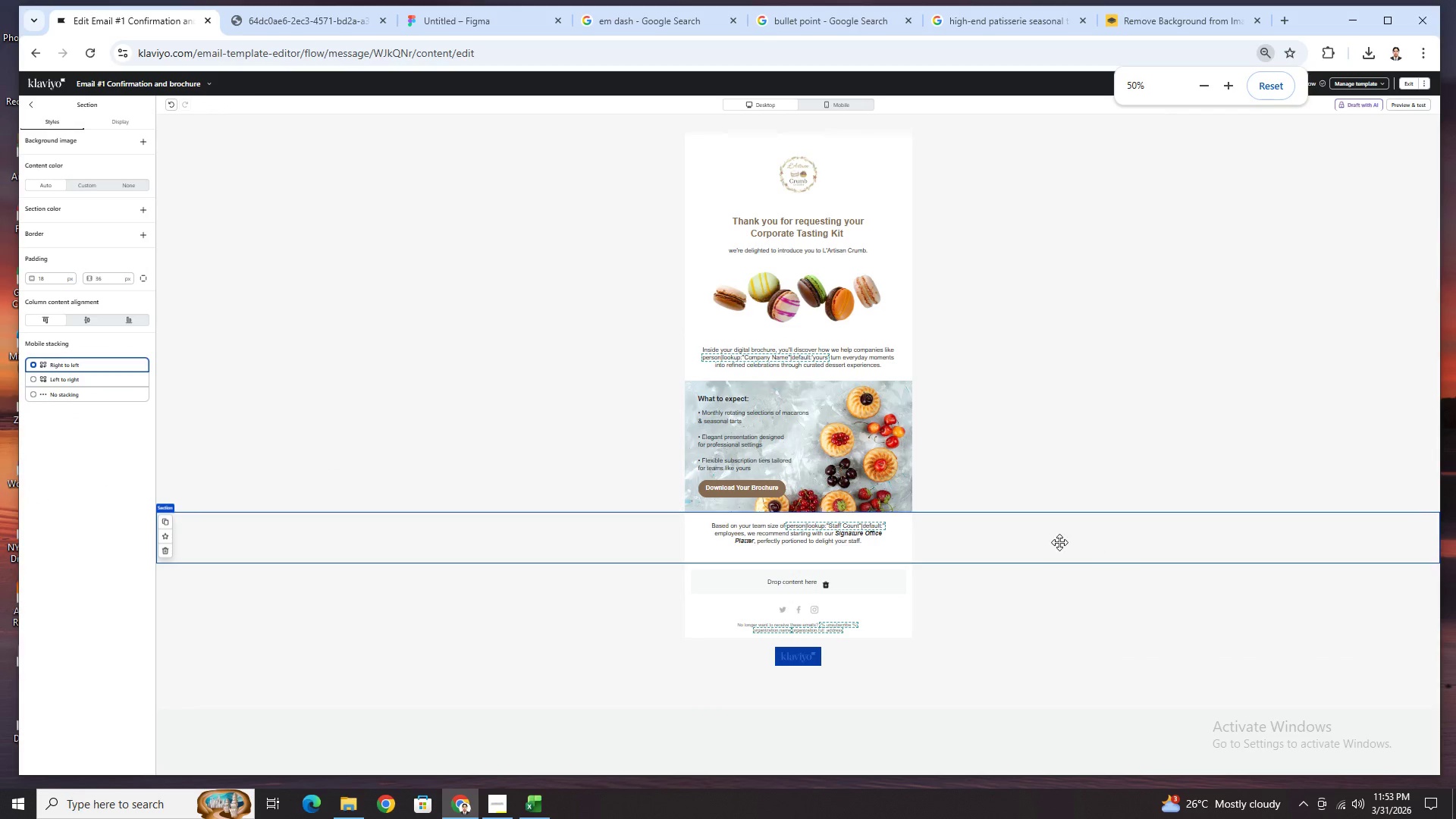 
scroll: coordinate [1153, 535], scroll_direction: up, amount: 2.0
 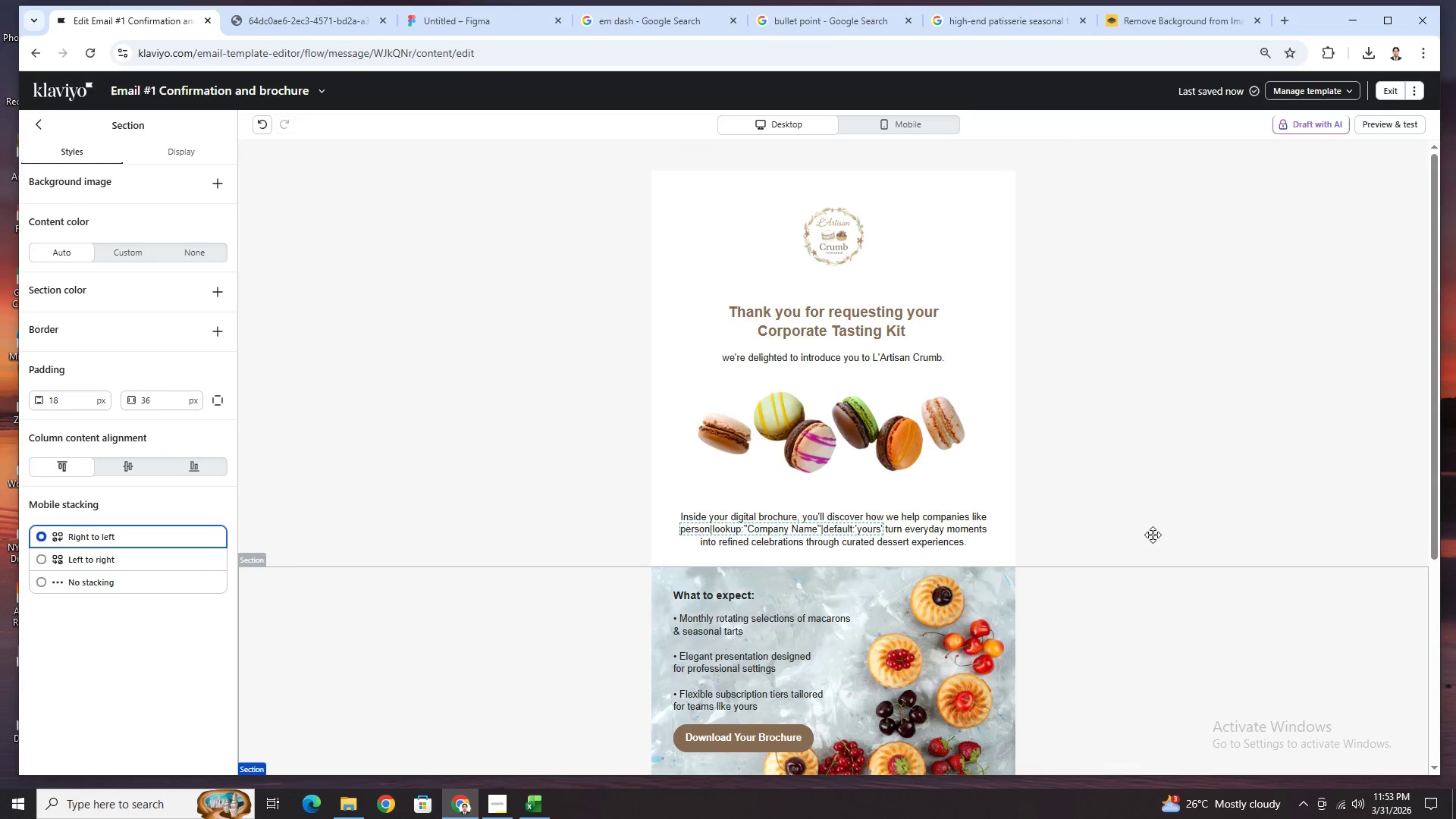 
scroll: coordinate [1153, 535], scroll_direction: down, amount: 3.0
 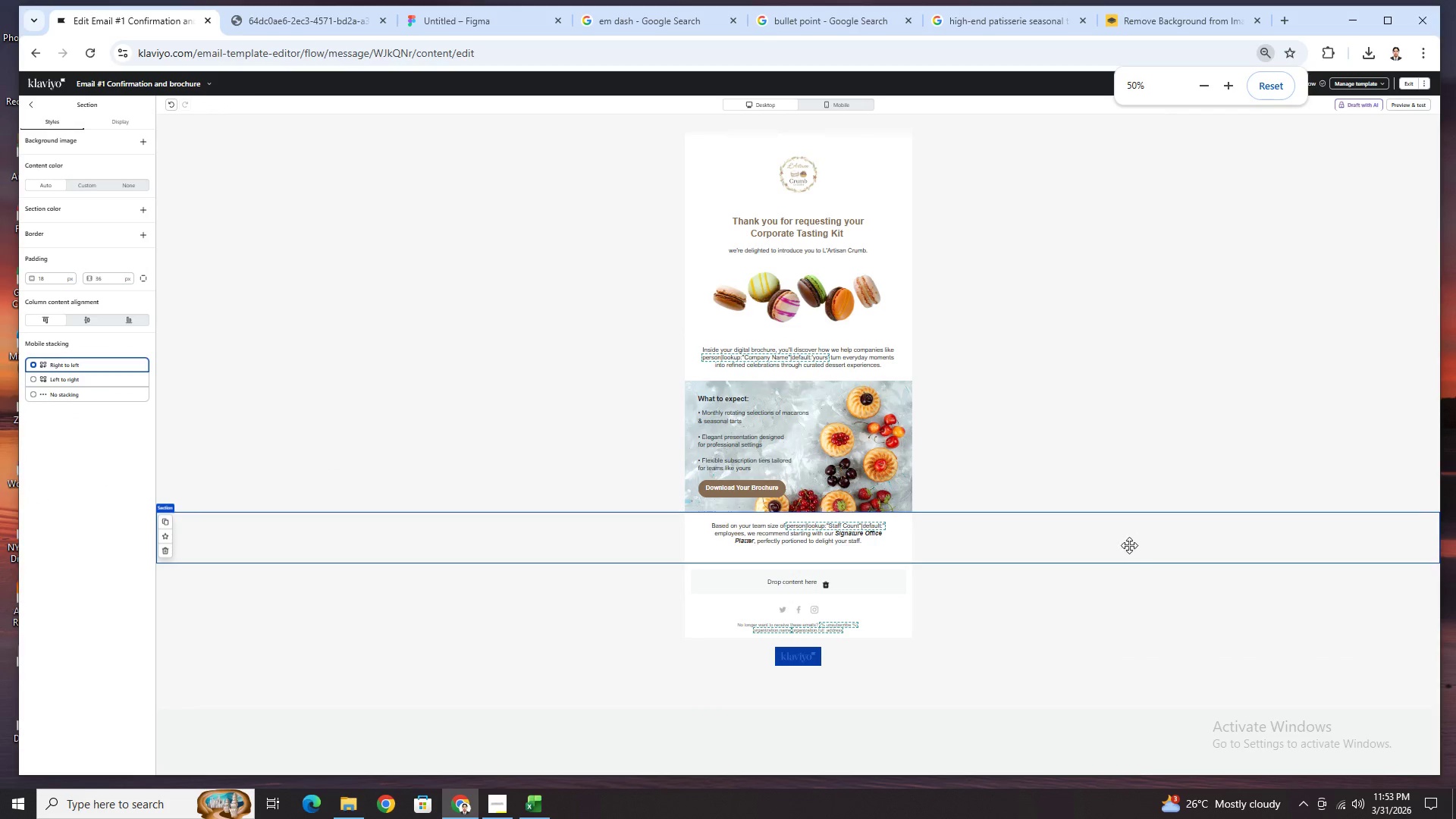 
hold_key(key=ControlLeft, duration=0.56)
scroll: coordinate [1091, 544], scroll_direction: down, amount: 1.0
 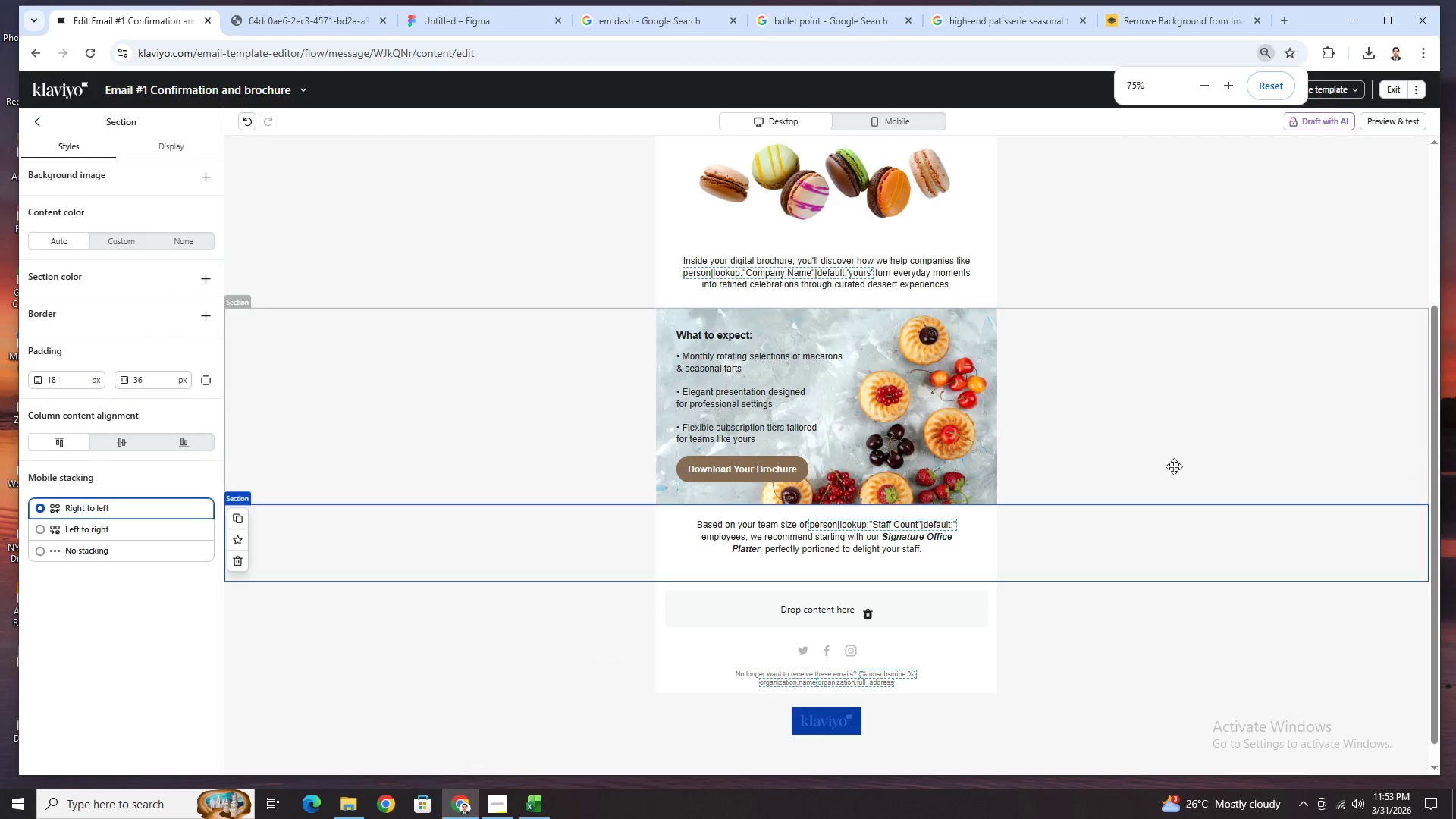 
scroll: coordinate [1175, 463], scroll_direction: up, amount: 1.0
 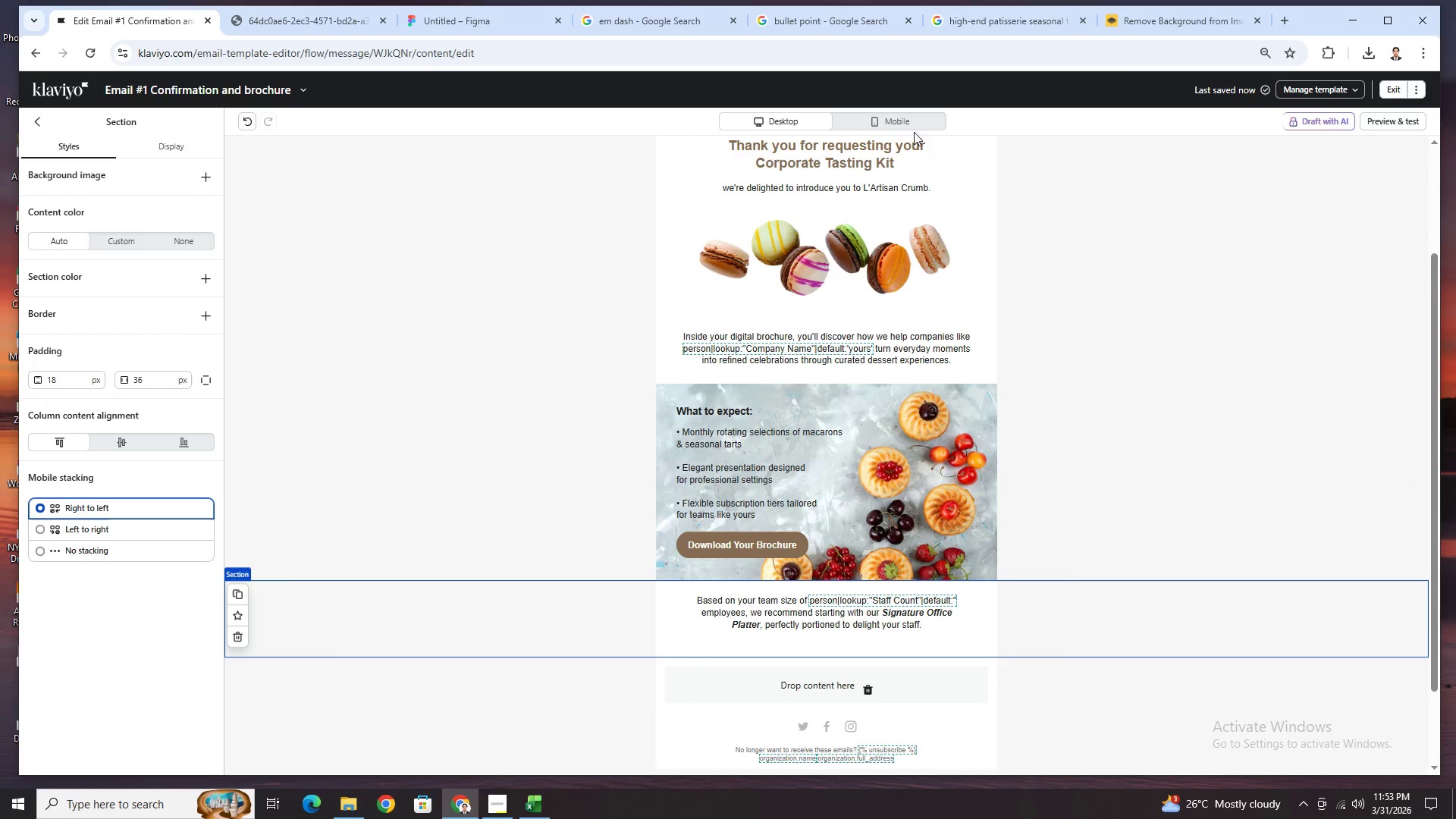 
left_click([908, 122])
 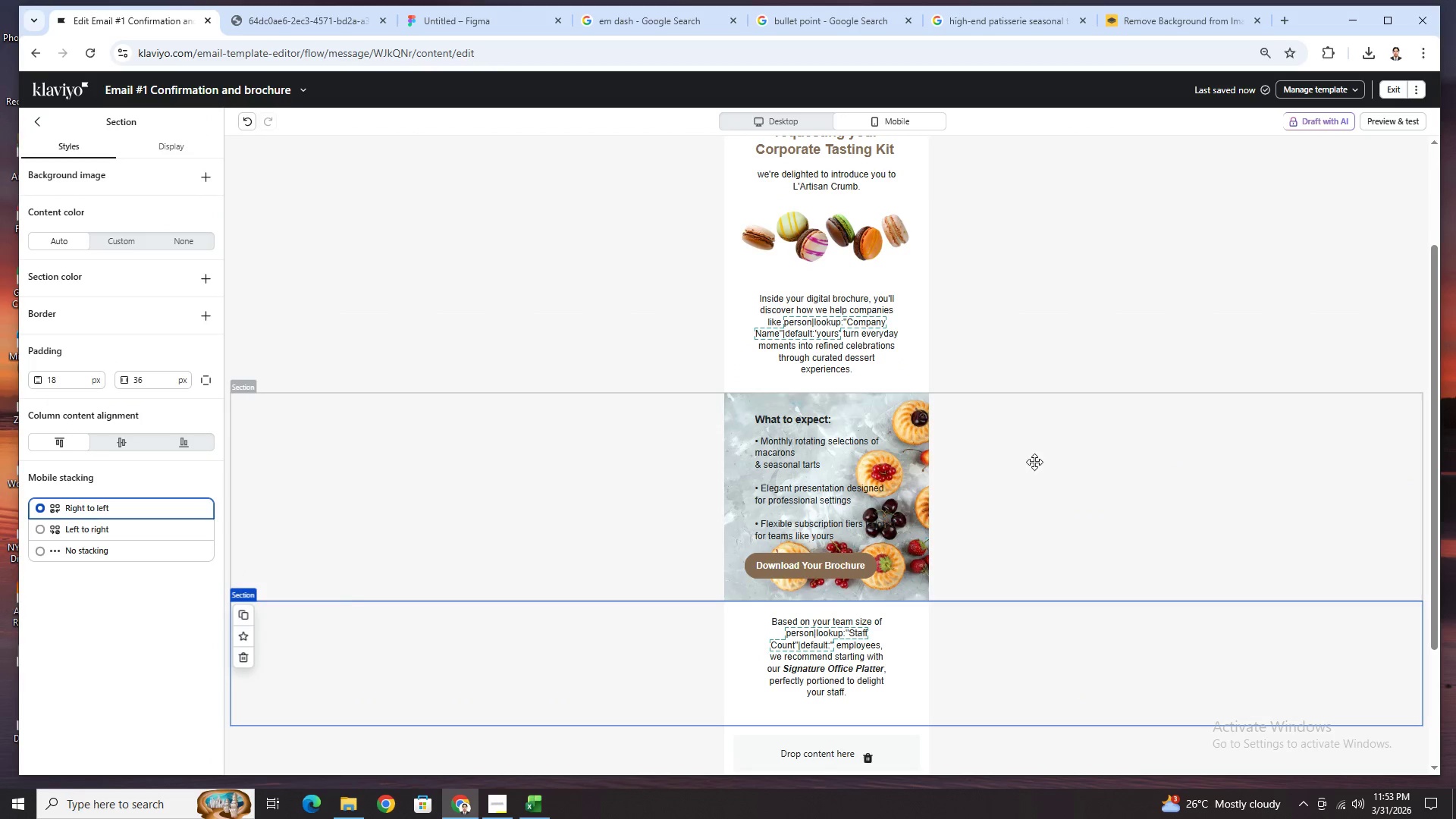 
scroll: coordinate [1036, 462], scroll_direction: down, amount: 2.0
 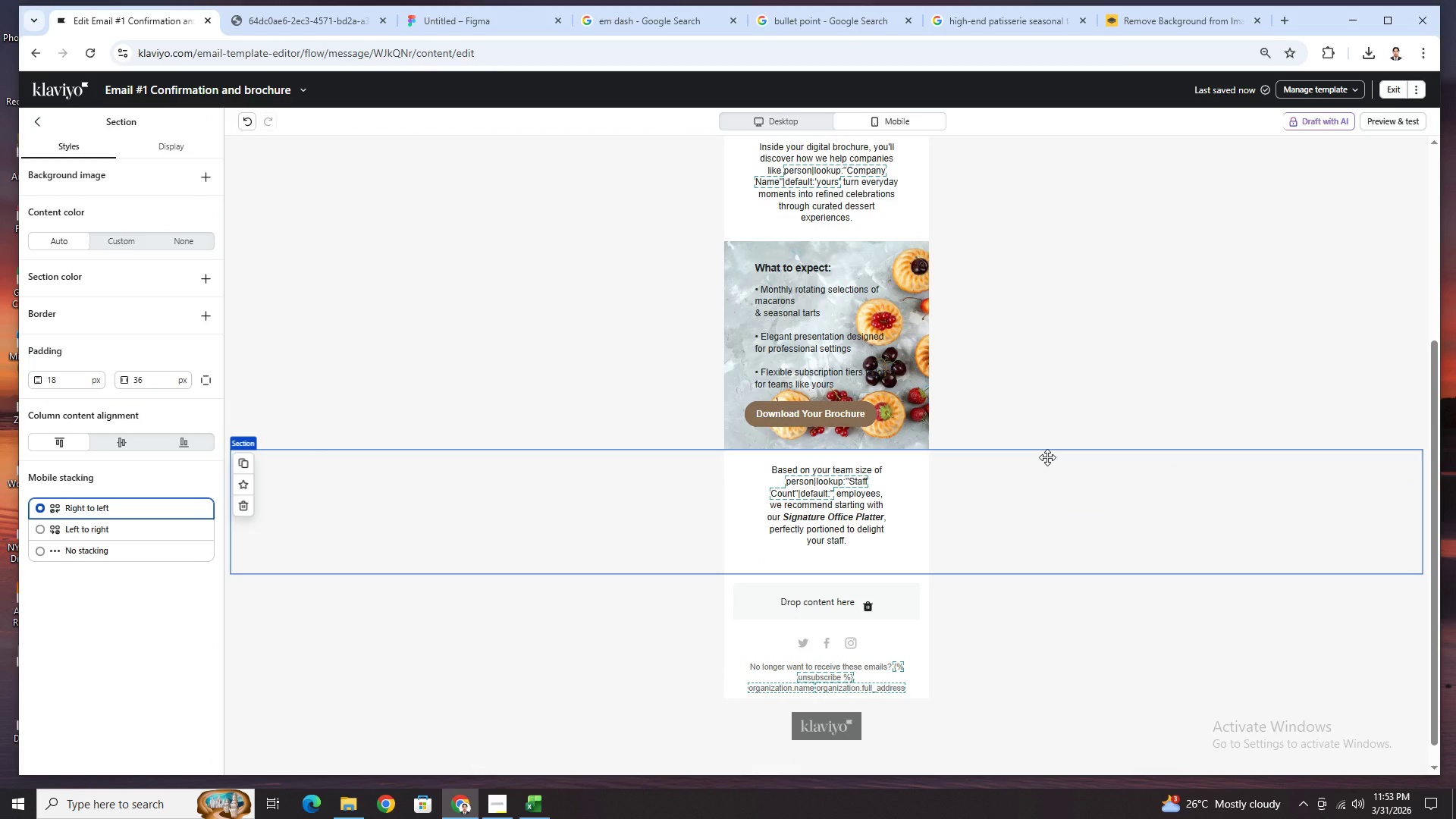 
scroll: coordinate [878, 279], scroll_direction: up, amount: 4.0
 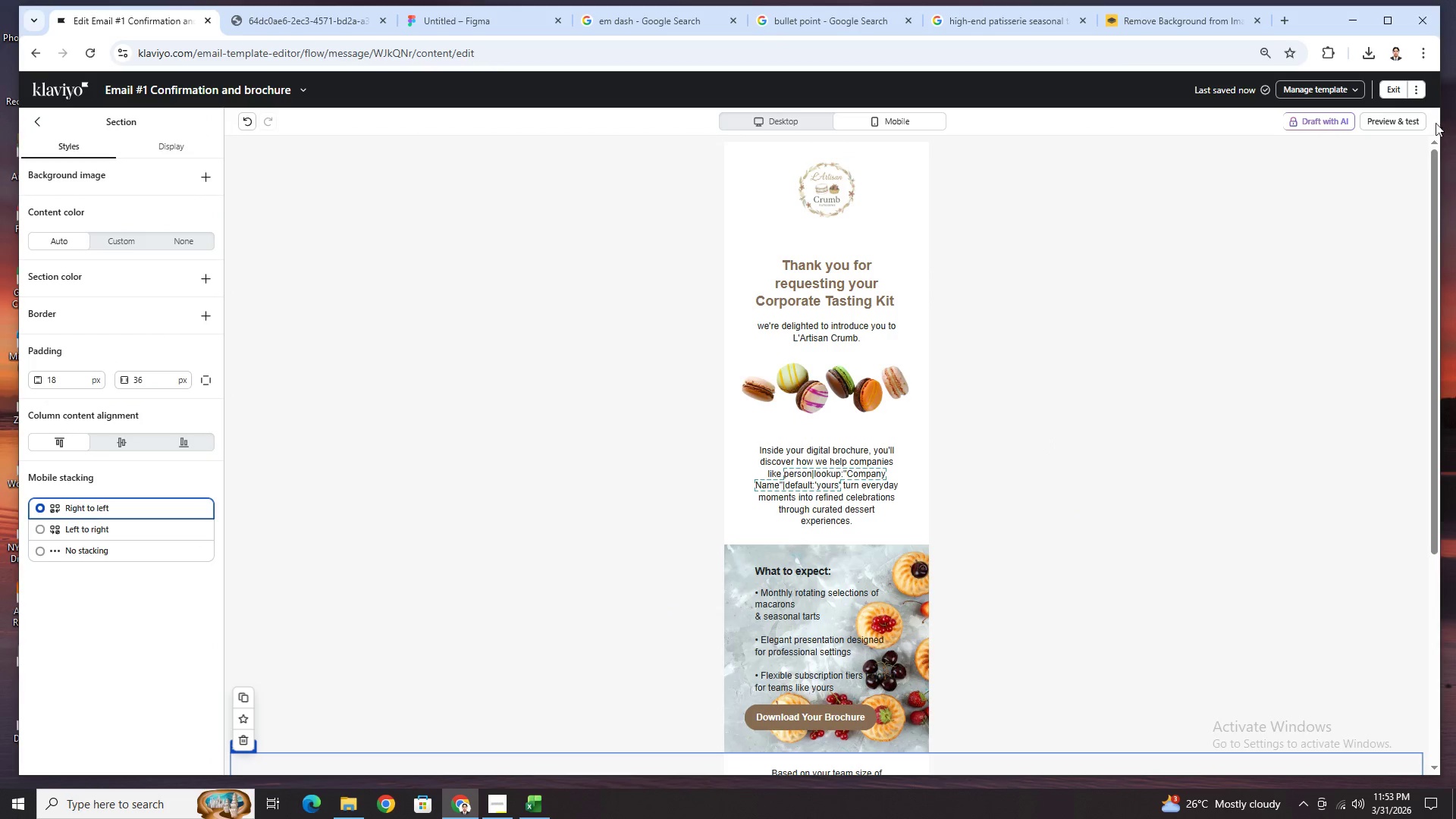 
left_click([1401, 122])
 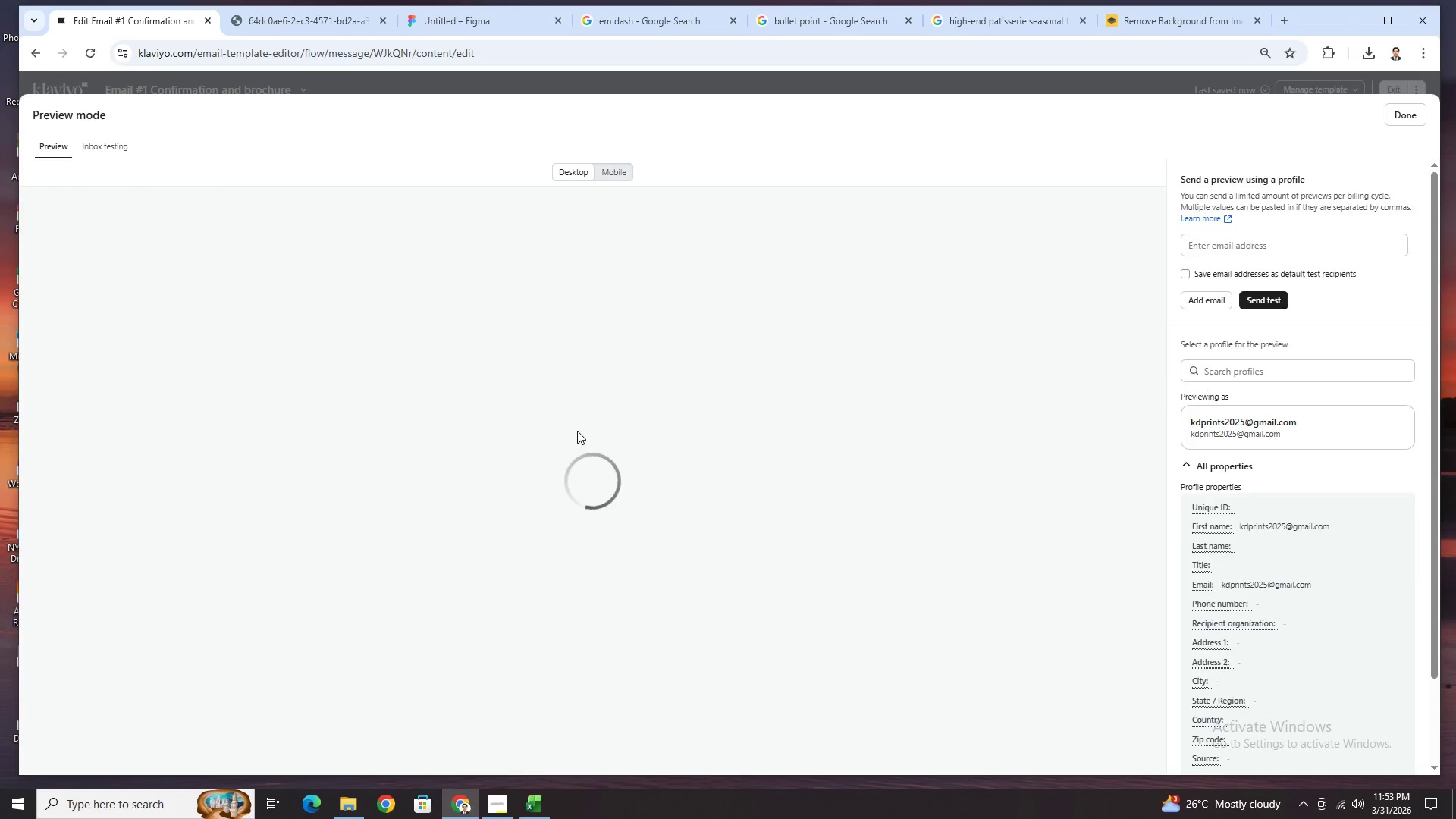 
scroll: coordinate [704, 437], scroll_direction: down, amount: 4.0
 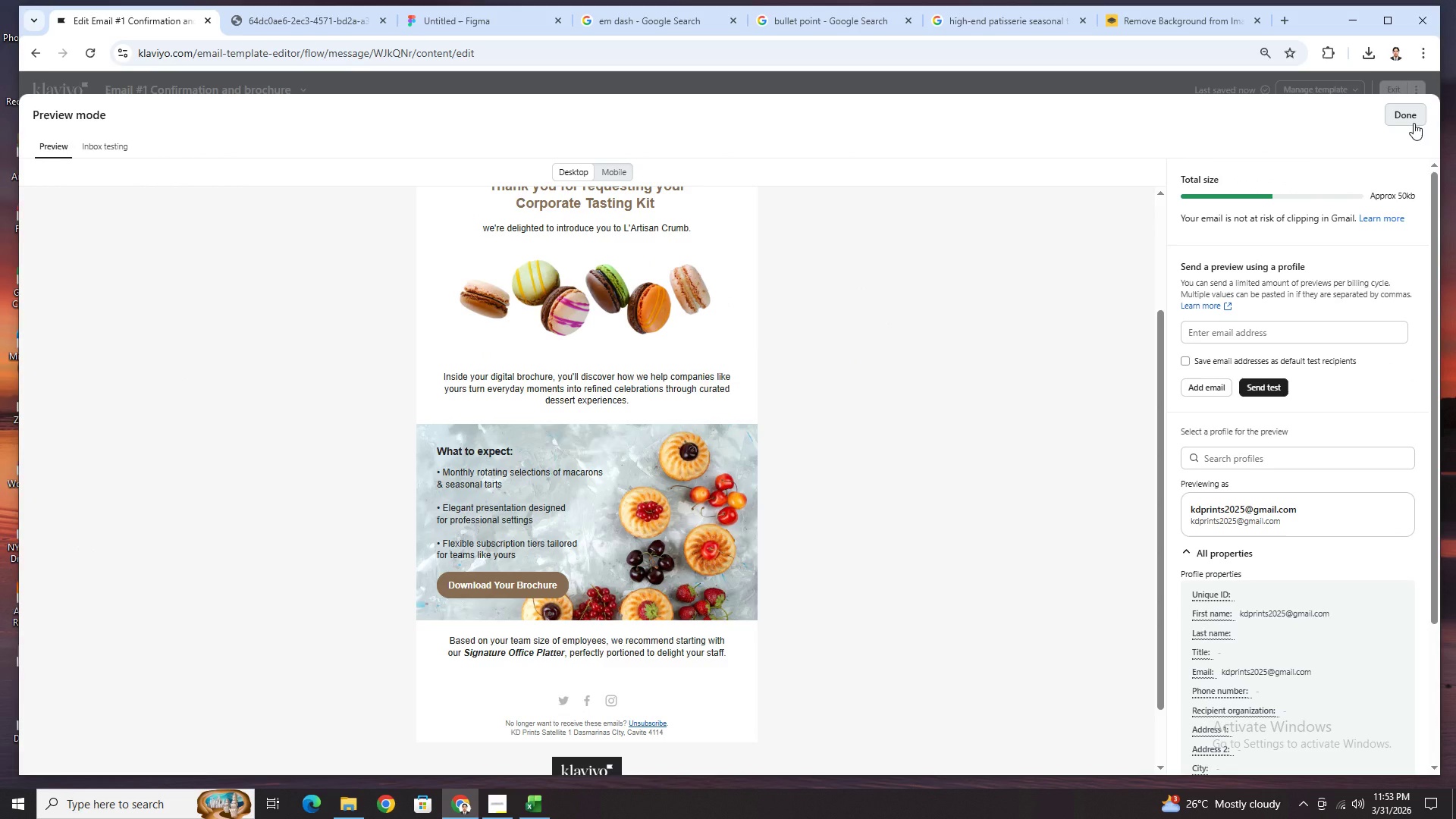 
left_click([1414, 123])
 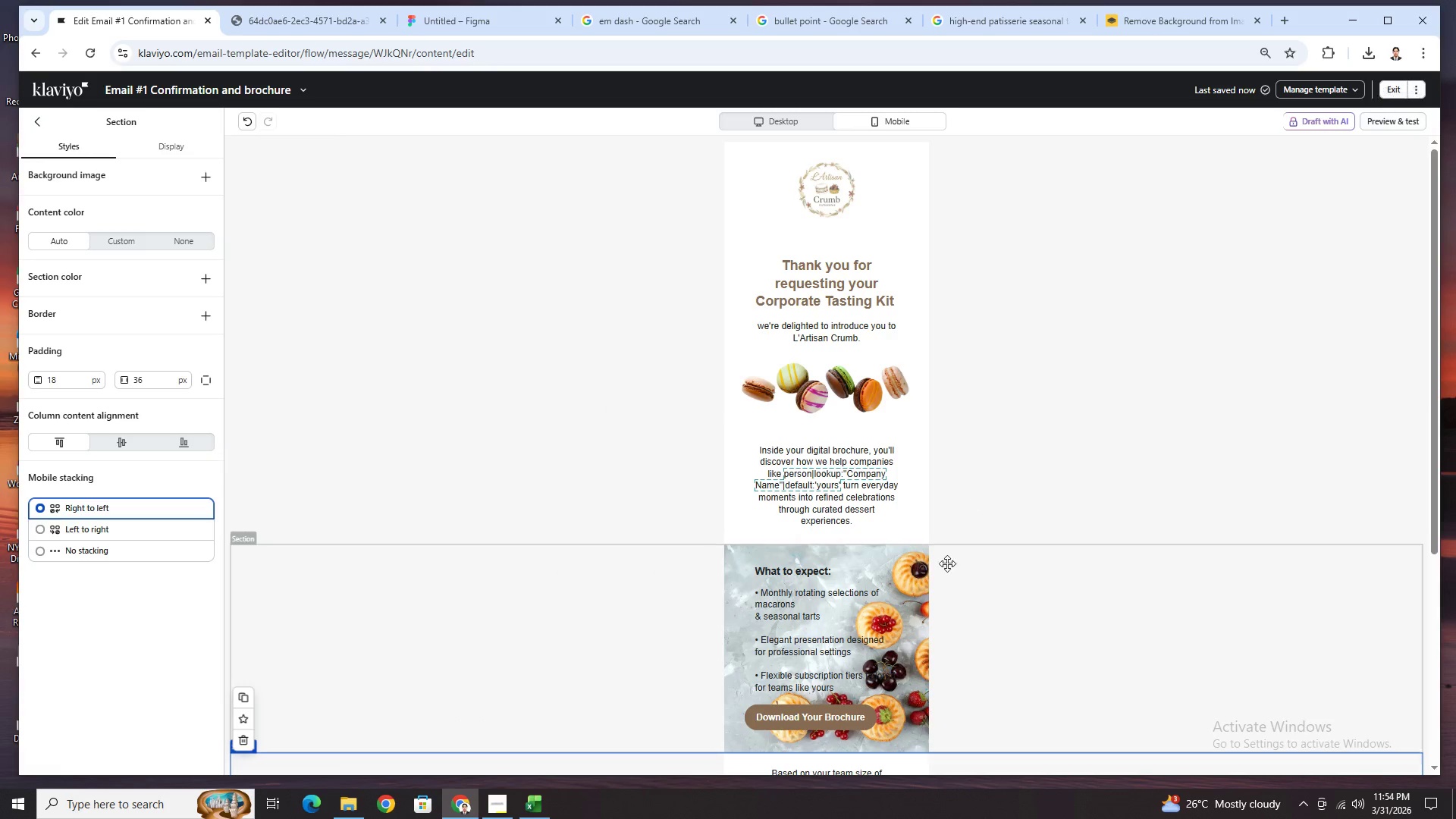 
scroll: coordinate [946, 570], scroll_direction: down, amount: 3.0
 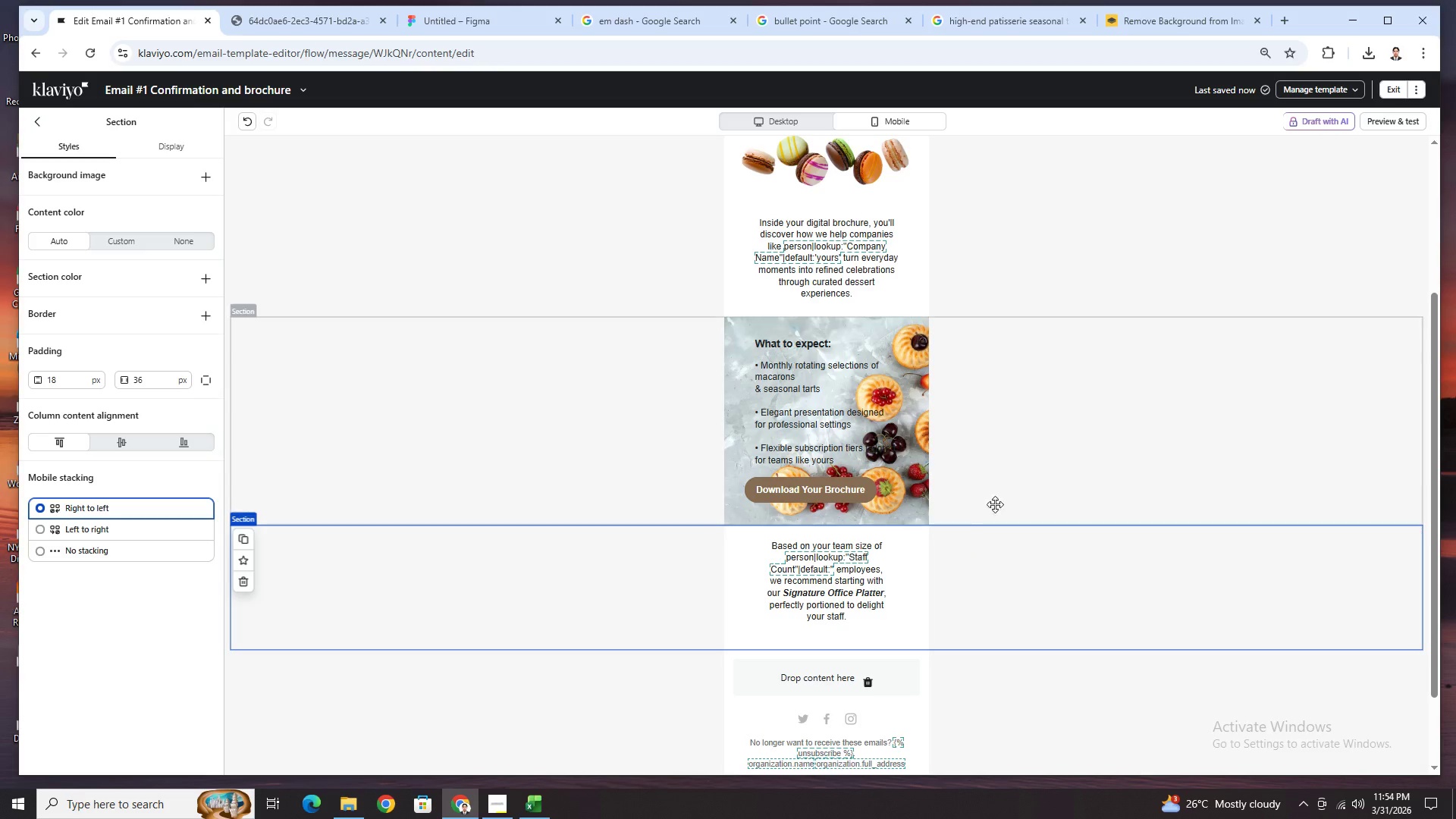 
scroll: coordinate [999, 498], scroll_direction: up, amount: 3.0
 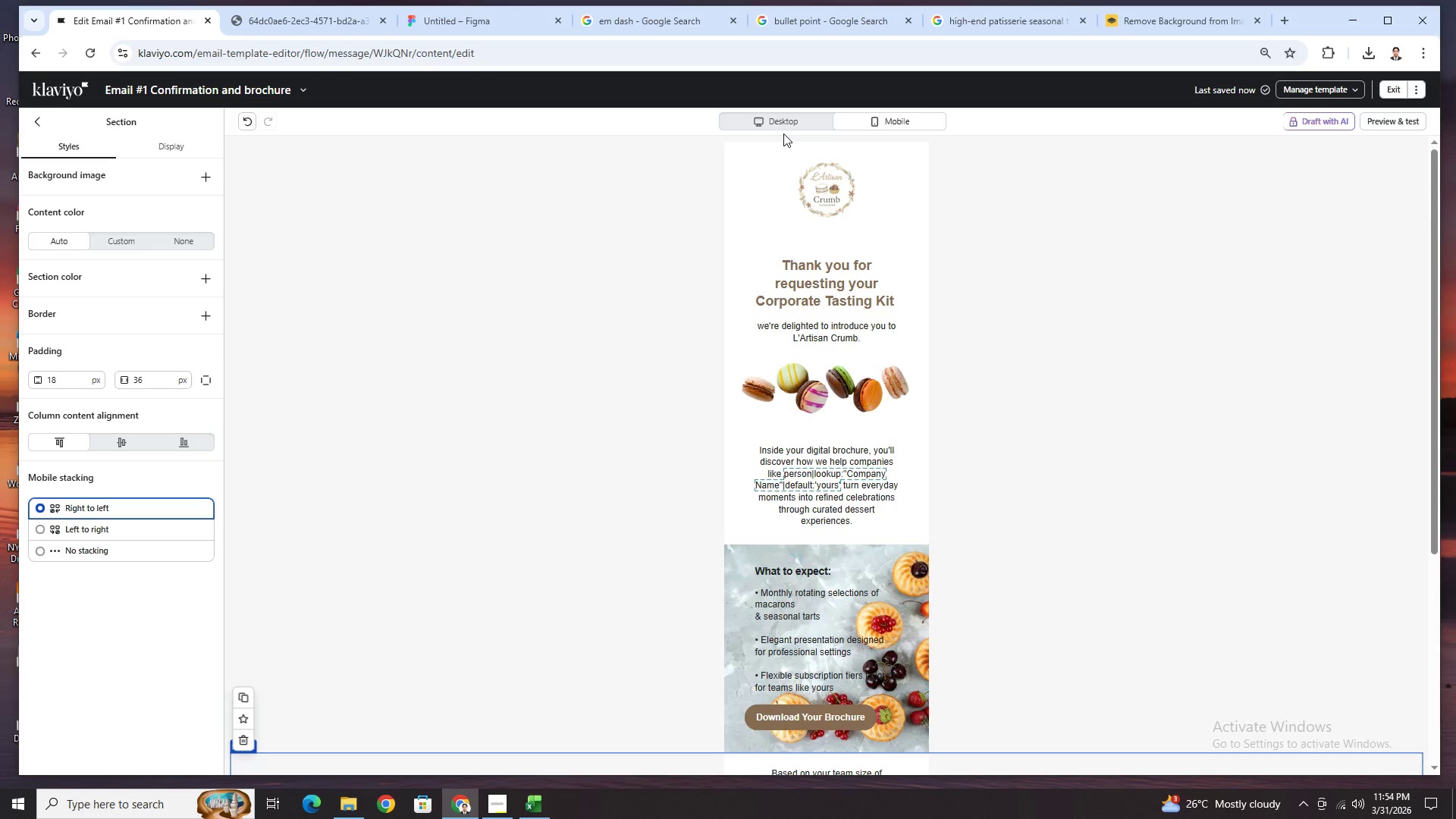 
left_click([785, 121])
 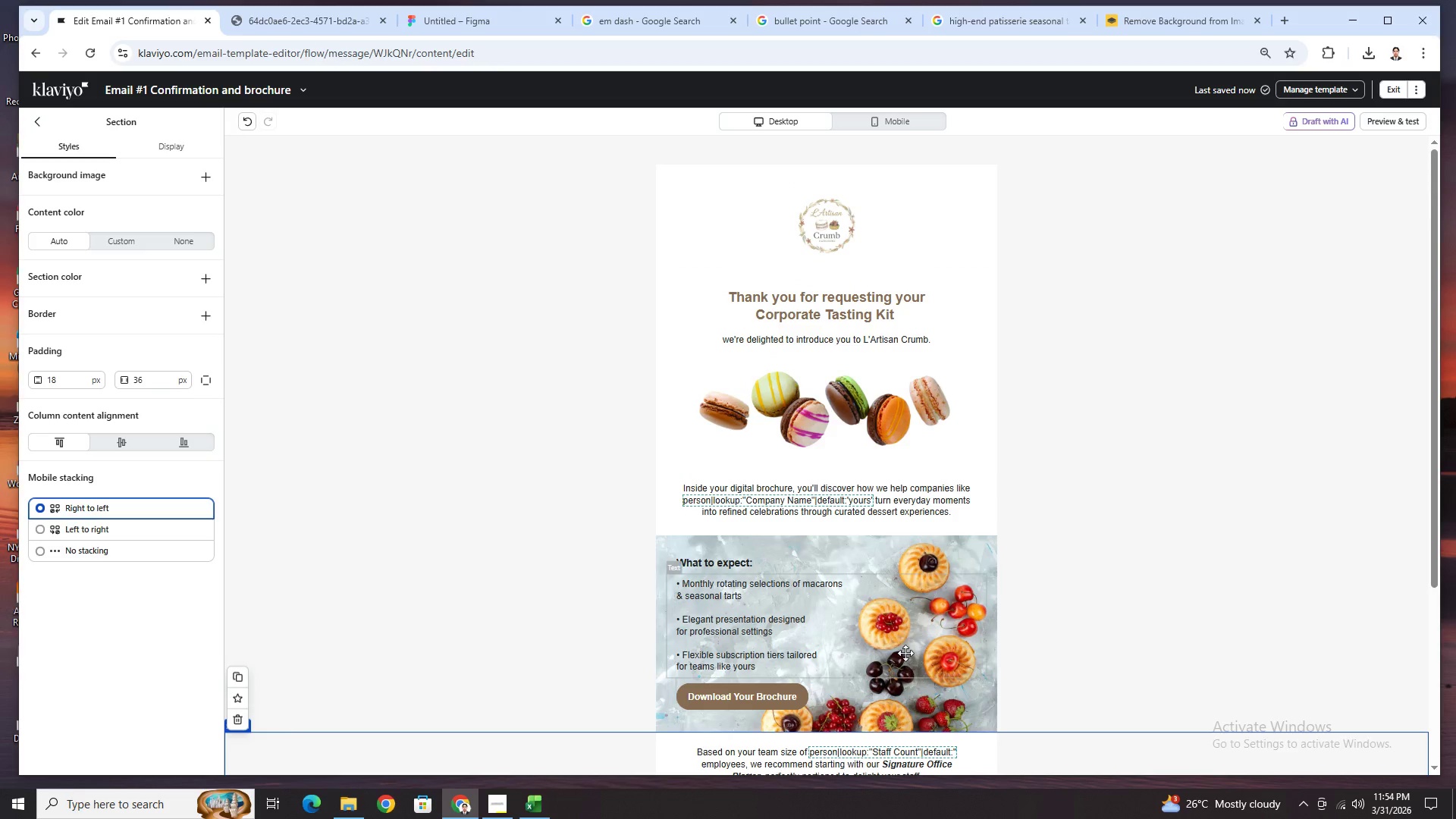 
scroll: coordinate [905, 653], scroll_direction: down, amount: 2.0
 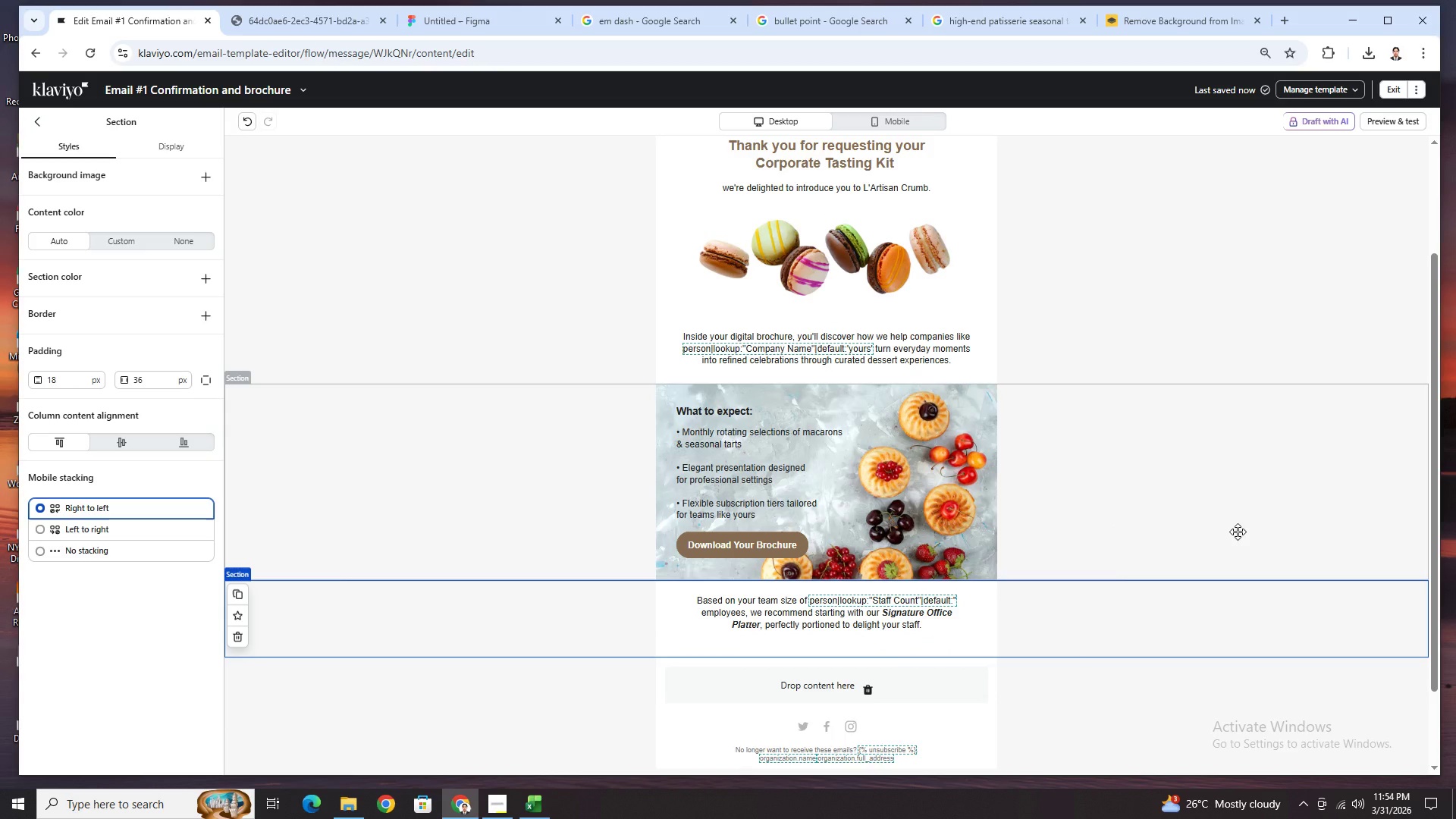 
scroll: coordinate [1238, 532], scroll_direction: up, amount: 1.0
 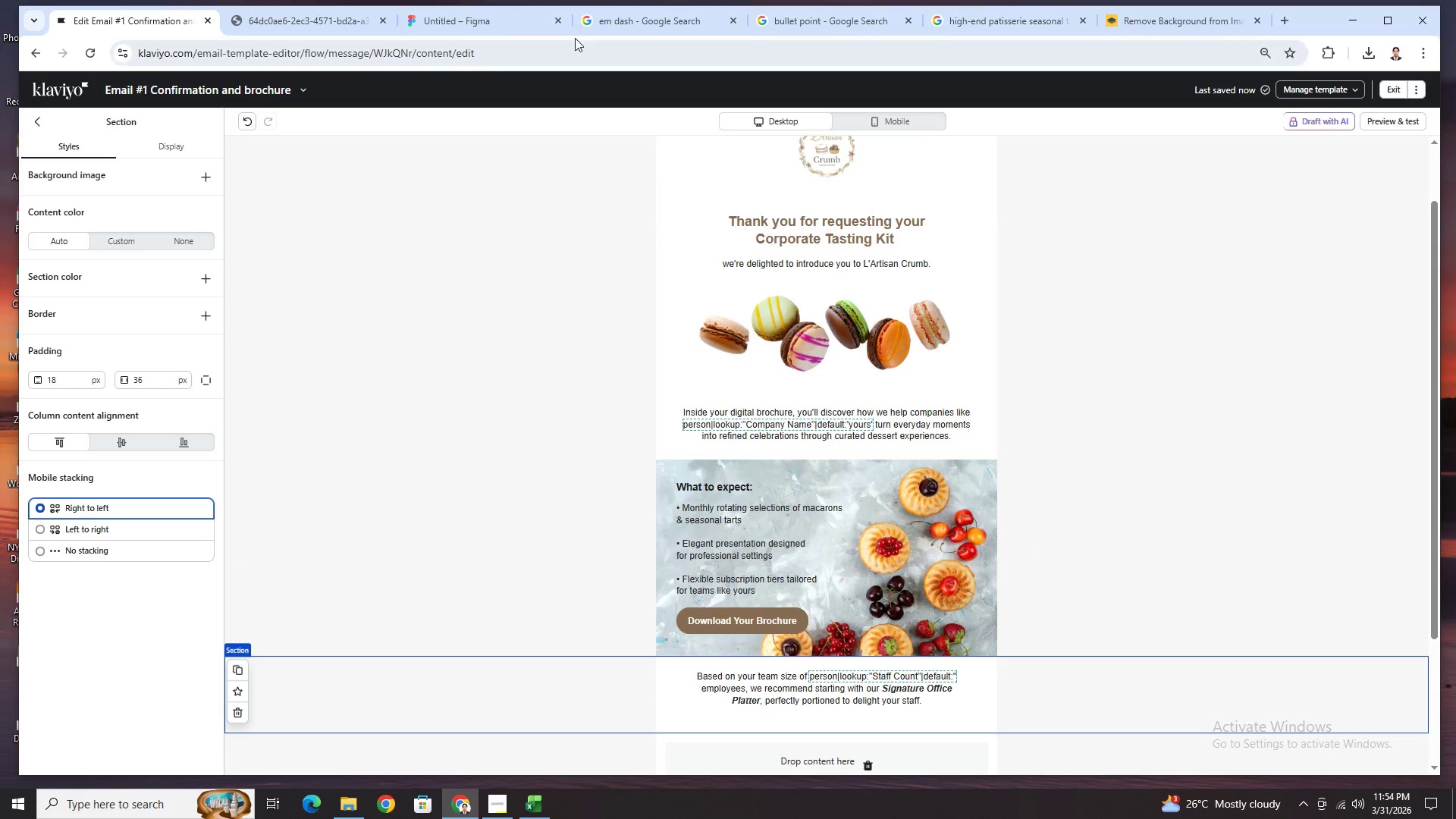 
left_click([451, 11])
 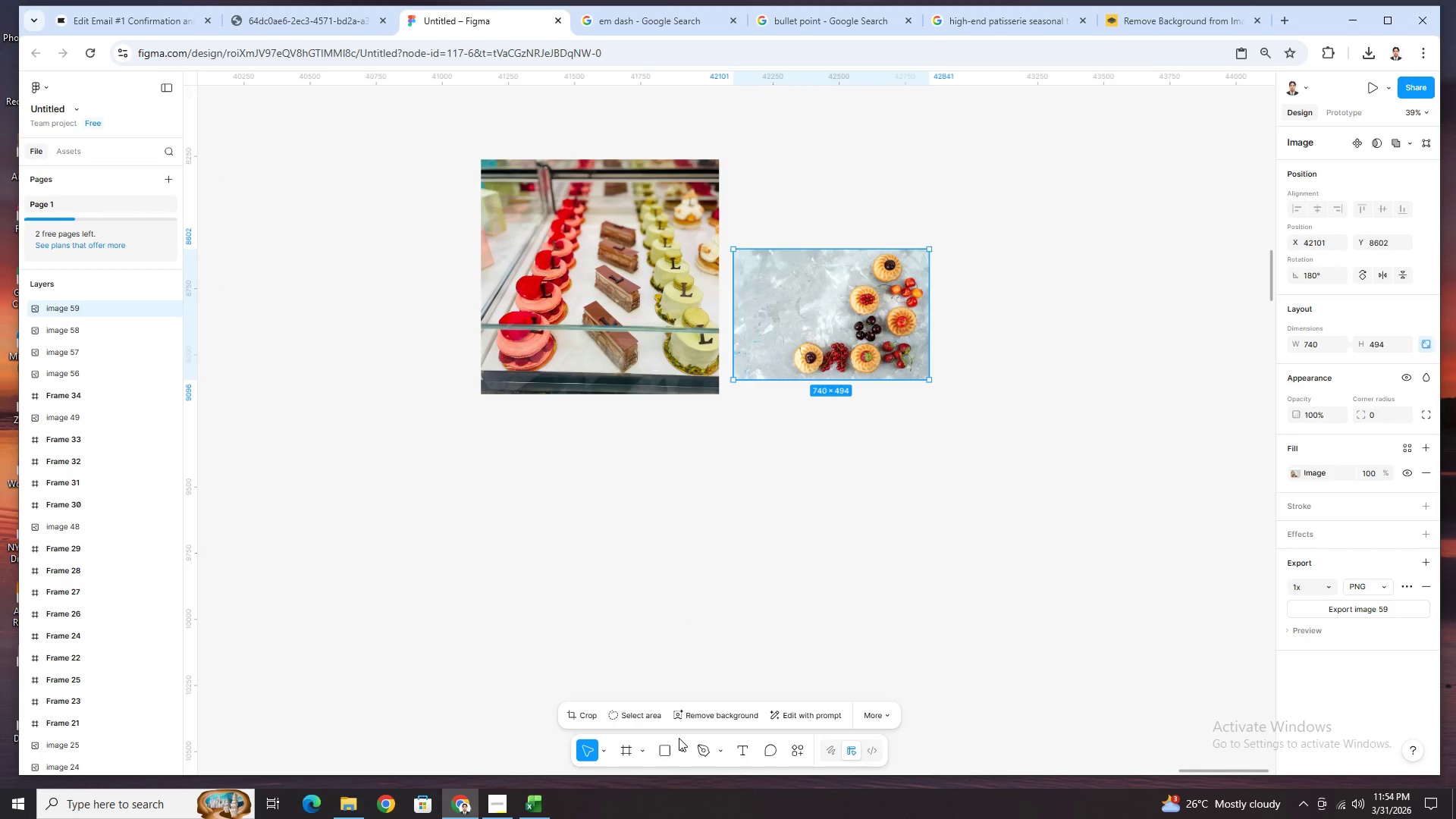 
left_click([664, 752])
 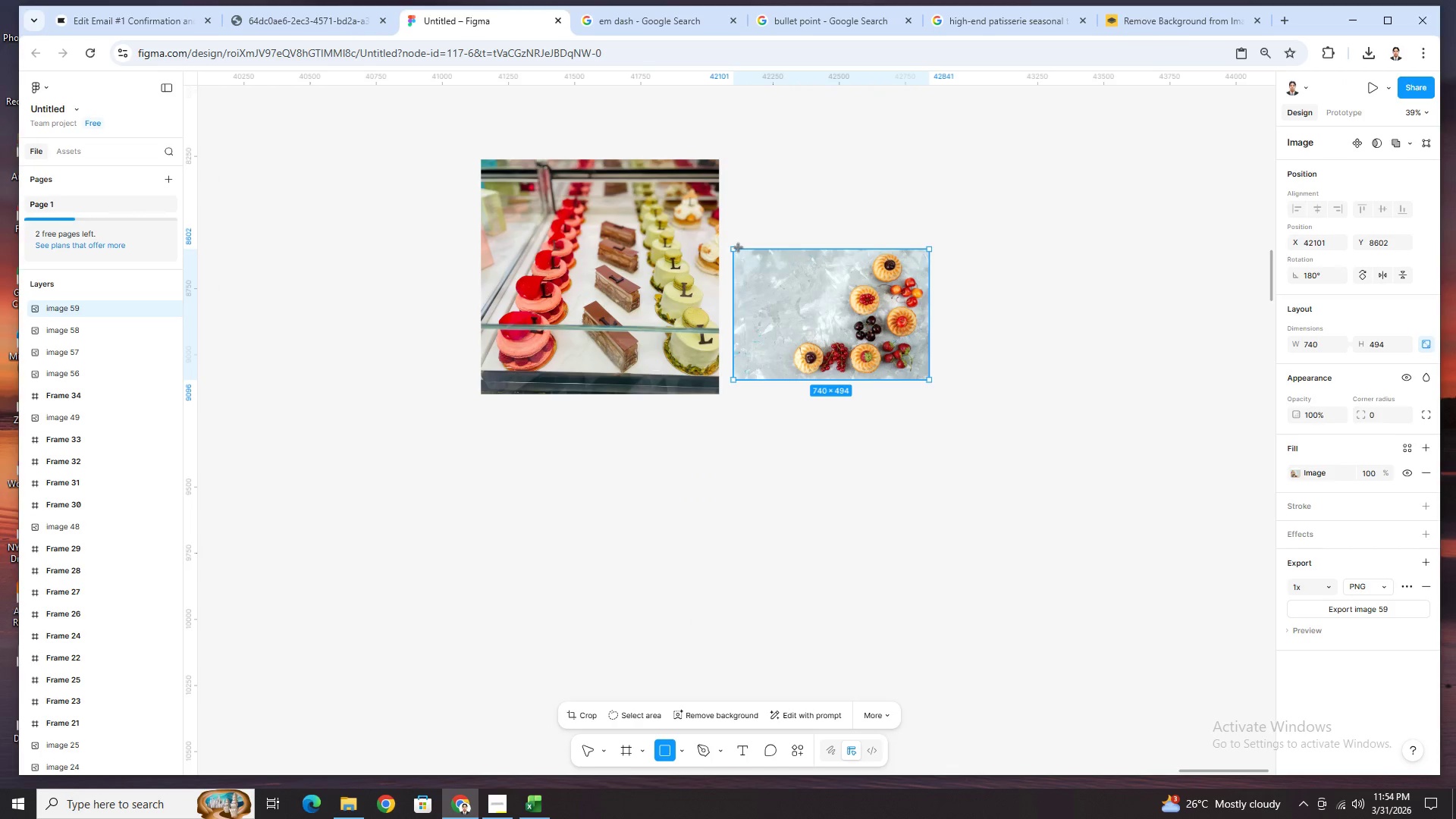 
left_click_drag(start_coordinate=[735, 247], to_coordinate=[928, 379])
 